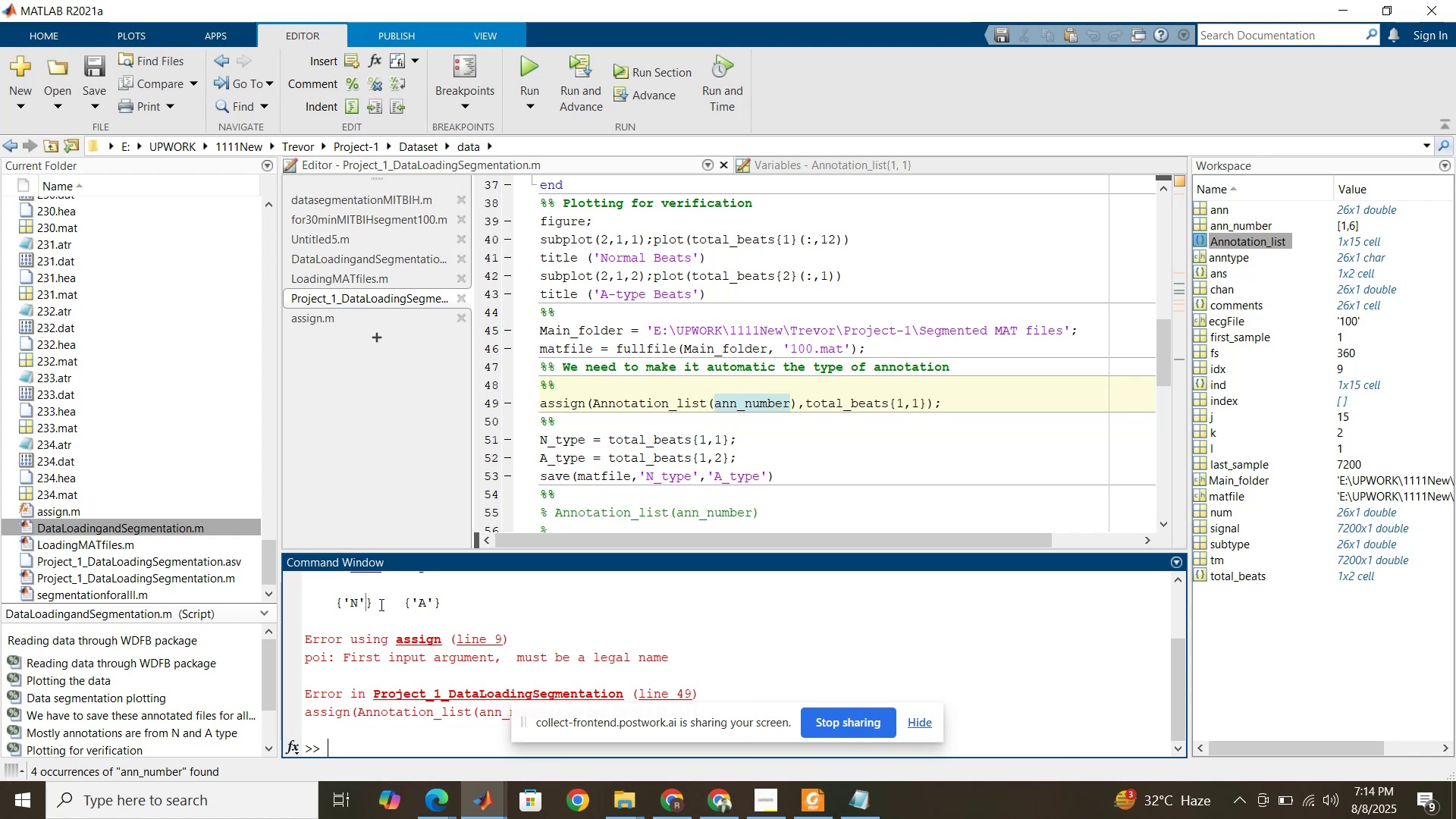 
wait(5.92)
 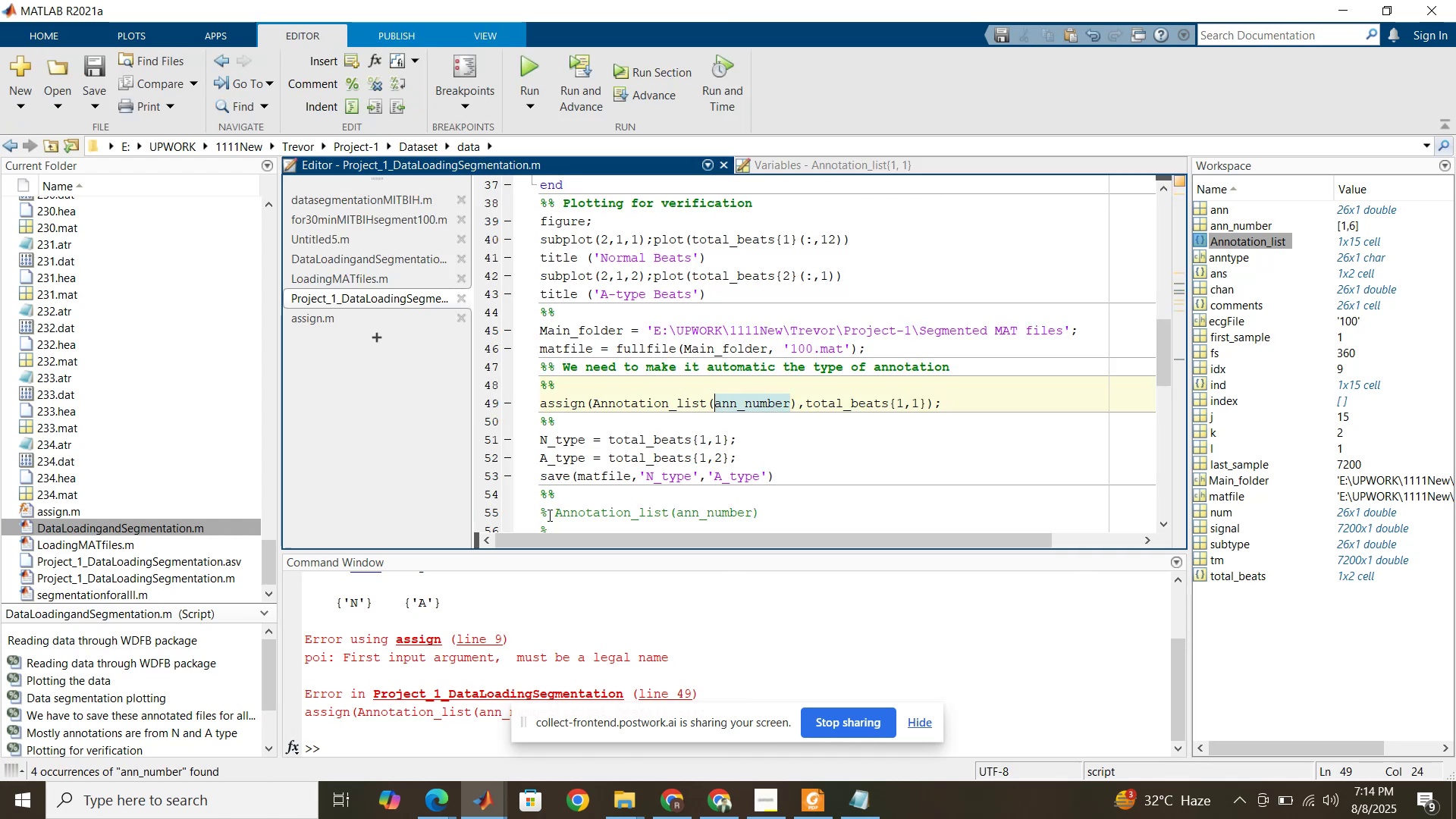 
left_click_drag(start_coordinate=[595, 406], to_coordinate=[802, 393])
 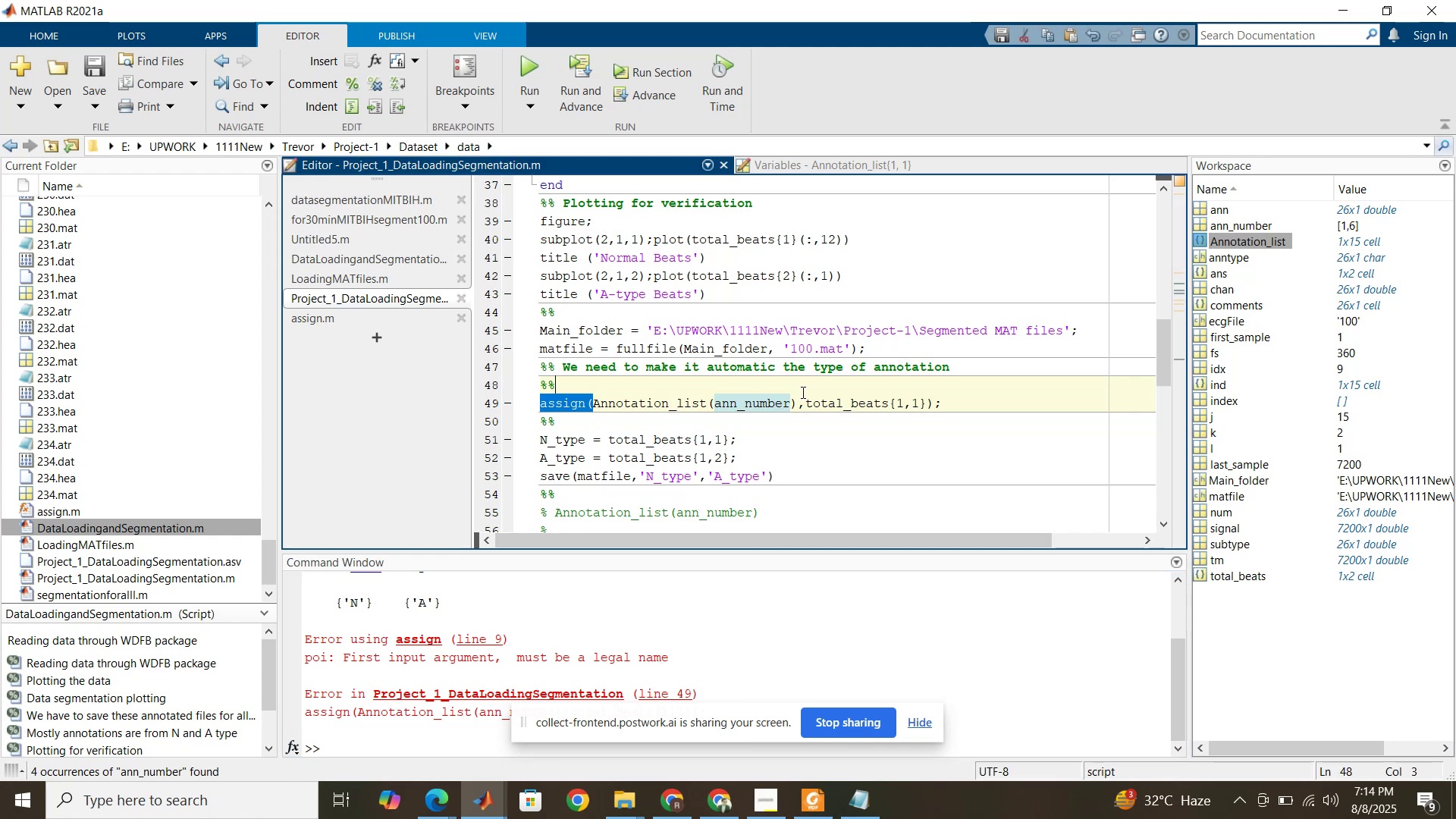 
key(Control+X)
 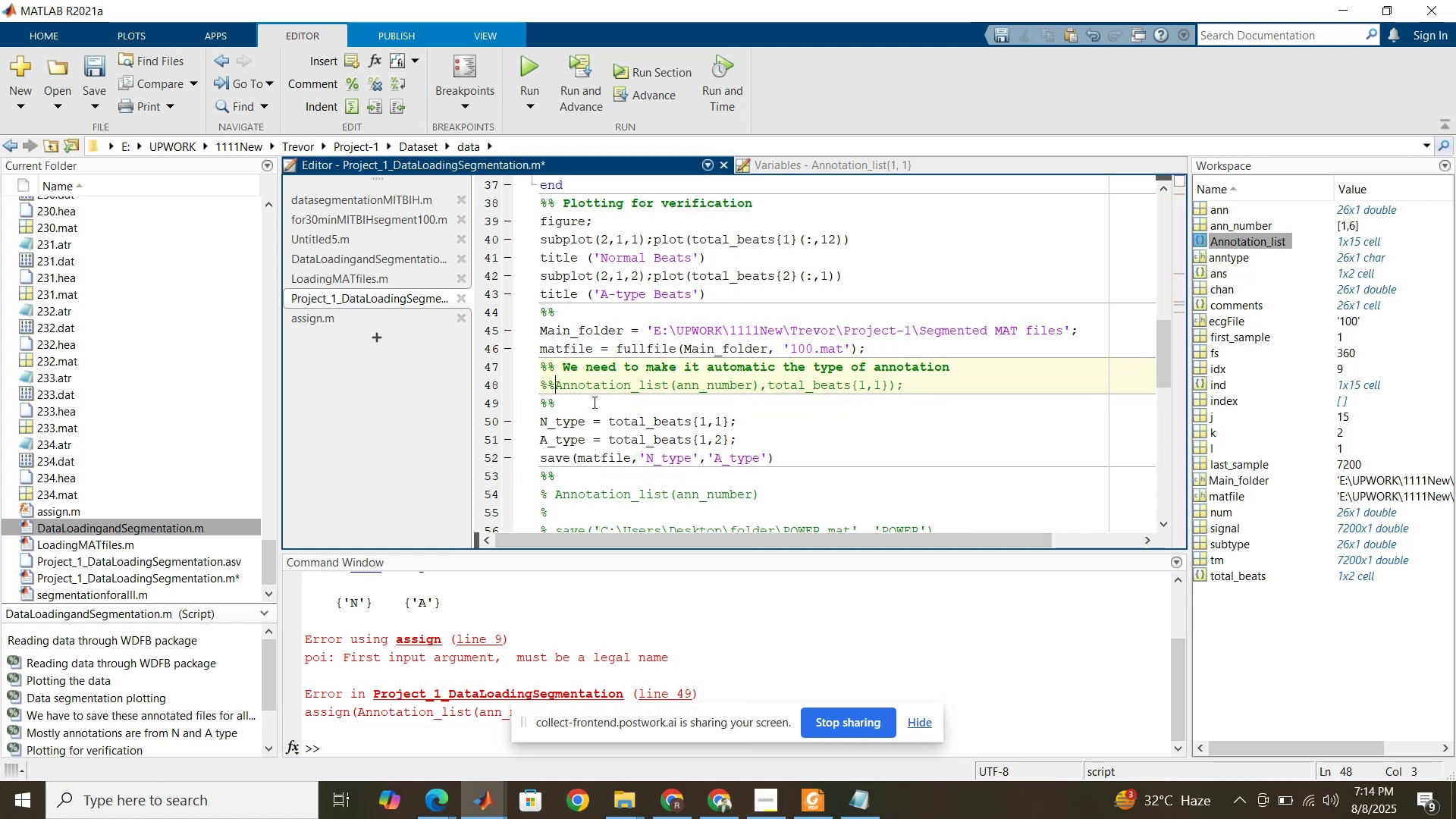 
key(Enter)
 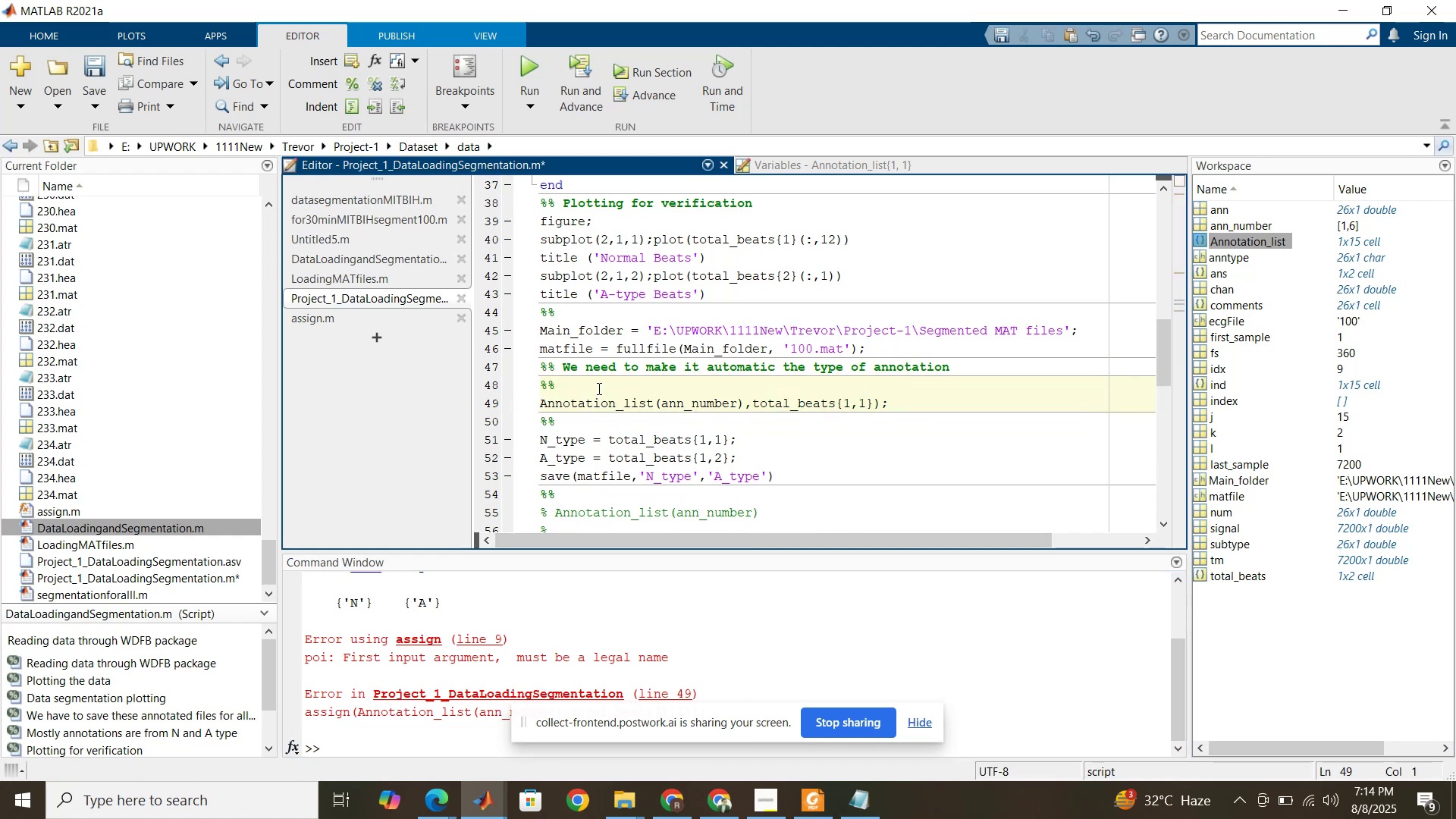 
left_click([598, 388])
 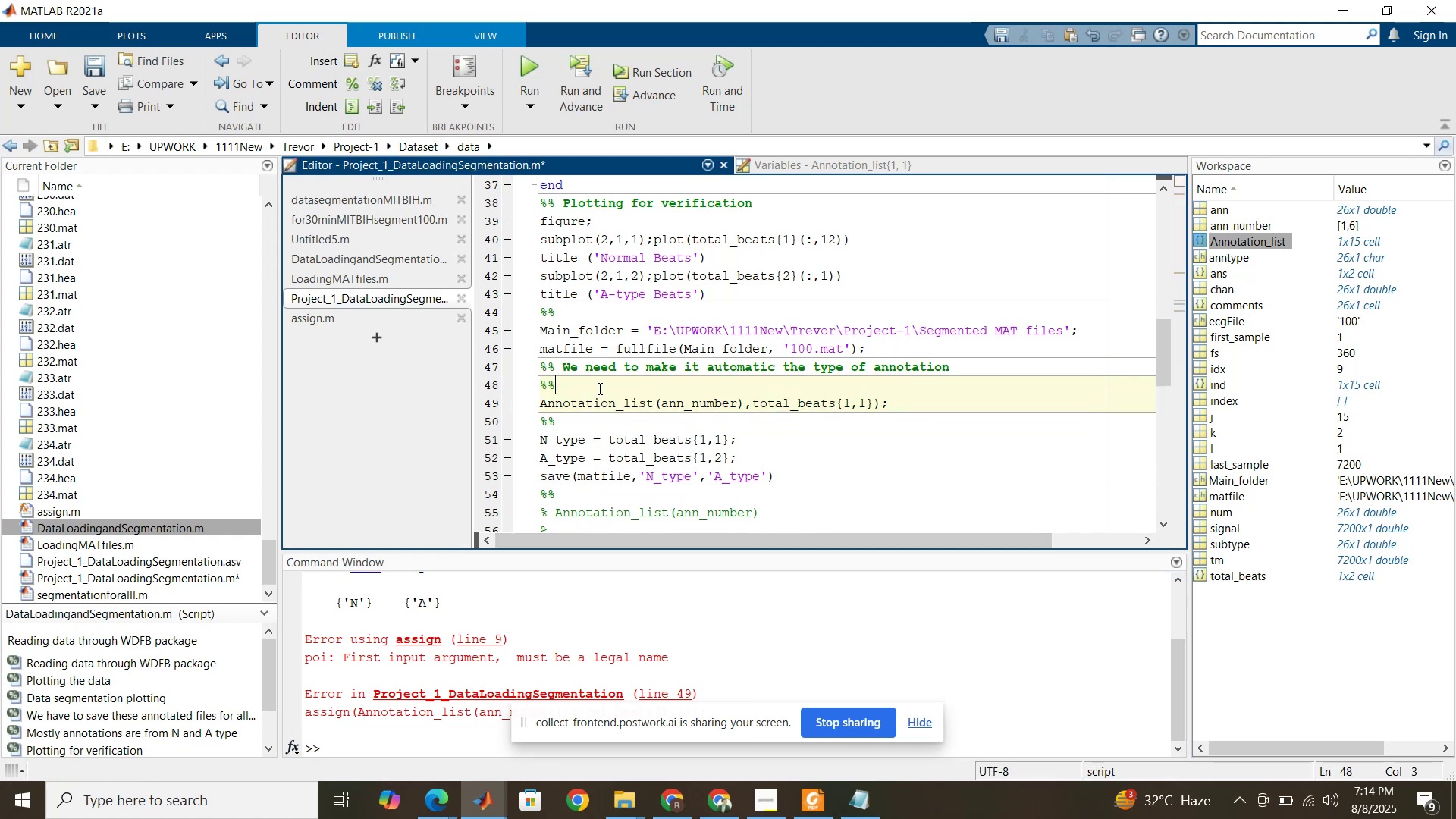 
key(Enter)
 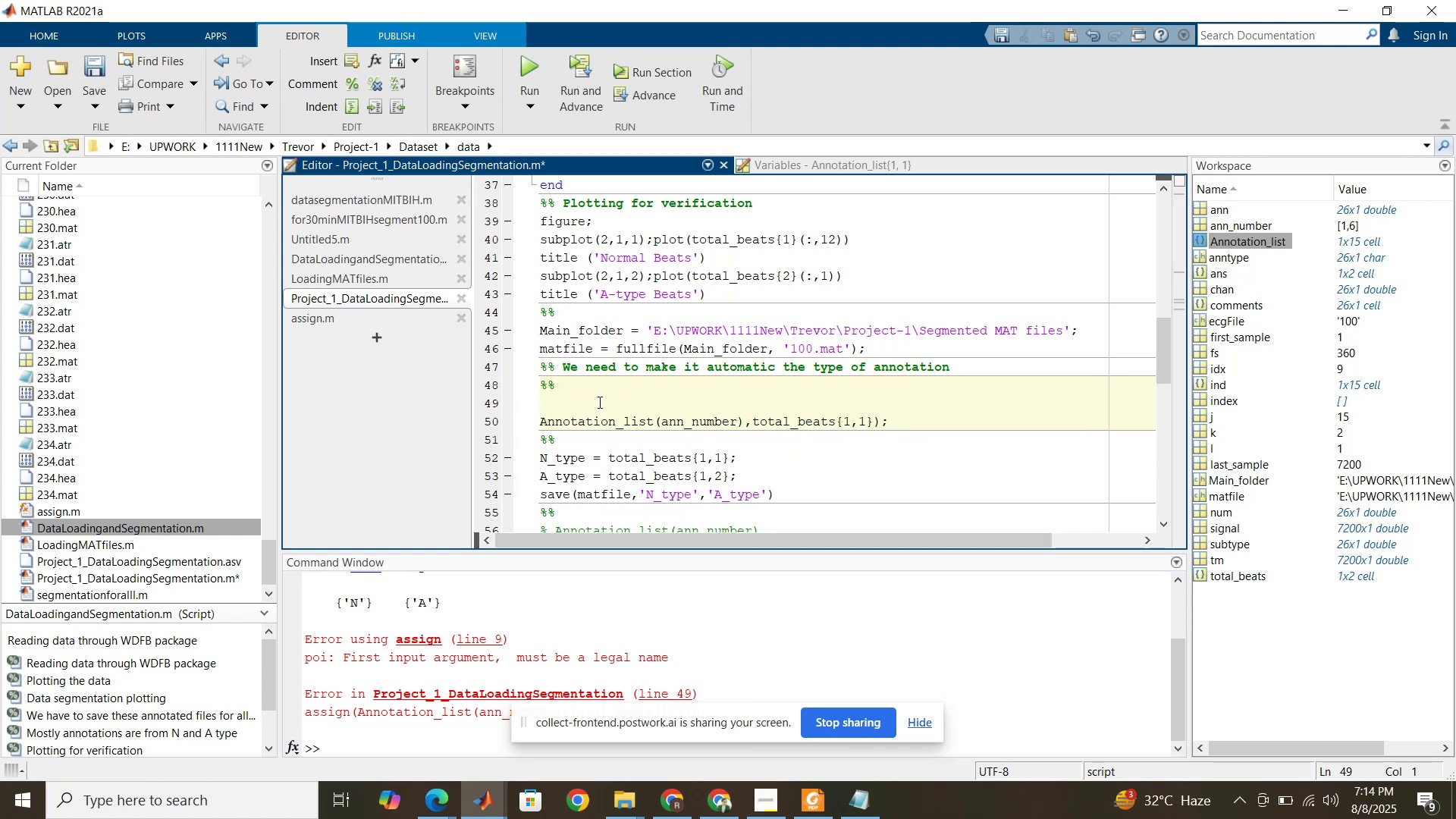 
type(aaa = )
 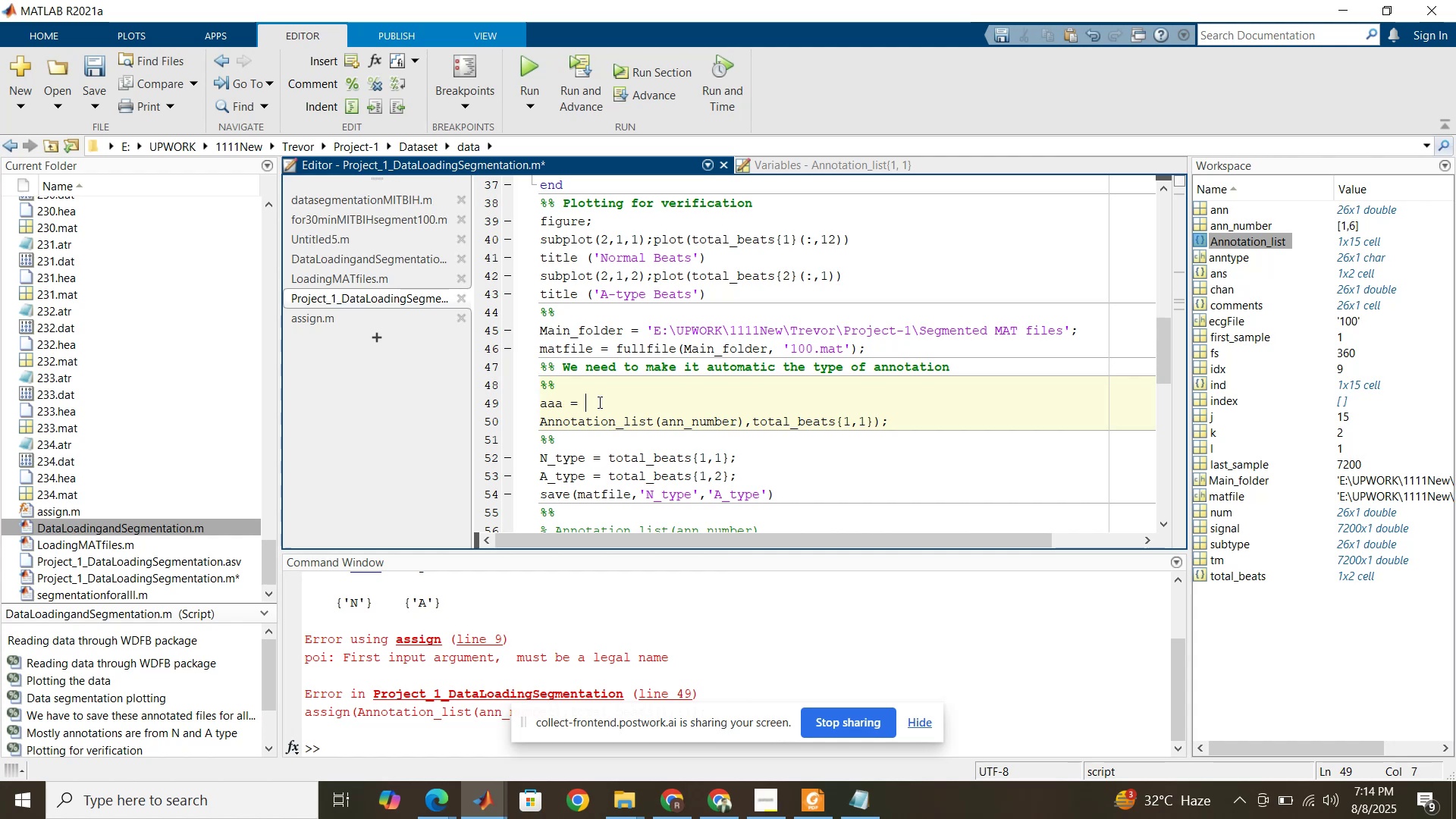 
key(Control+V)
 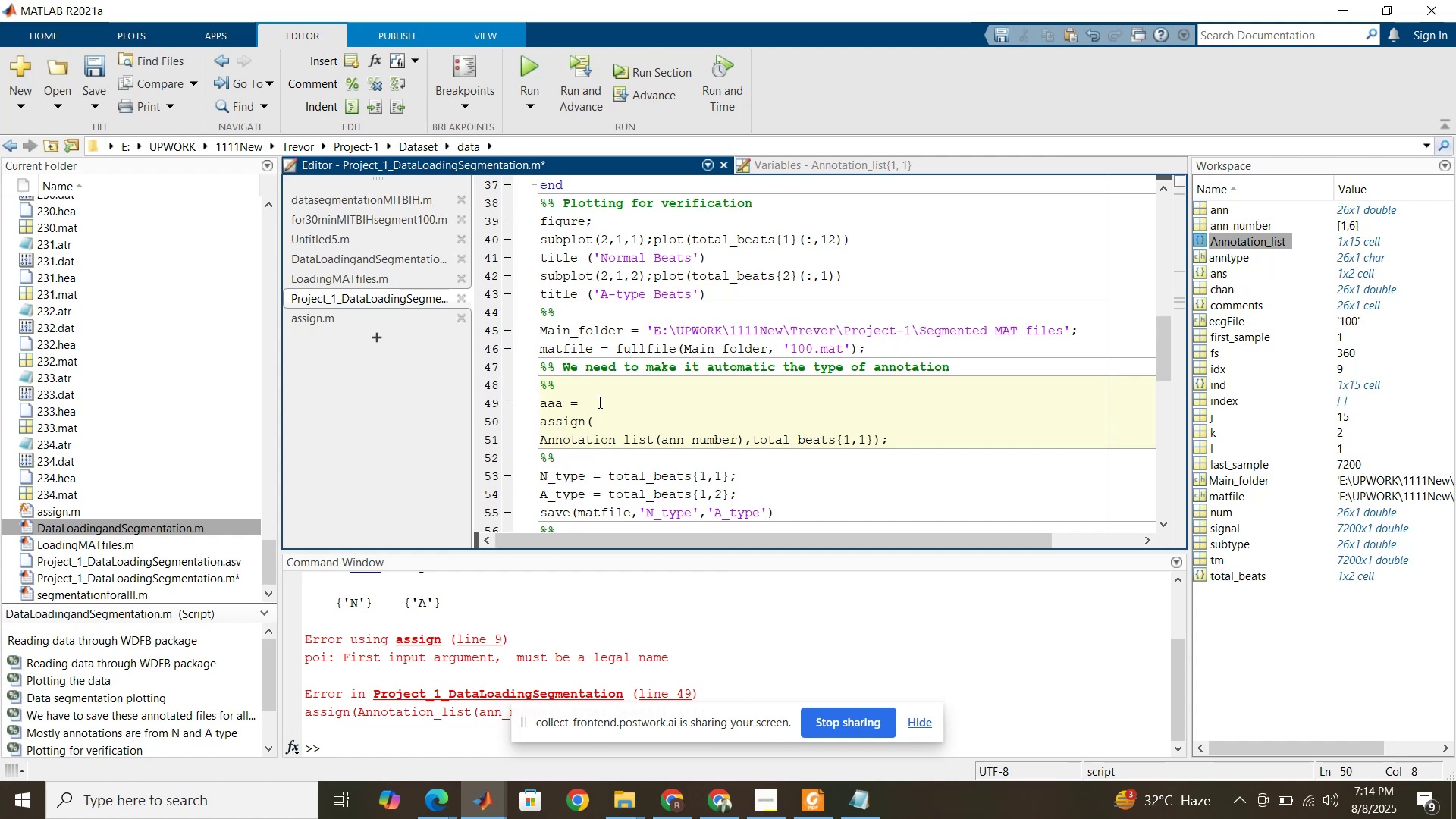 
key(Control+Z)
 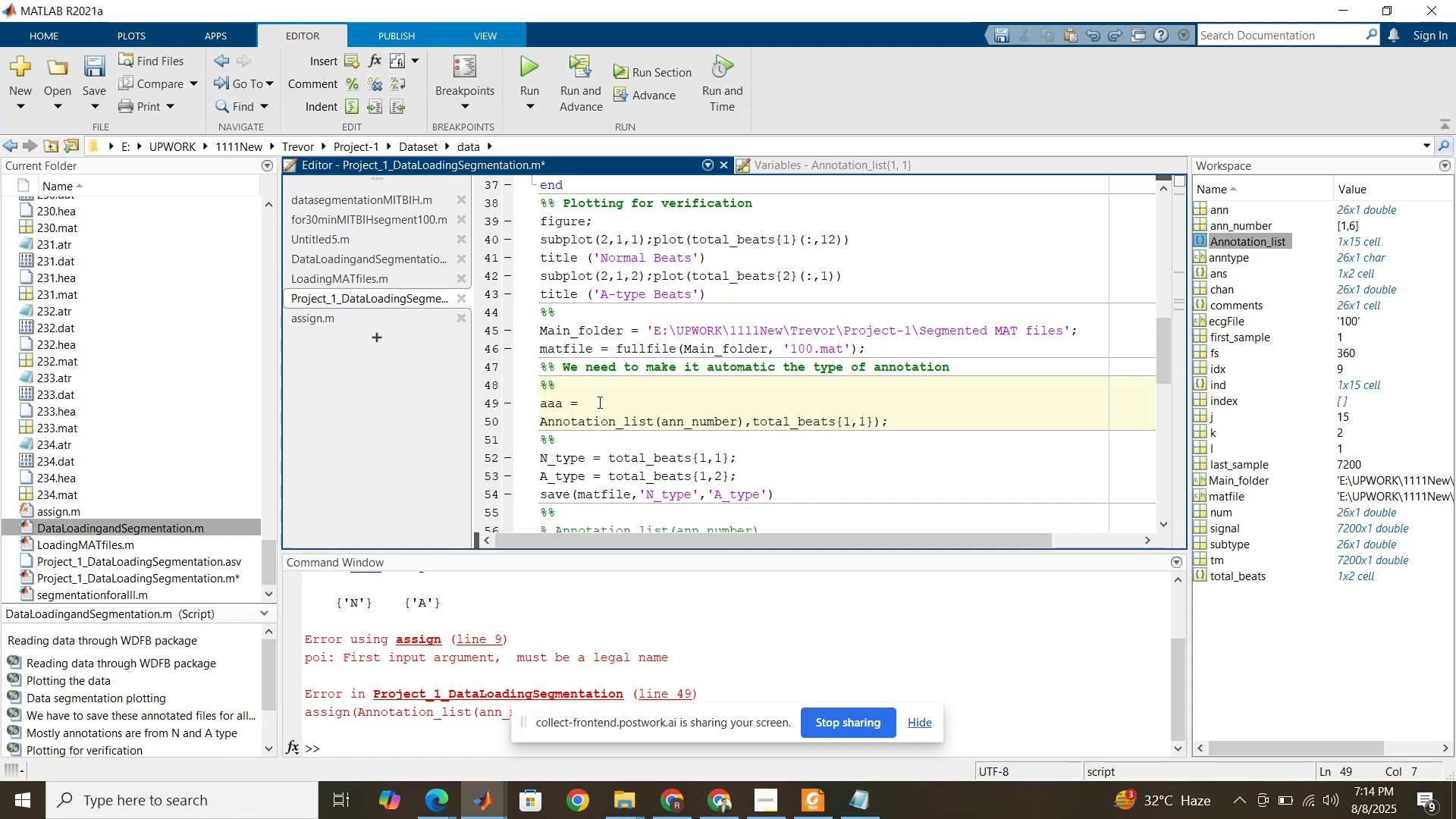 
key(Control+V)
 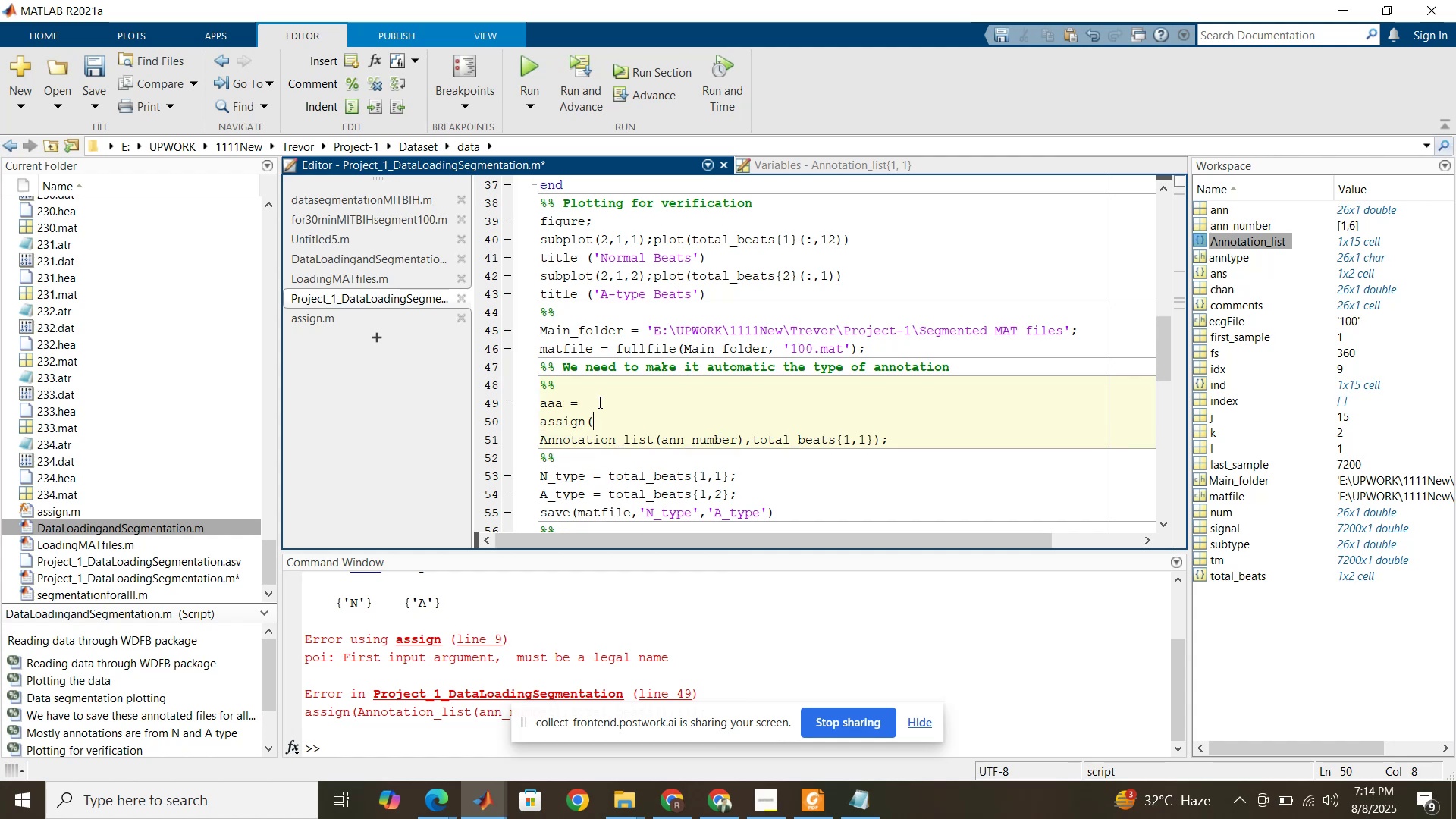 
key(Control+Z)
 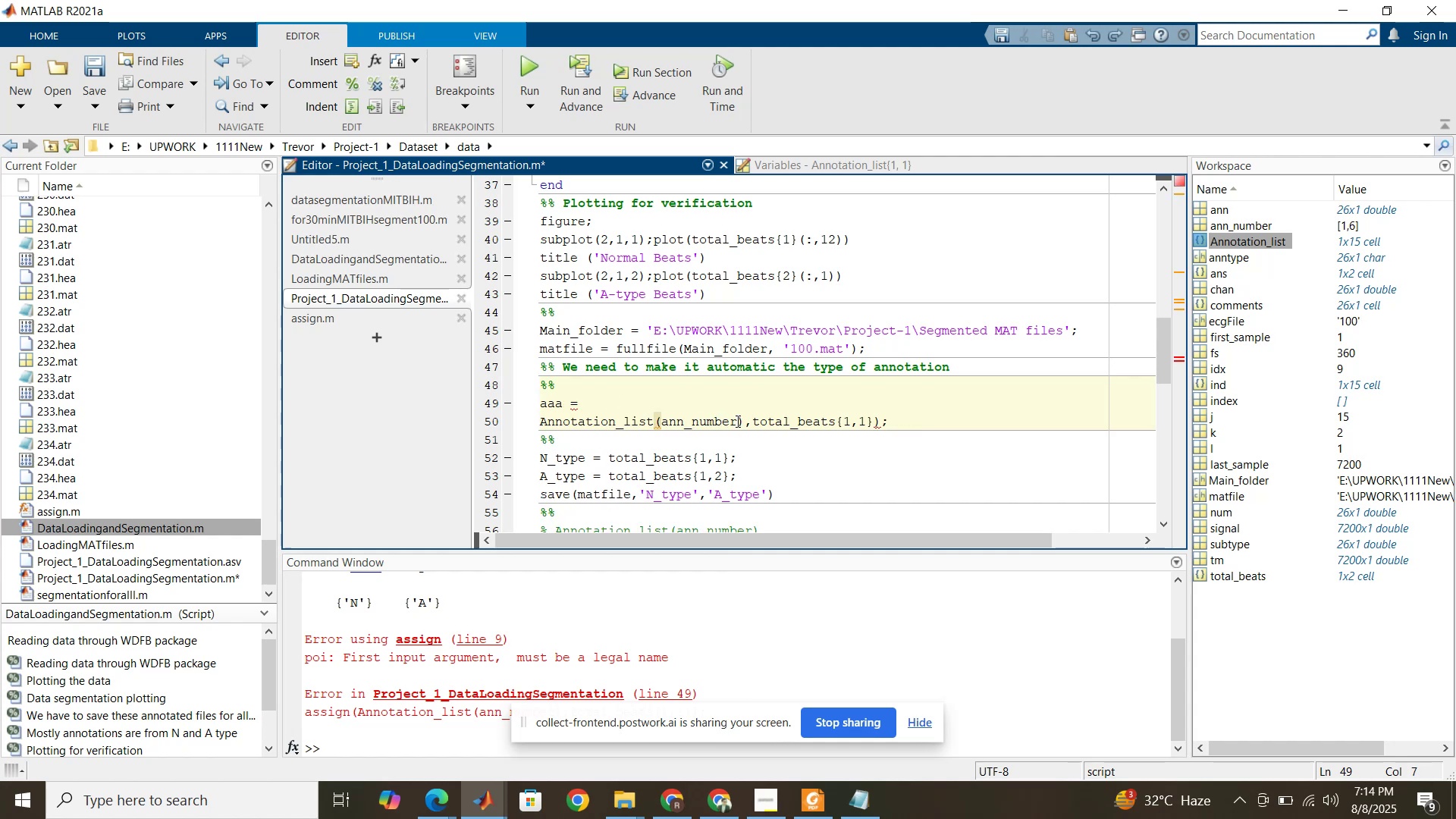 
left_click_drag(start_coordinate=[742, 421], to_coordinate=[626, 420])
 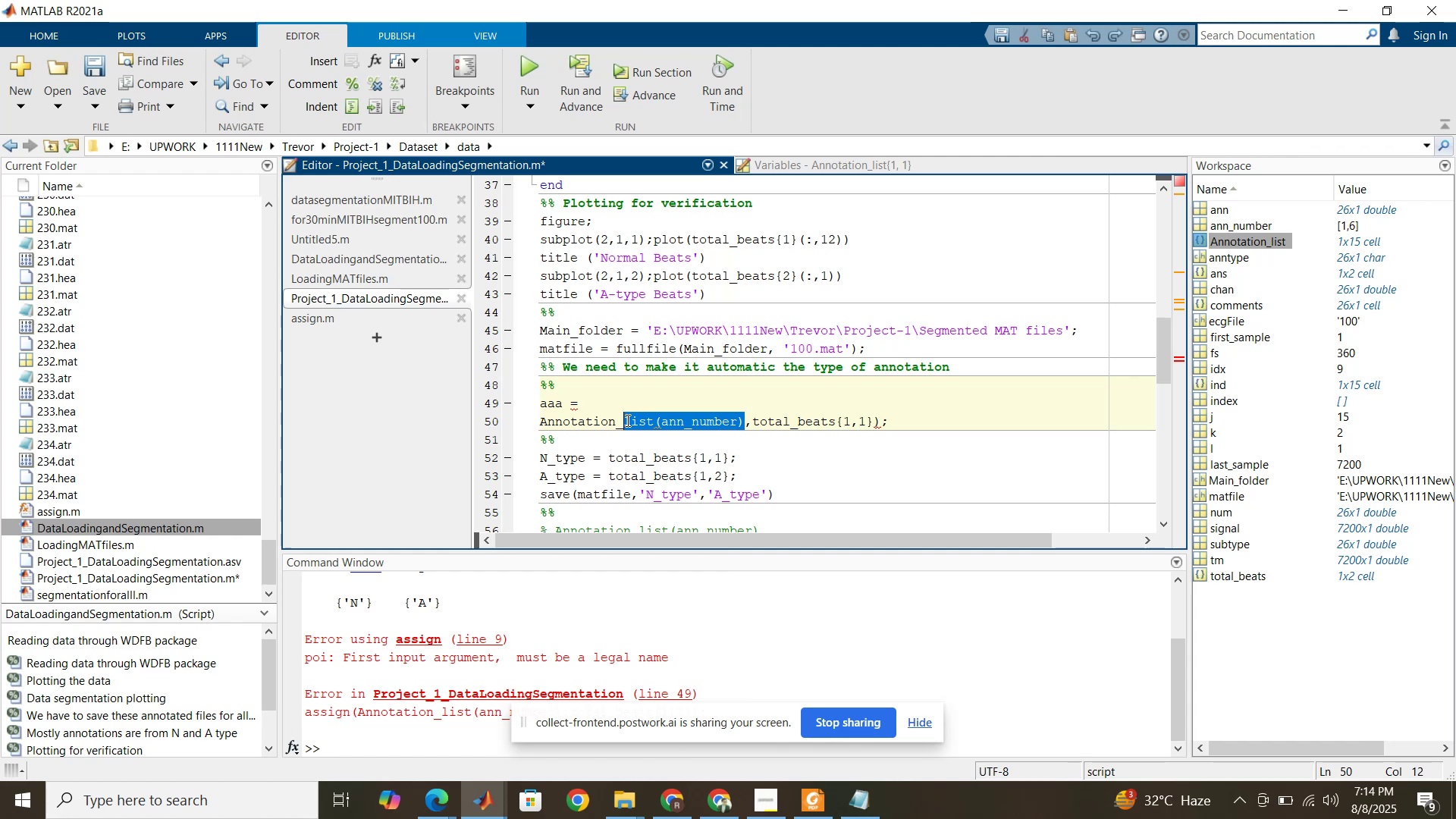 
left_click([626, 420])
 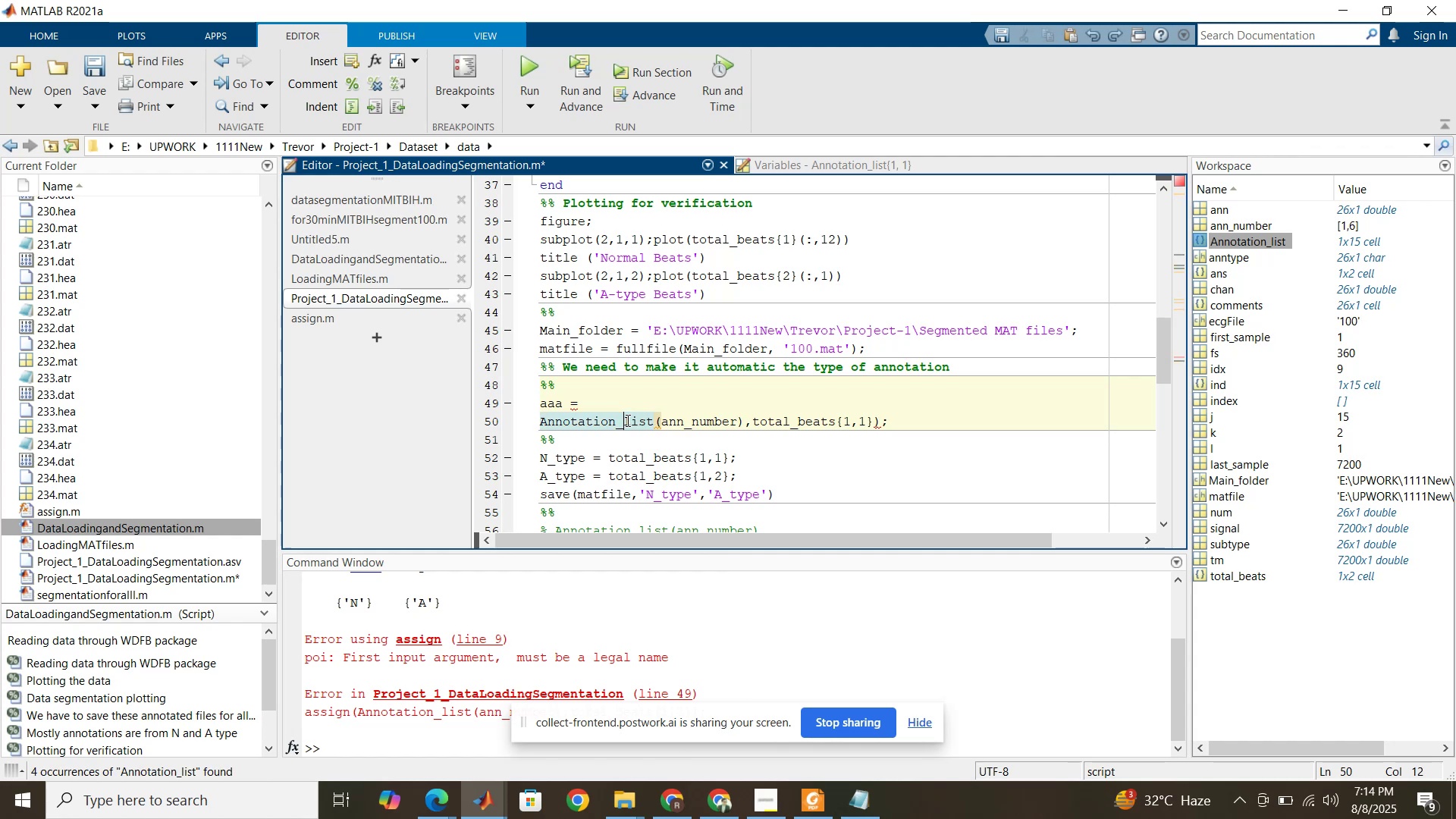 
key(Control+Z)
 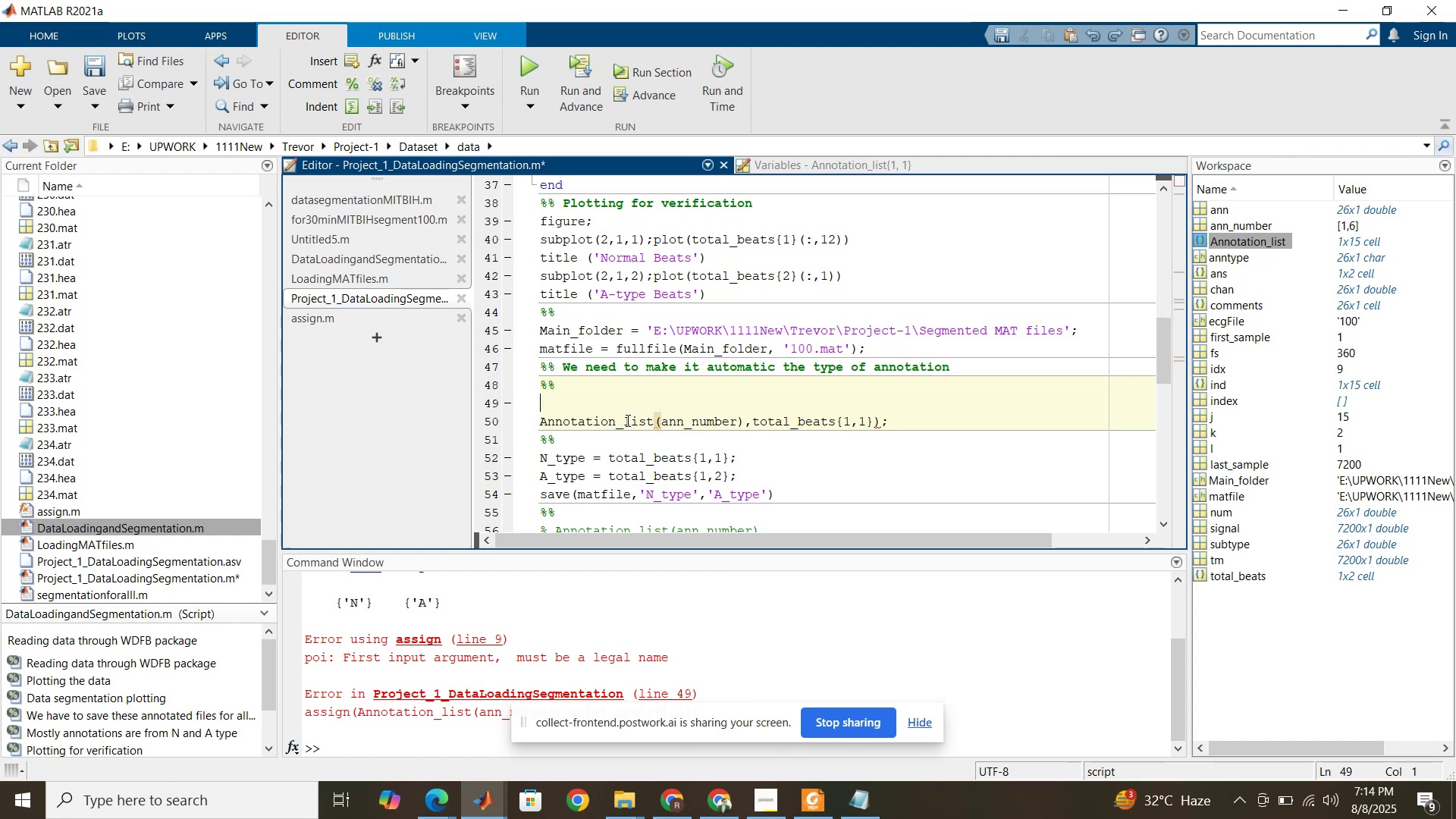 
key(Control+Z)
 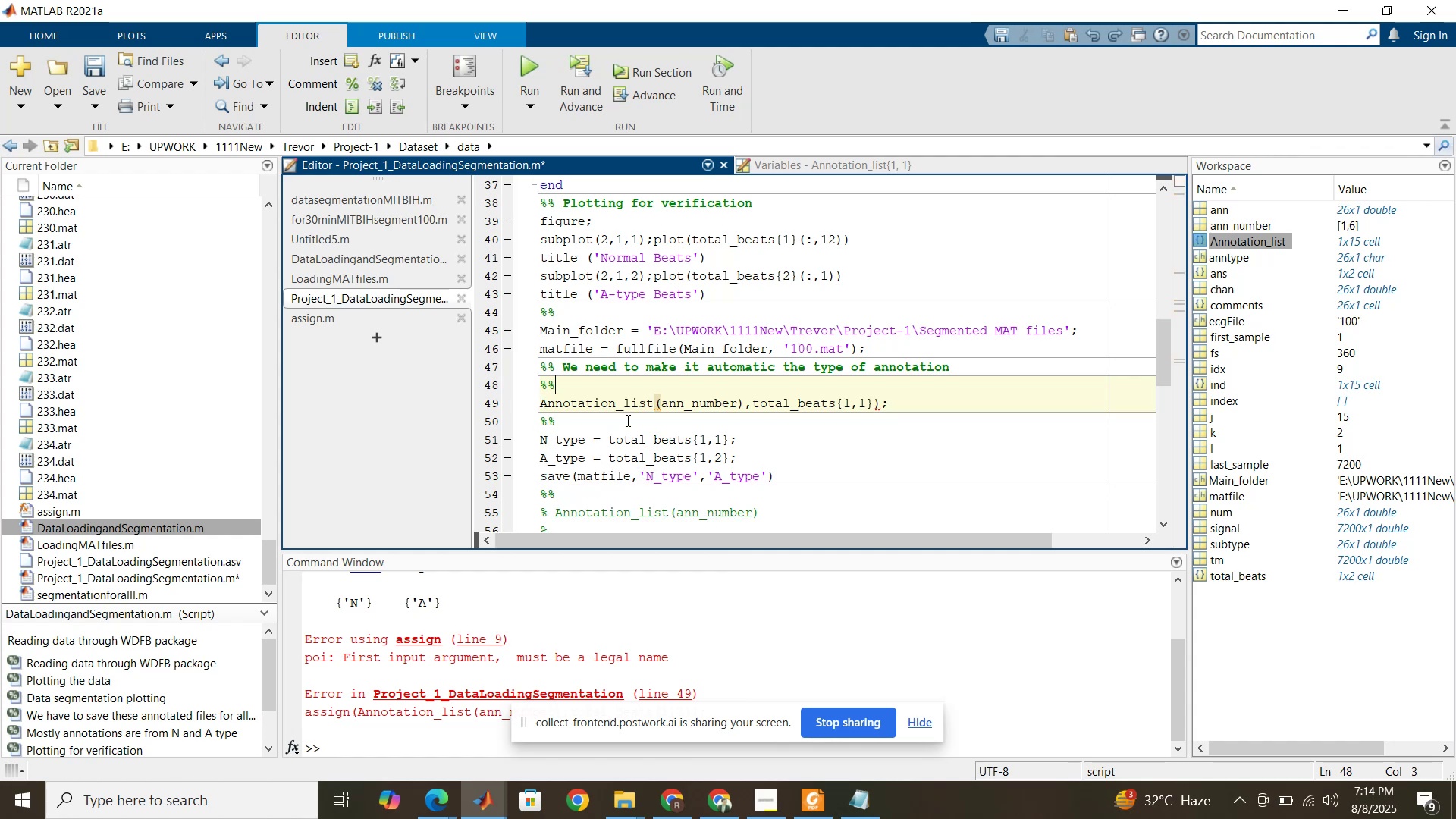 
key(Control+Z)
 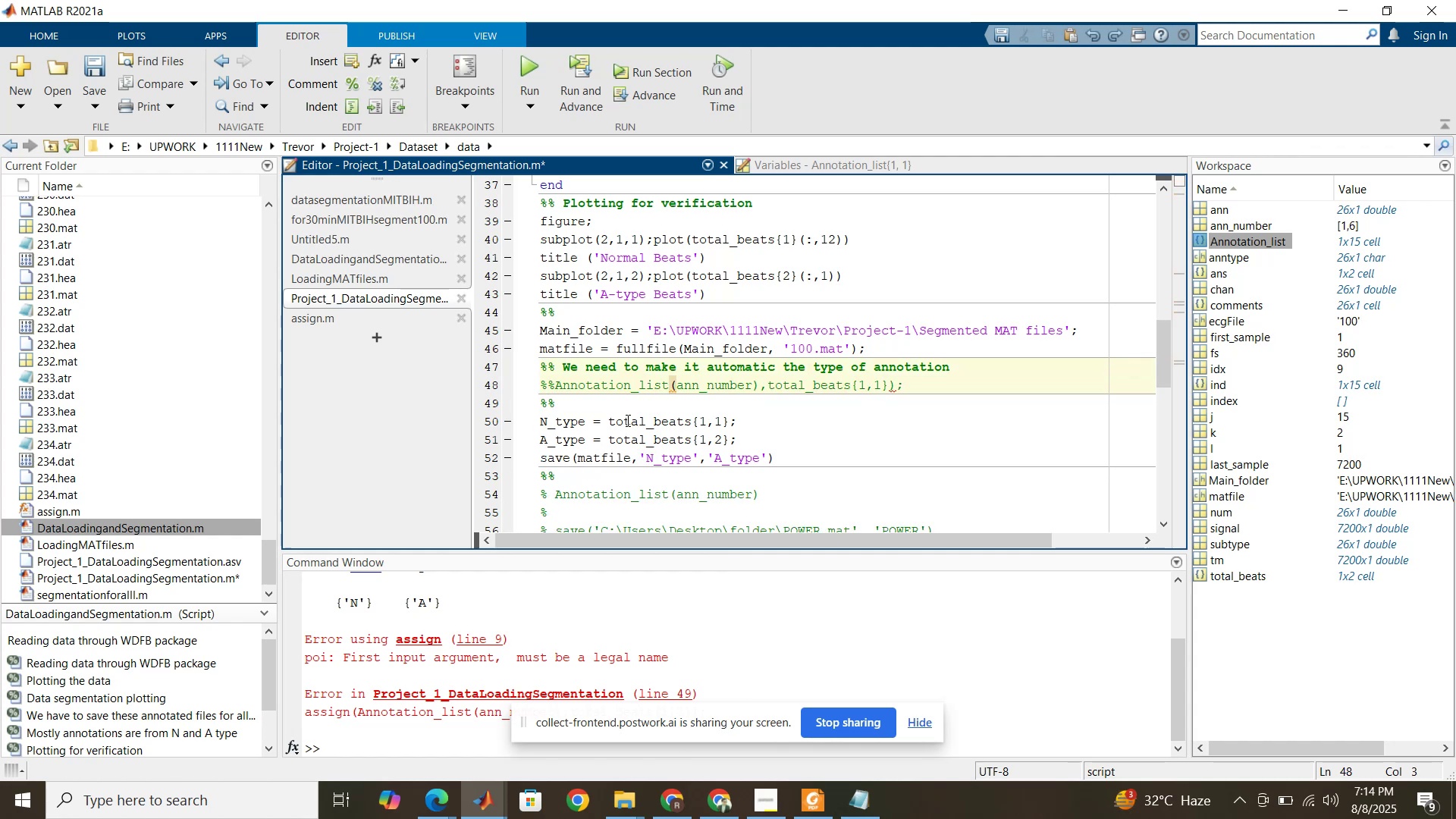 
key(Control+Z)
 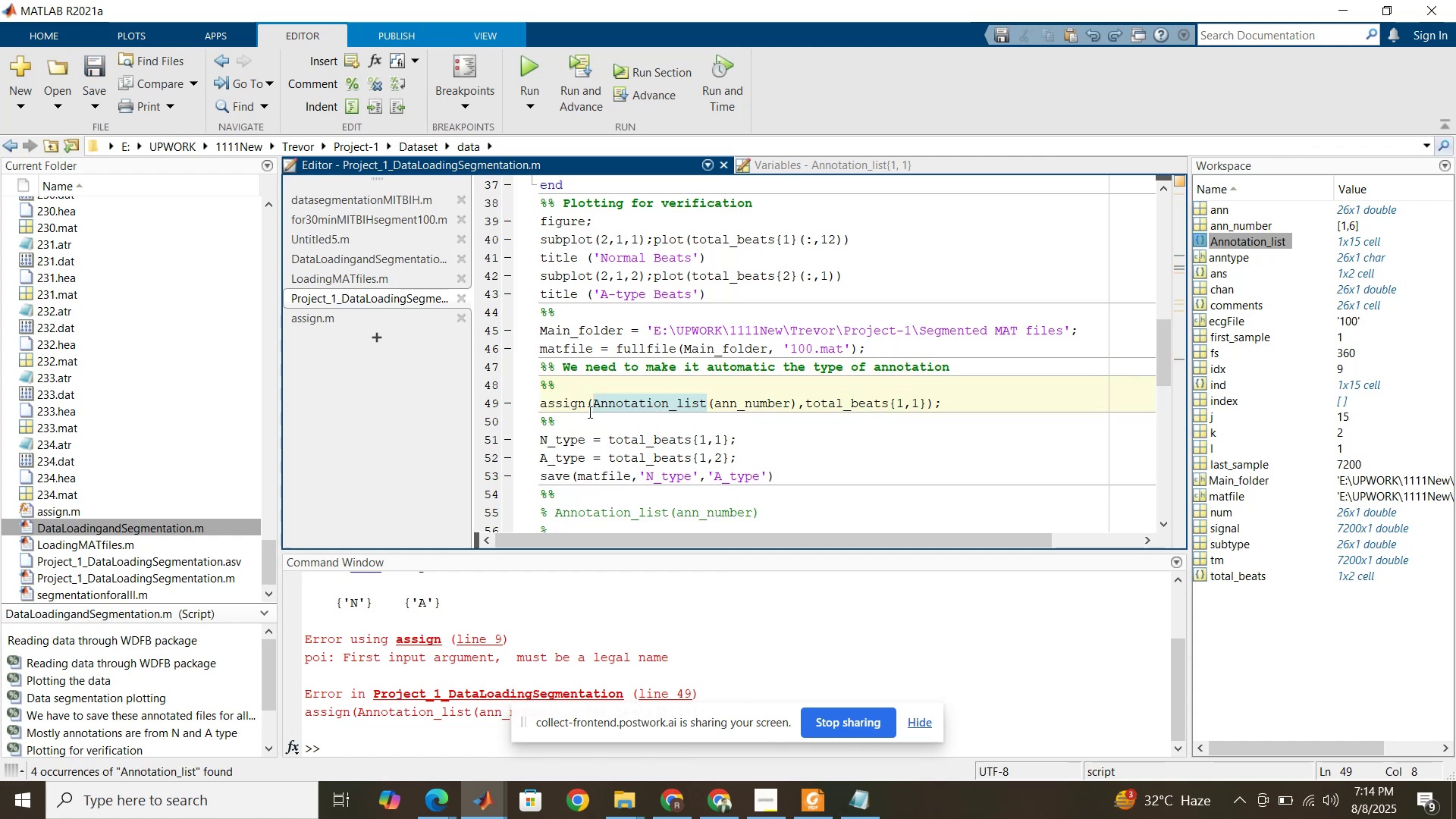 
left_click([572, 382])
 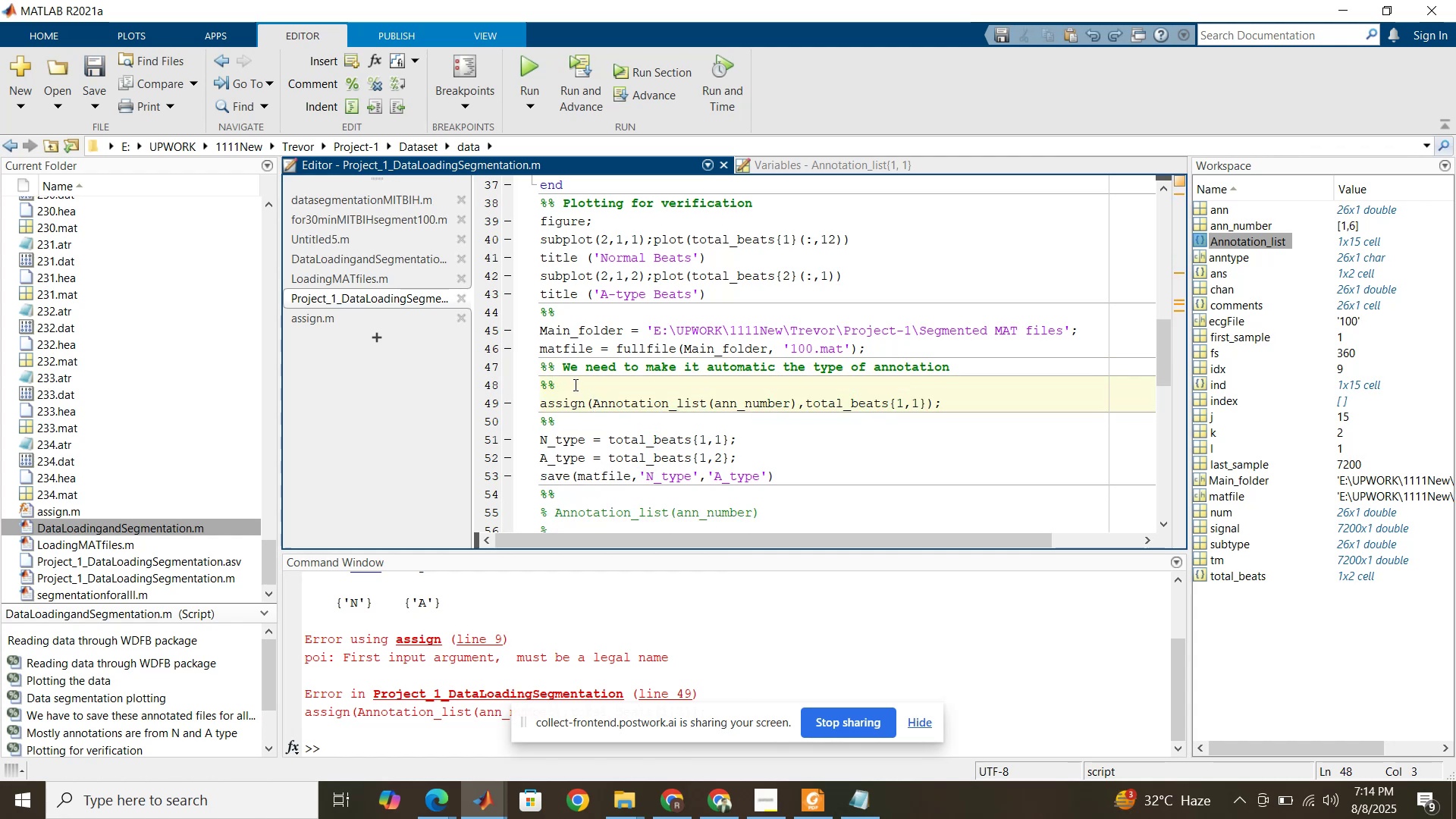 
key(Enter)
 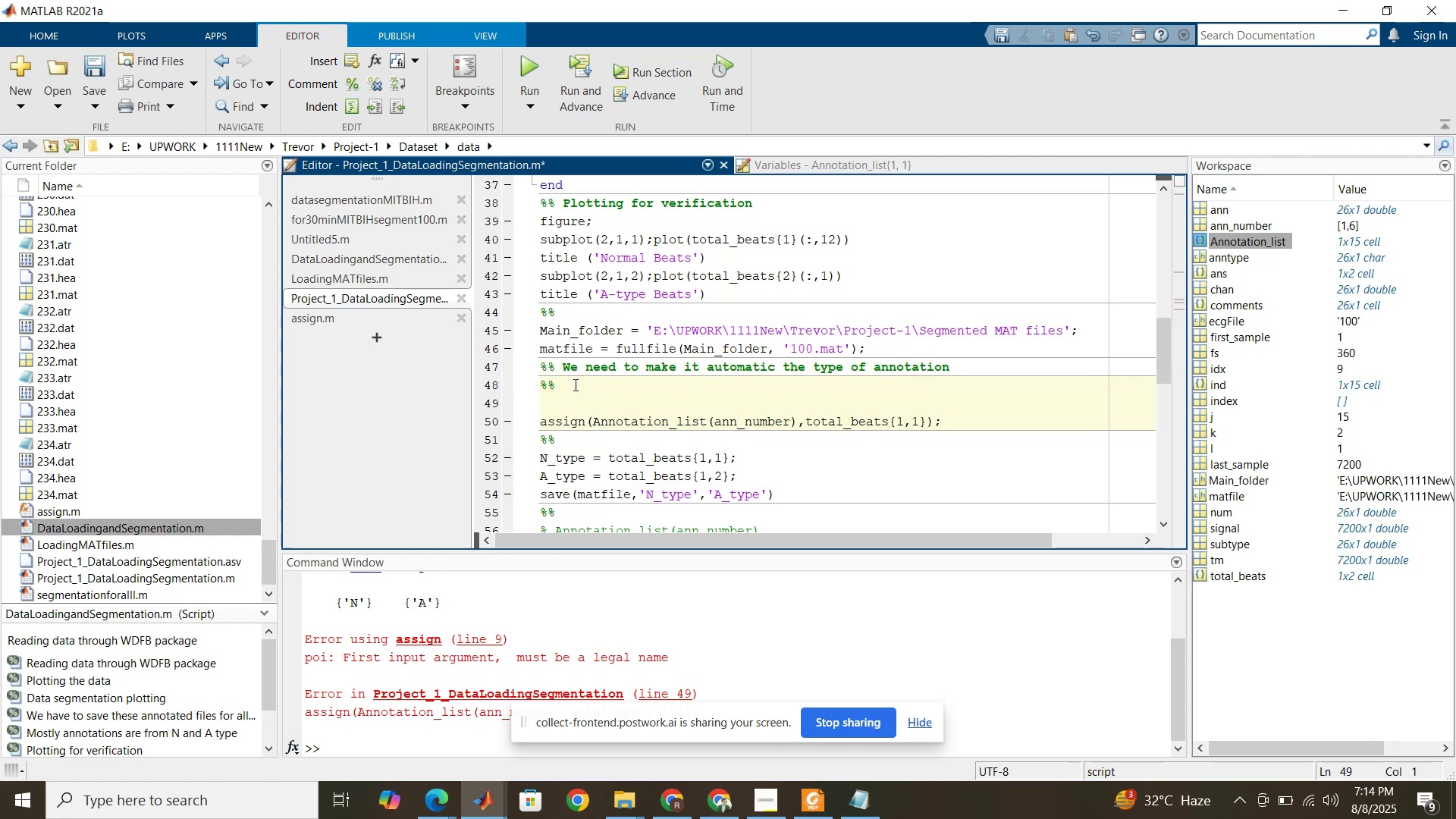 
type(aaa = )
 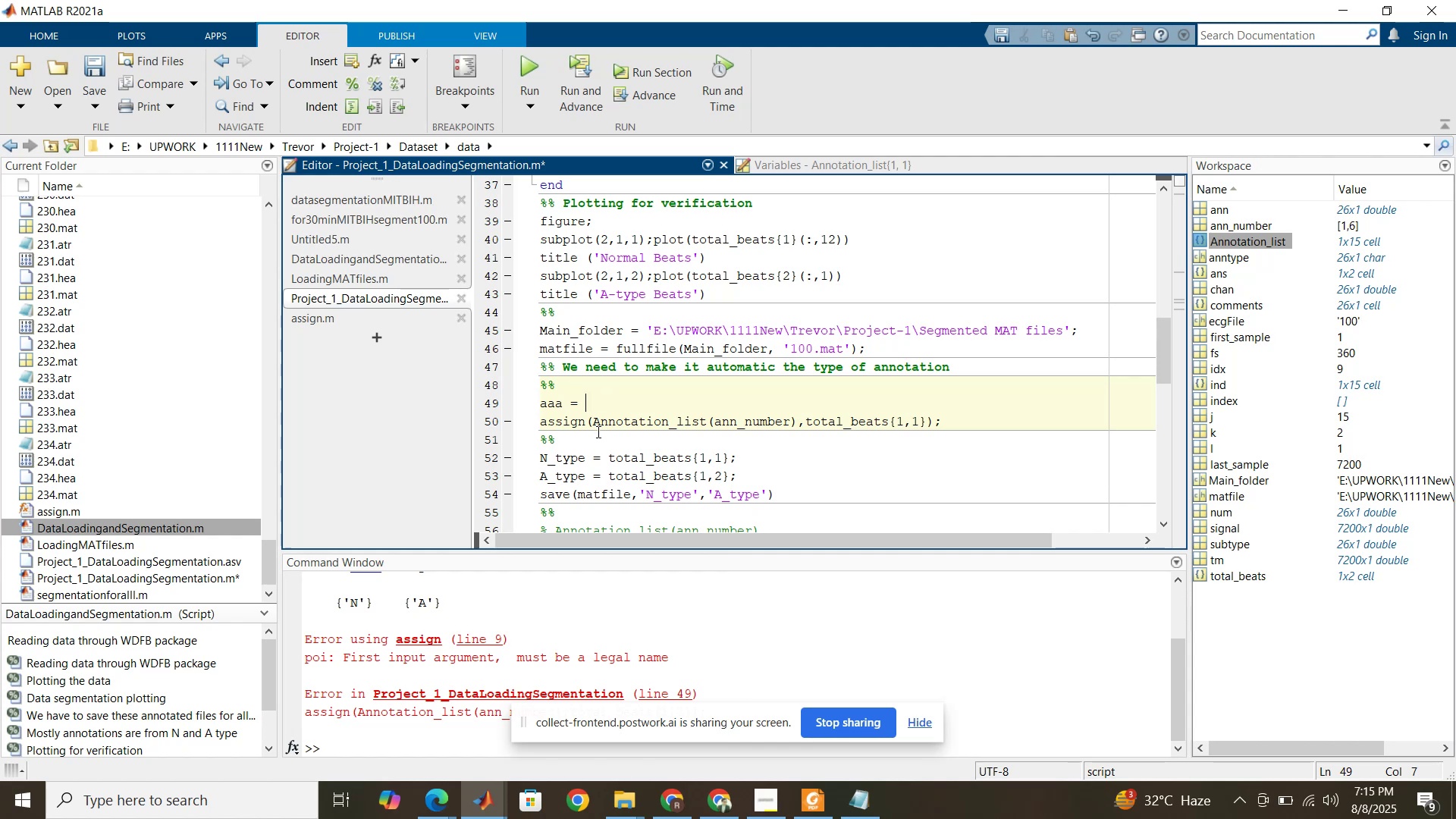 
left_click_drag(start_coordinate=[595, 422], to_coordinate=[799, 417])
 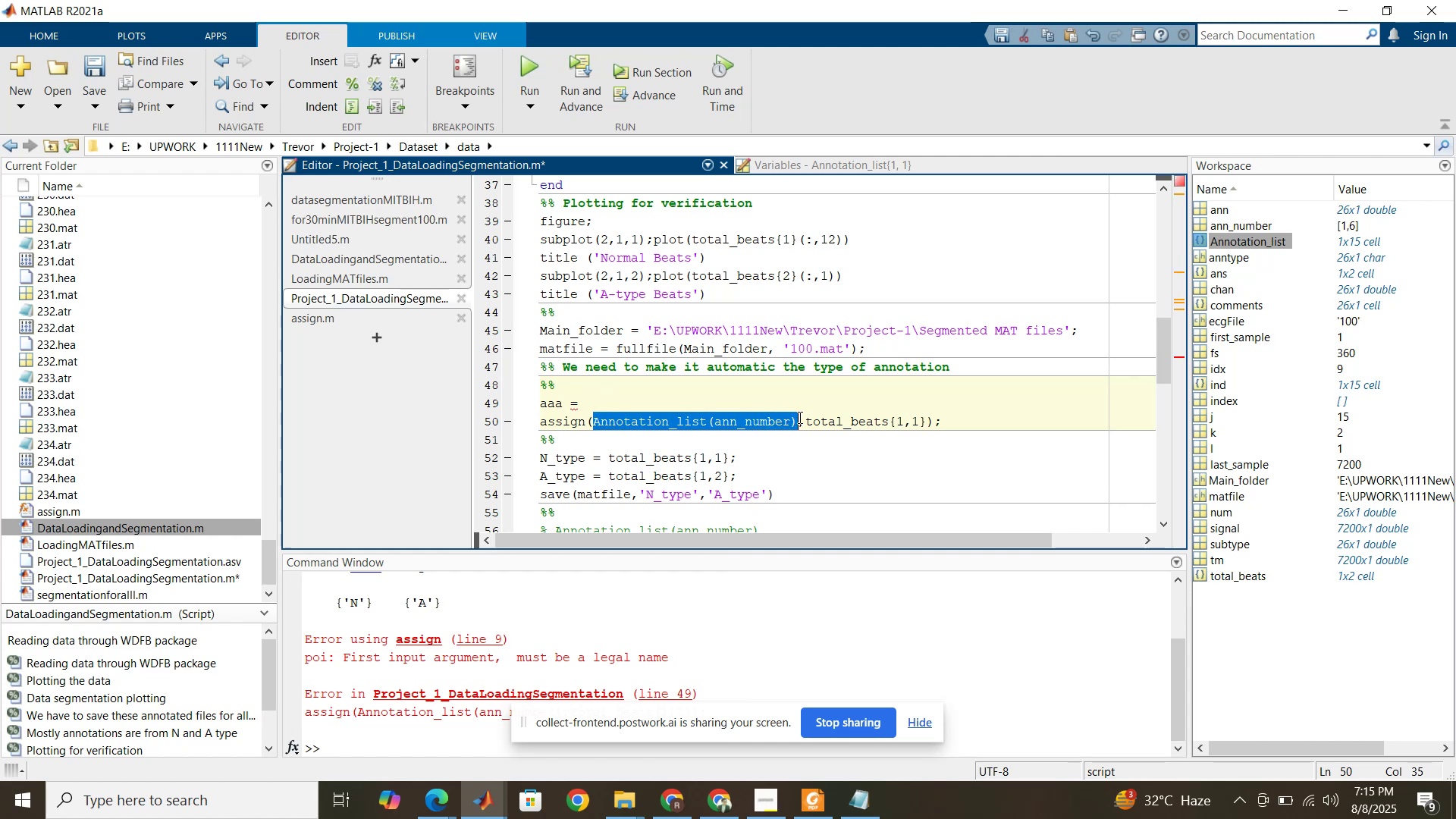 
key(Control+C)
 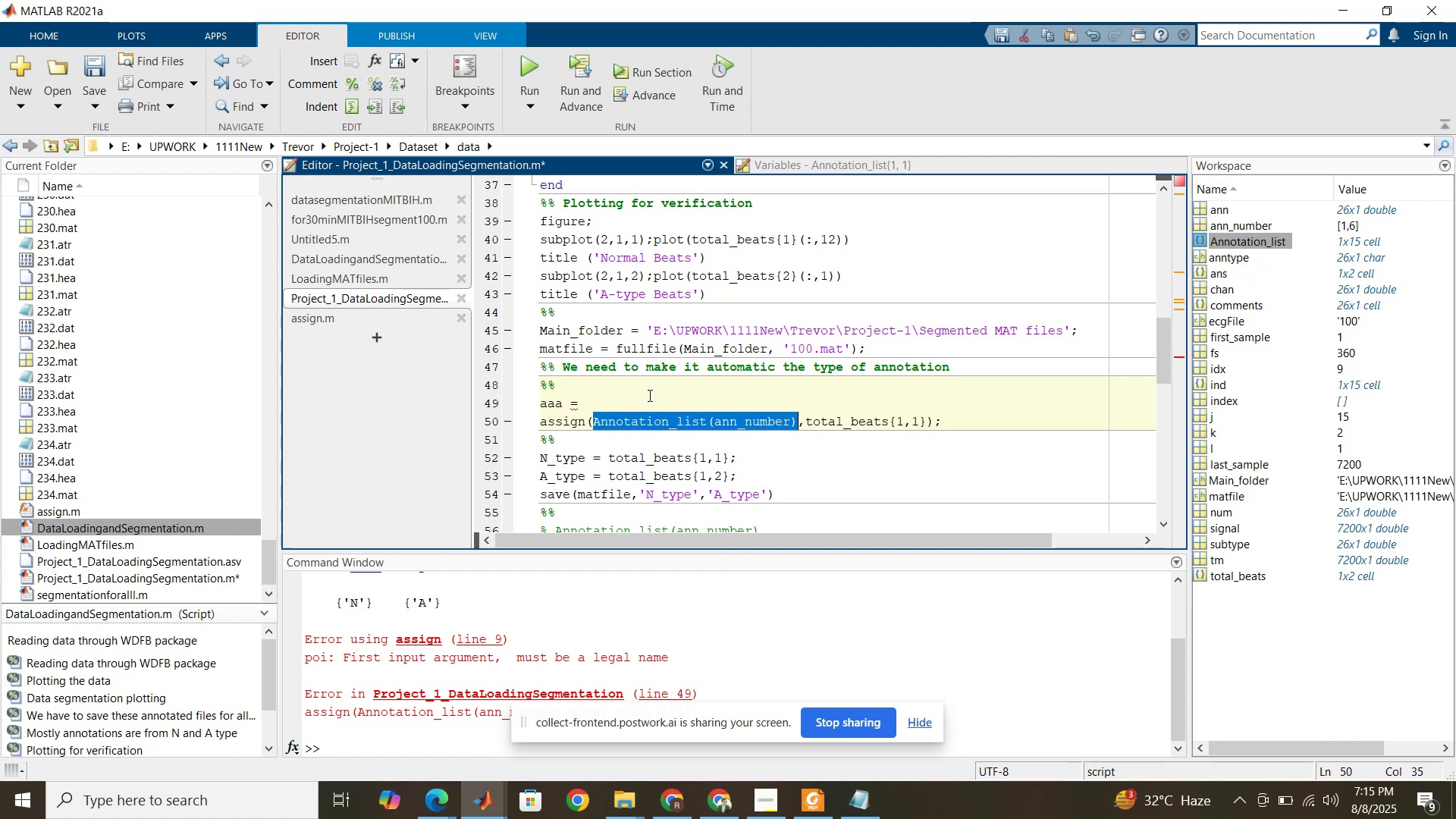 
left_click([648, 395])
 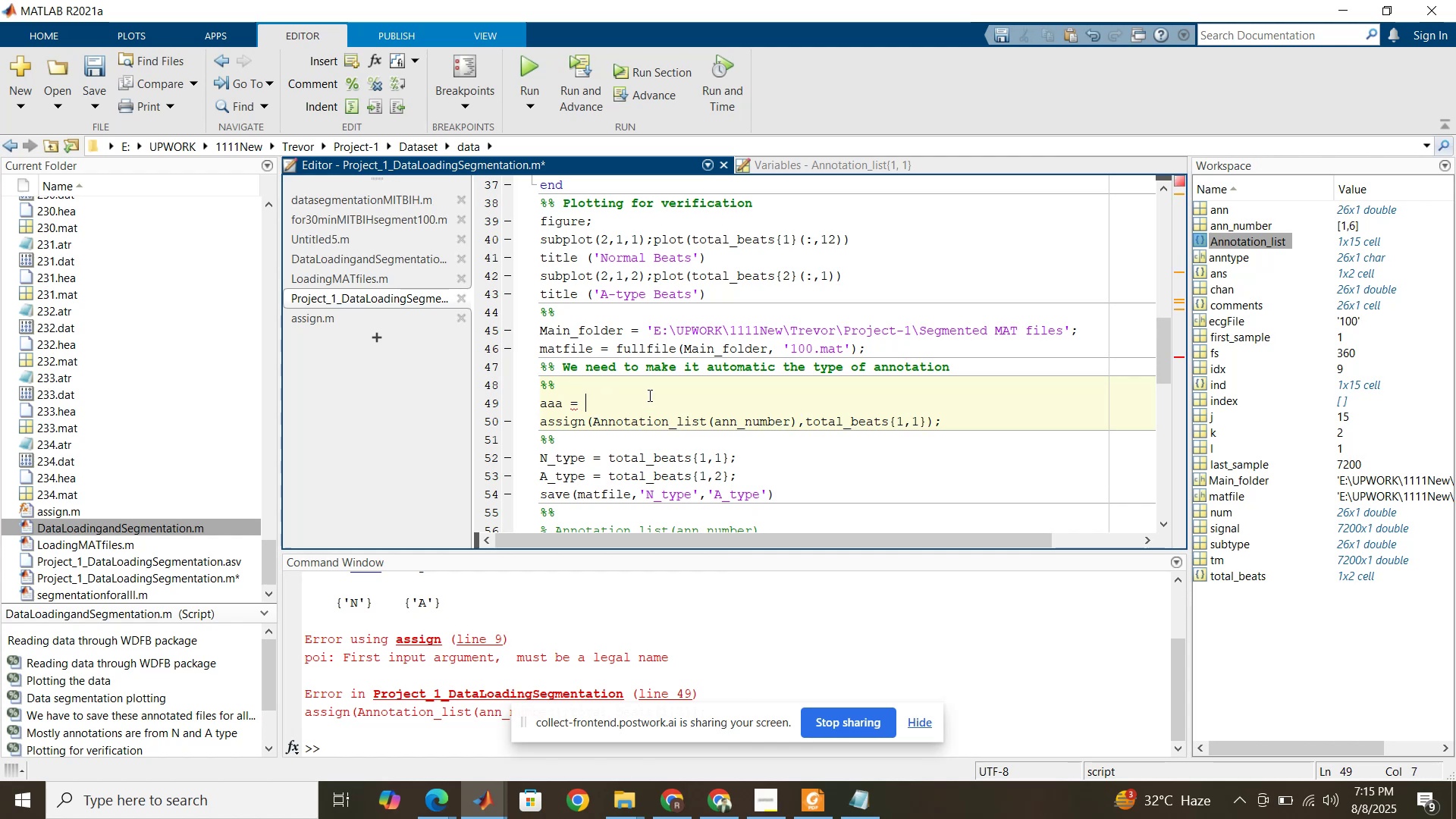 
key(Control+ControlLeft)
 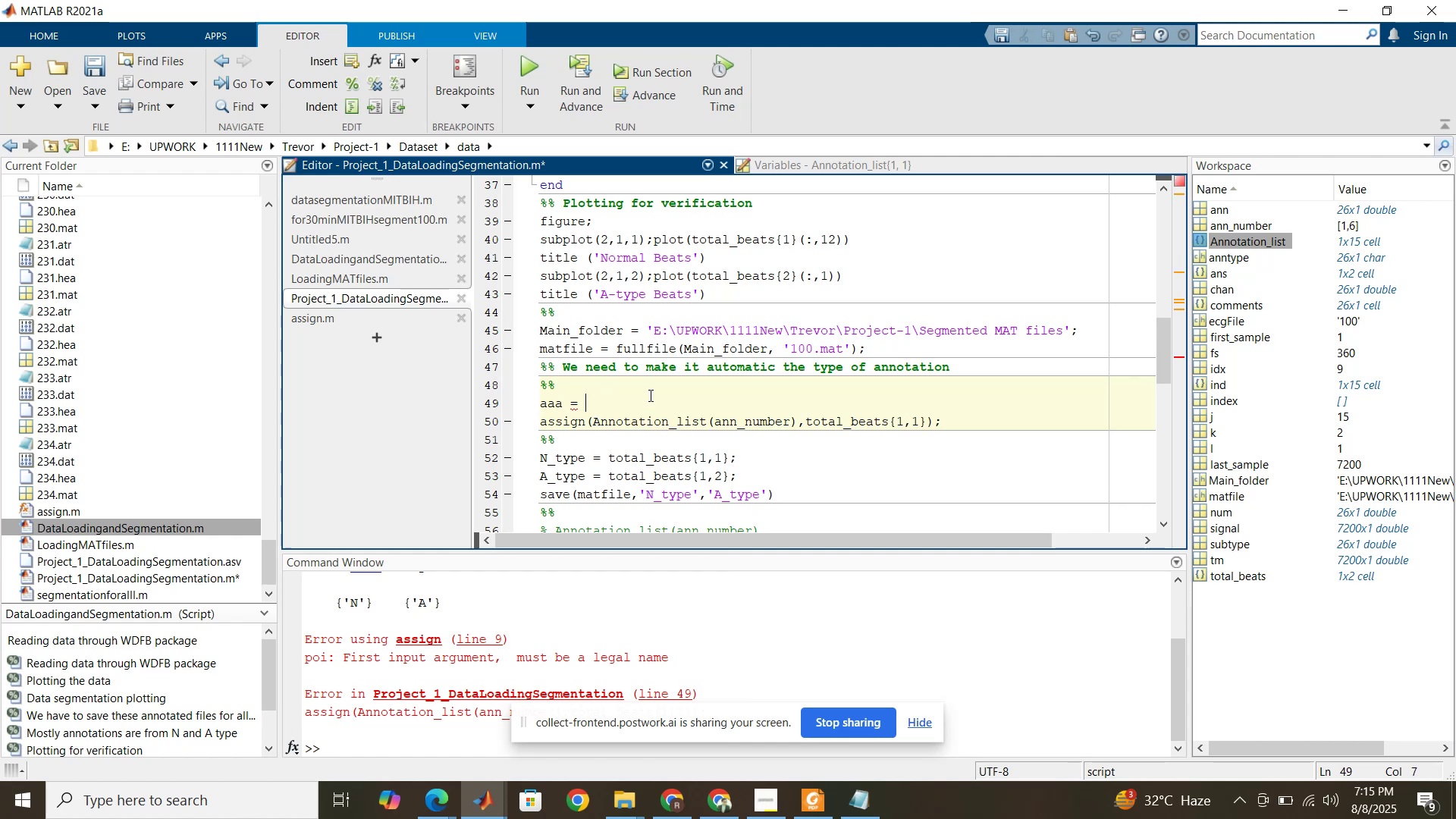 
key(Control+V)
 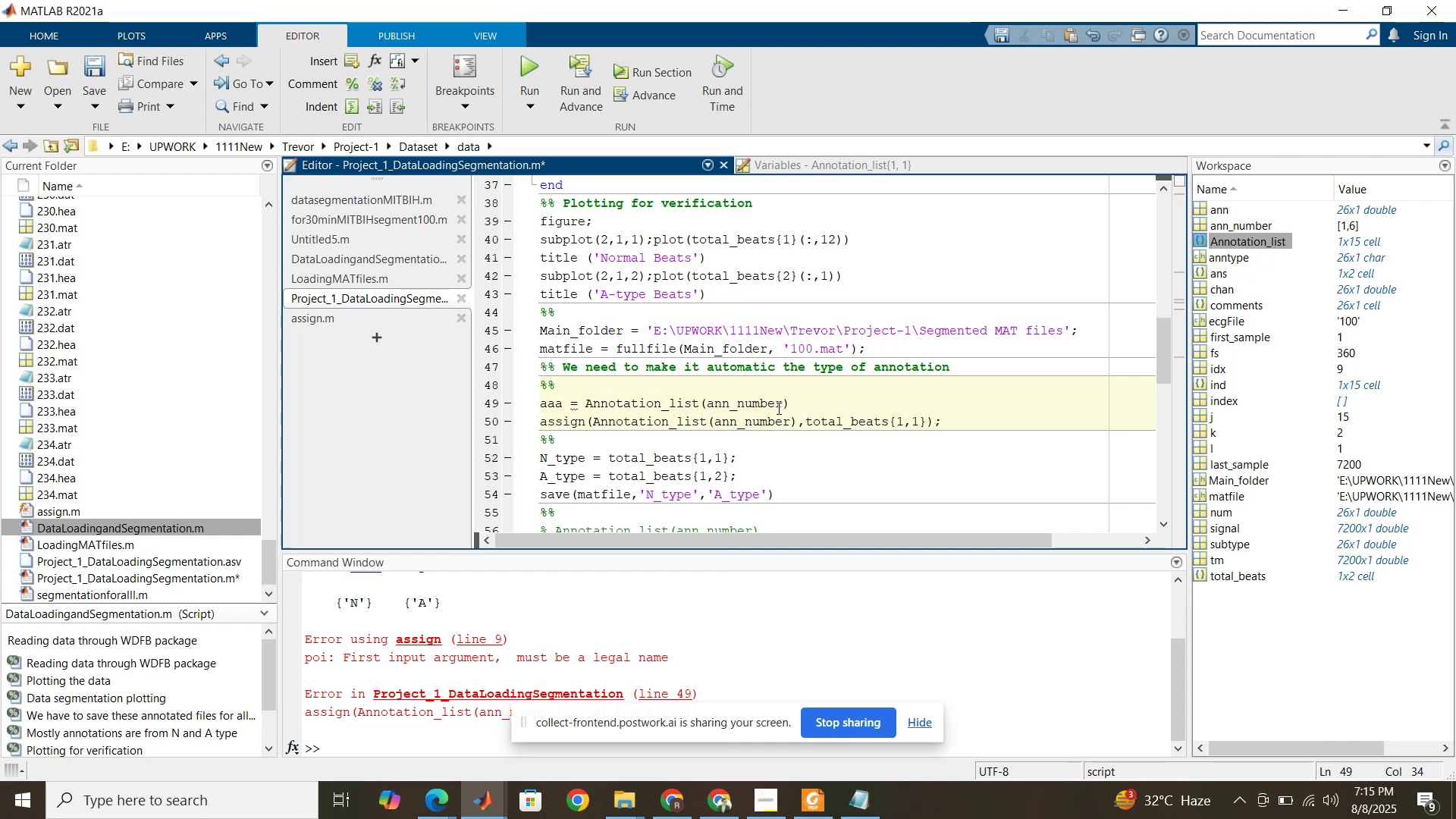 
key(Semicolon)
 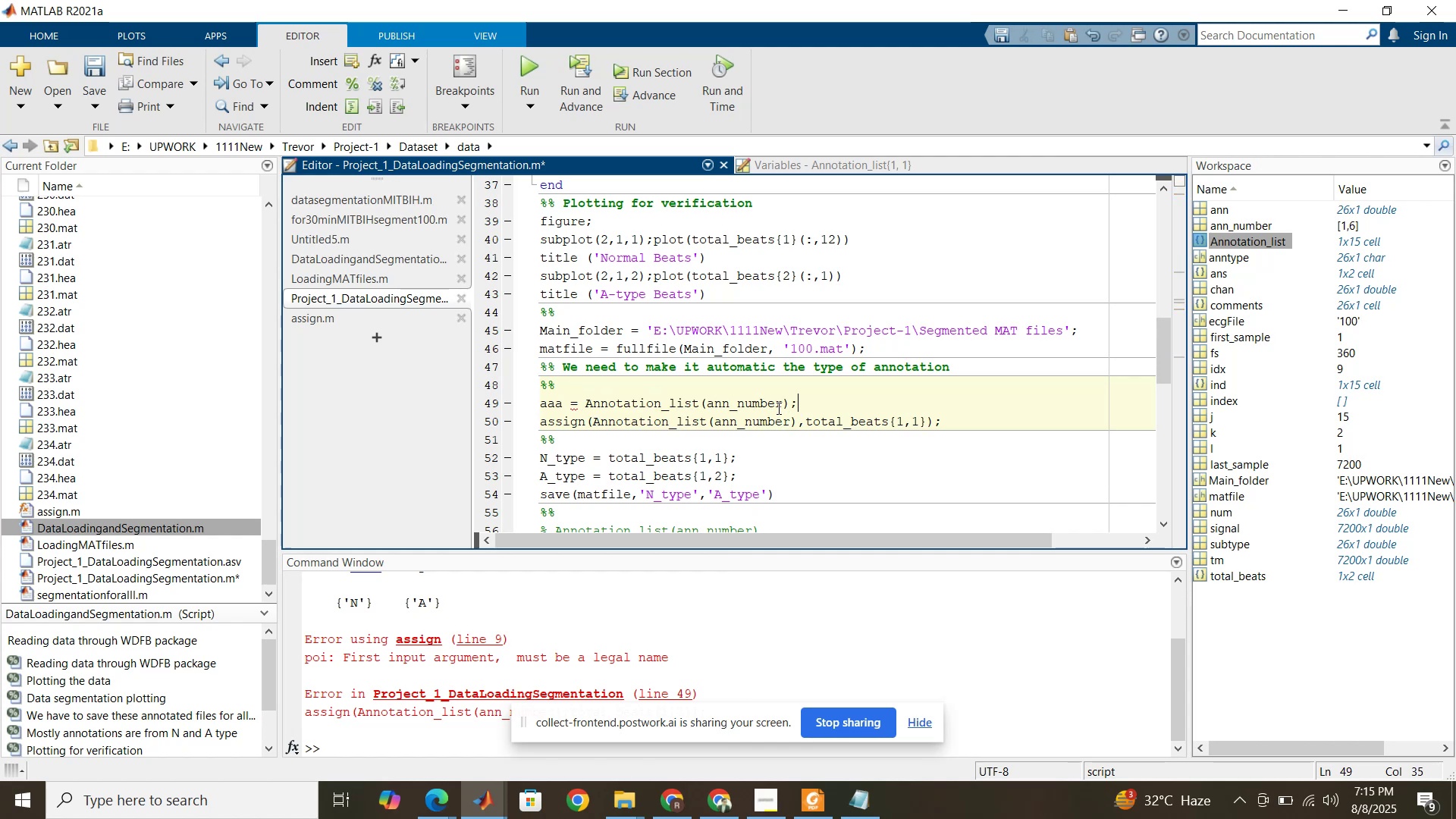 
key(Enter)
 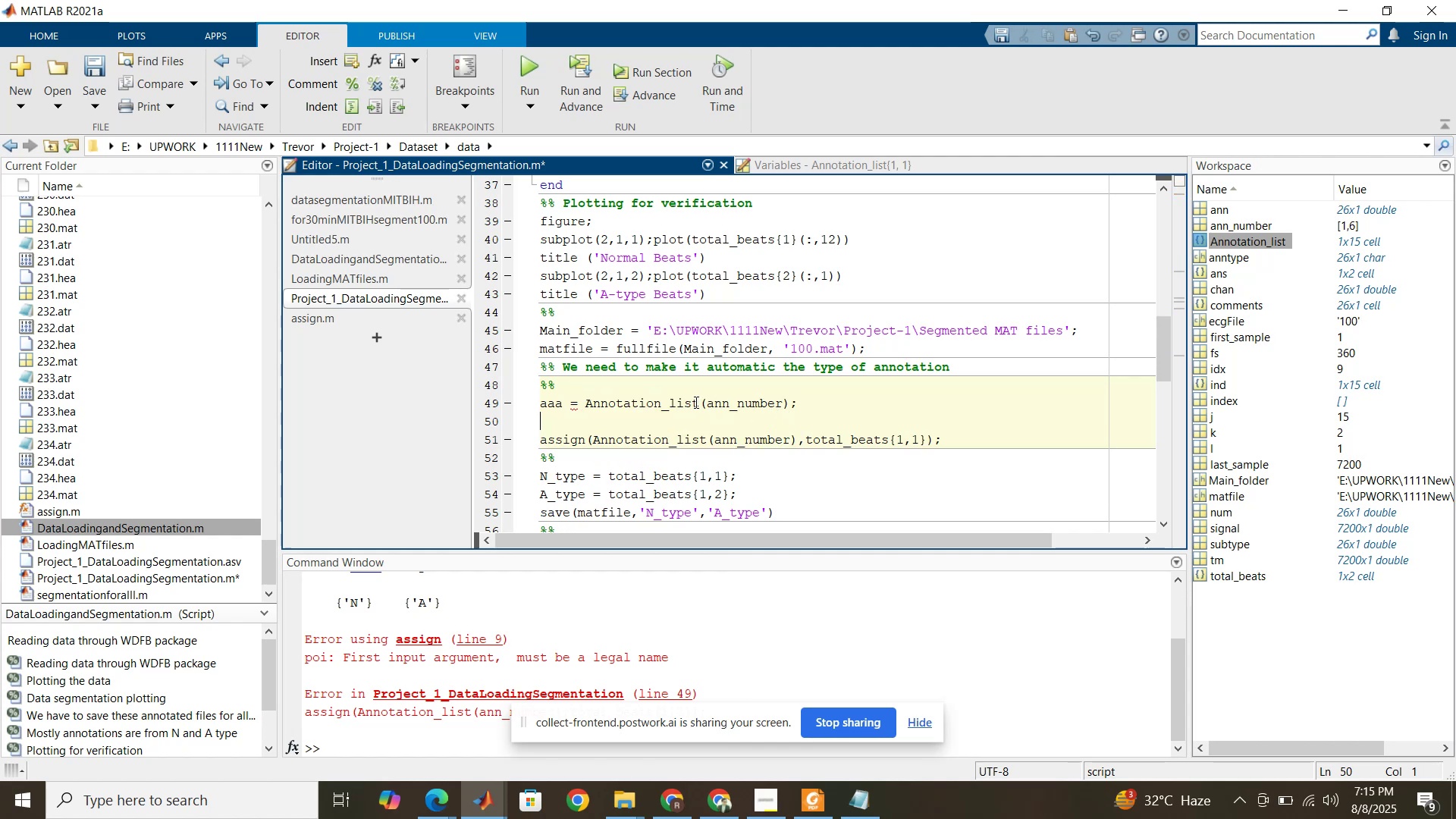 
left_click([695, 402])
 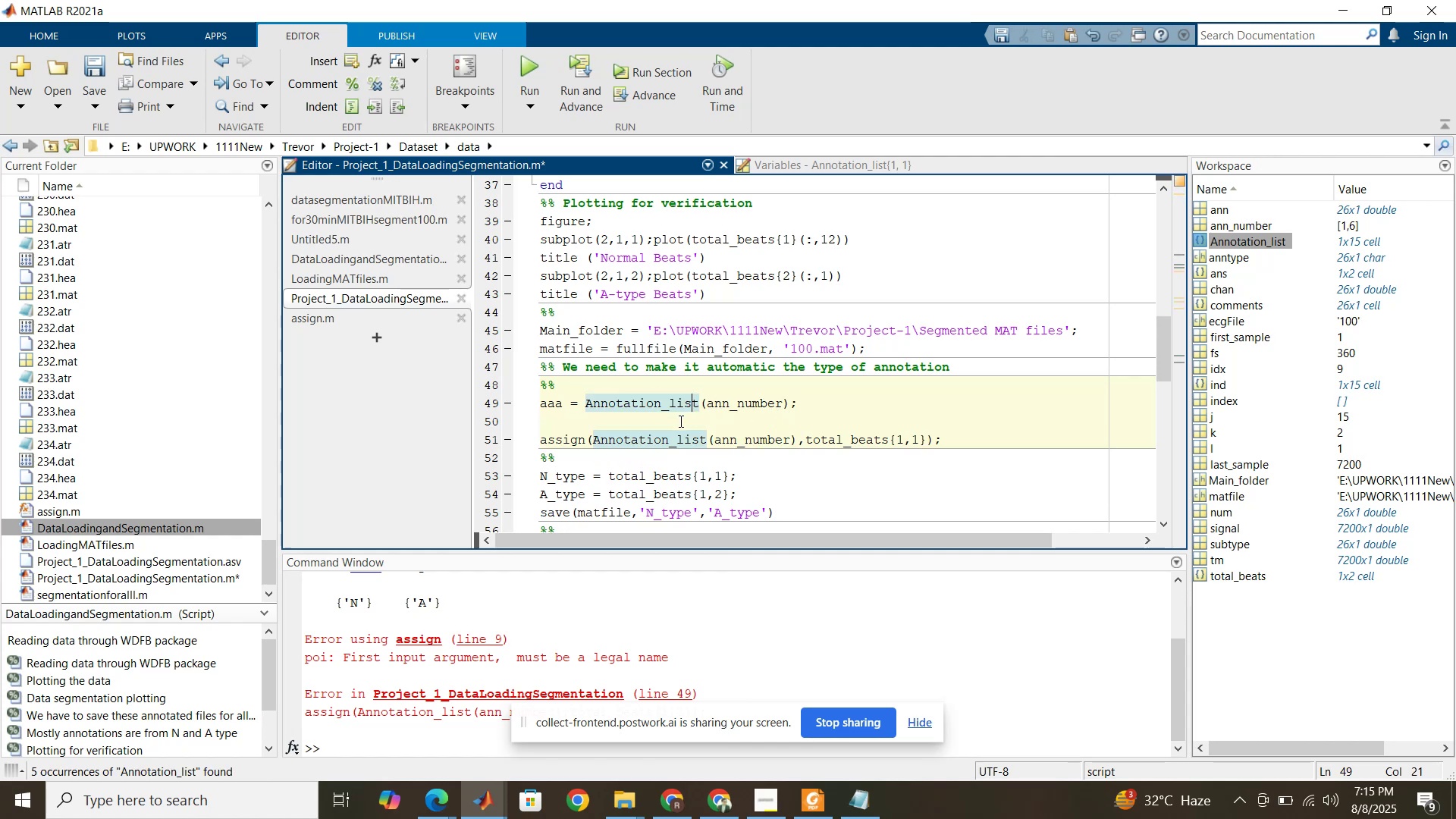 
left_click([677, 422])
 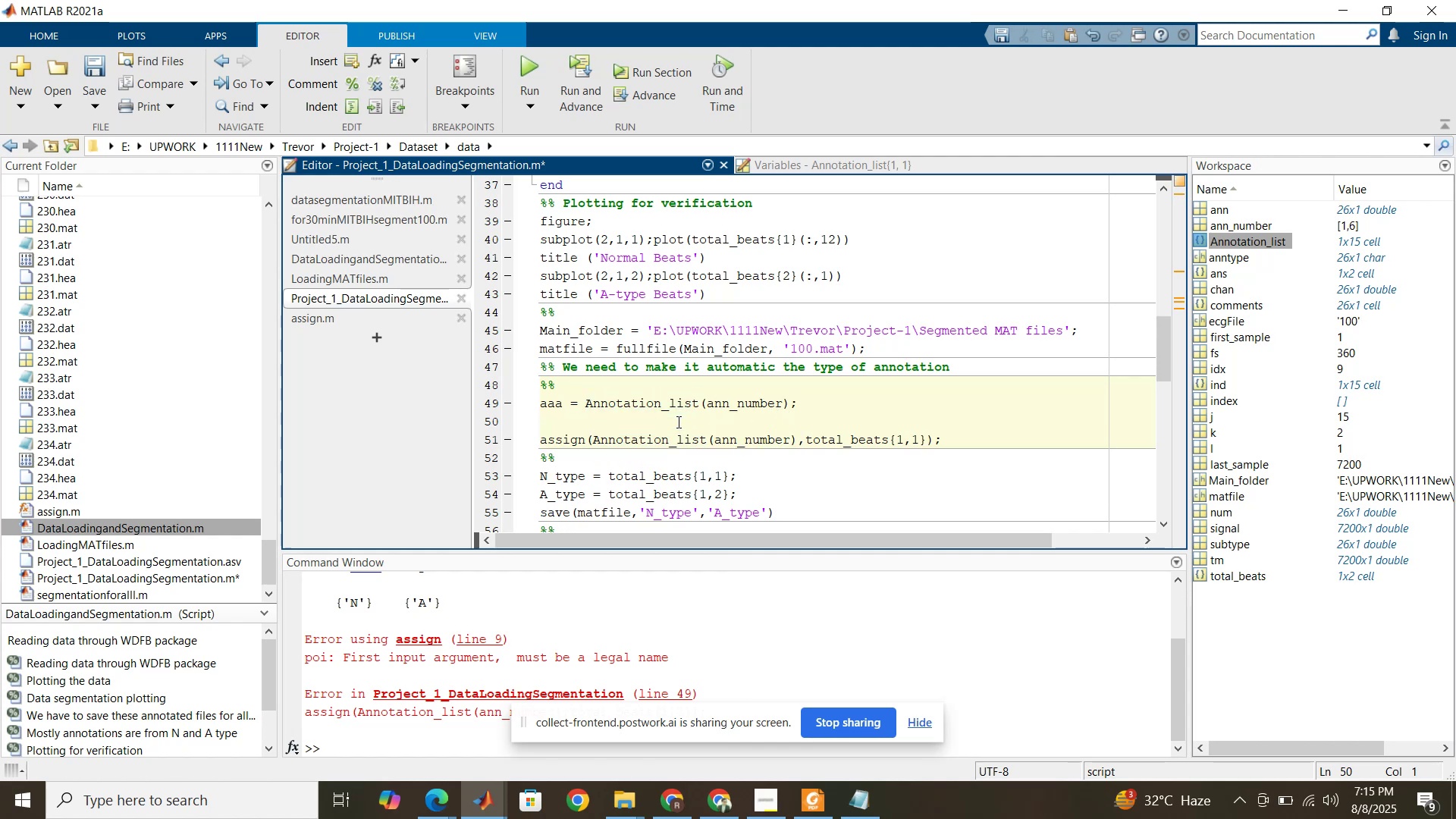 
type(%%)
 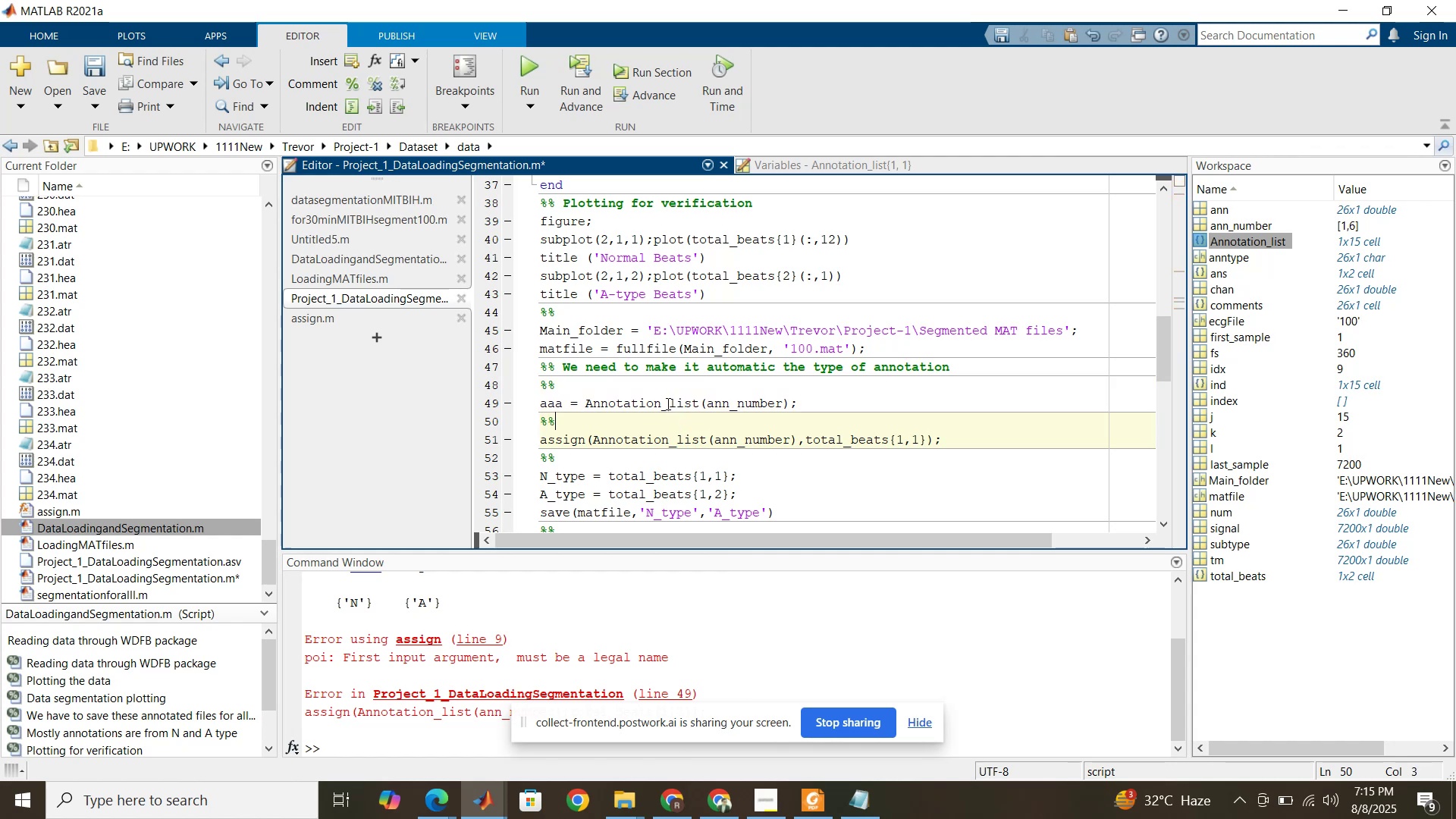 
left_click([667, 403])
 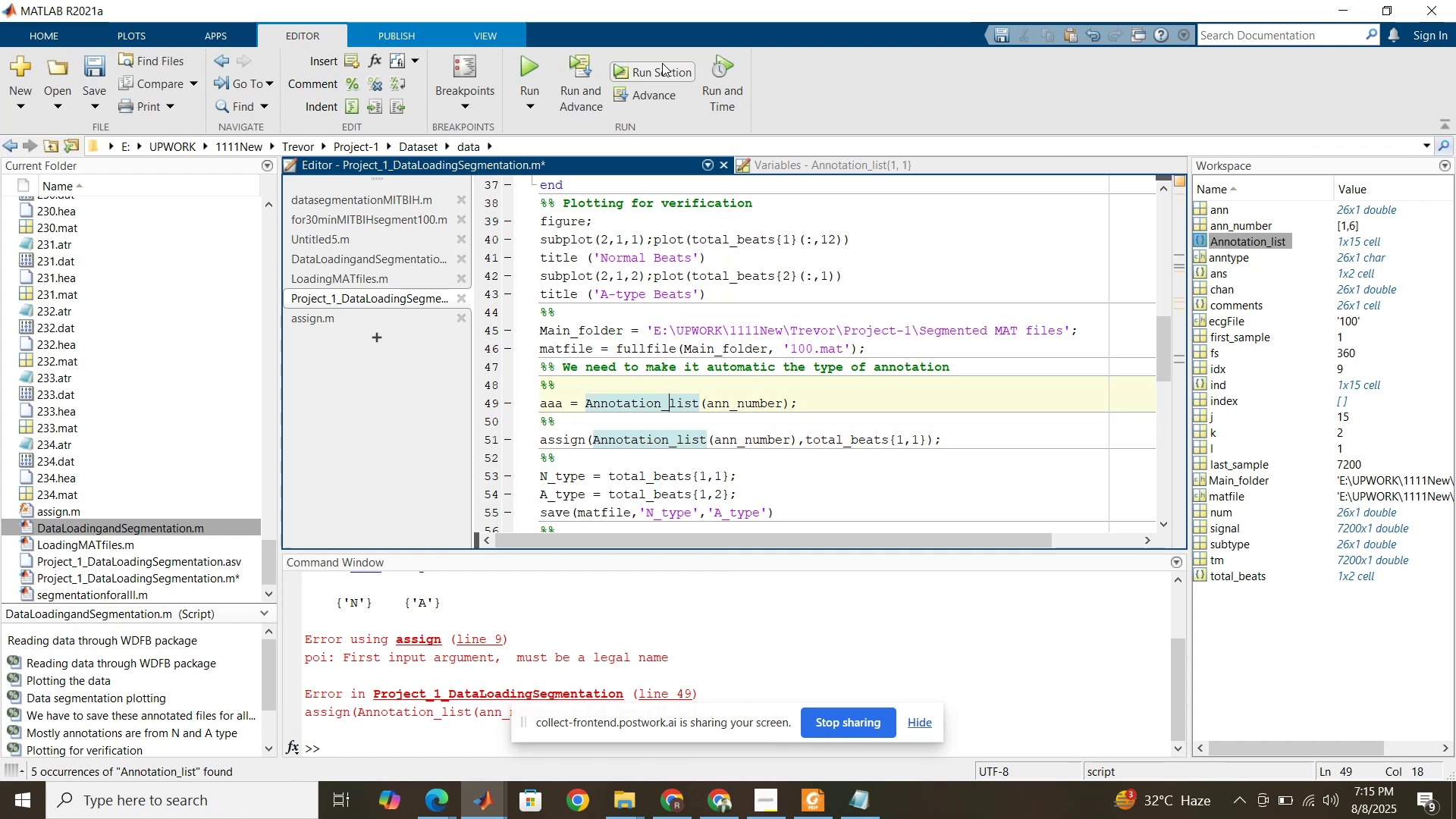 
left_click([662, 70])
 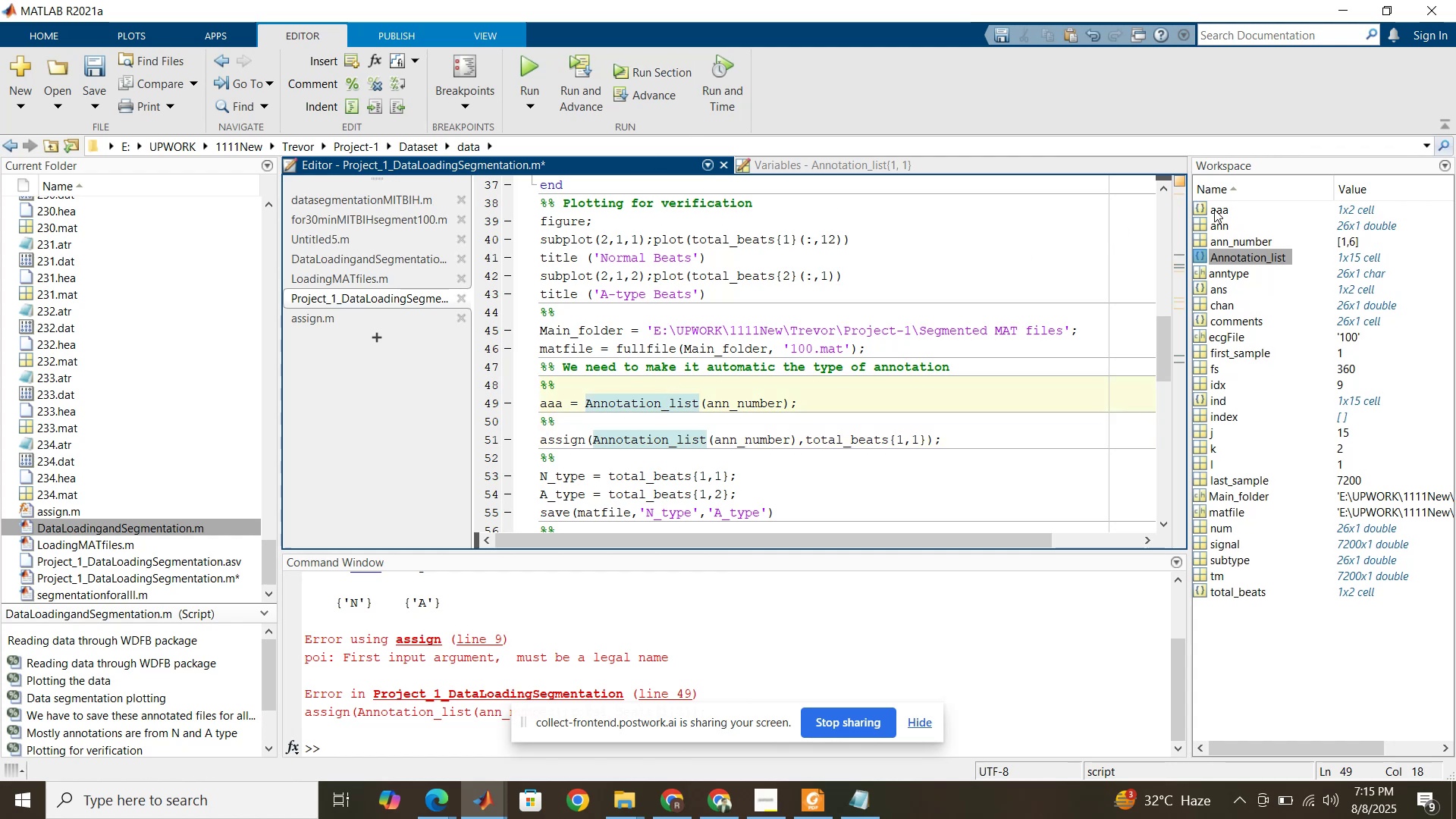 
double_click([1219, 207])
 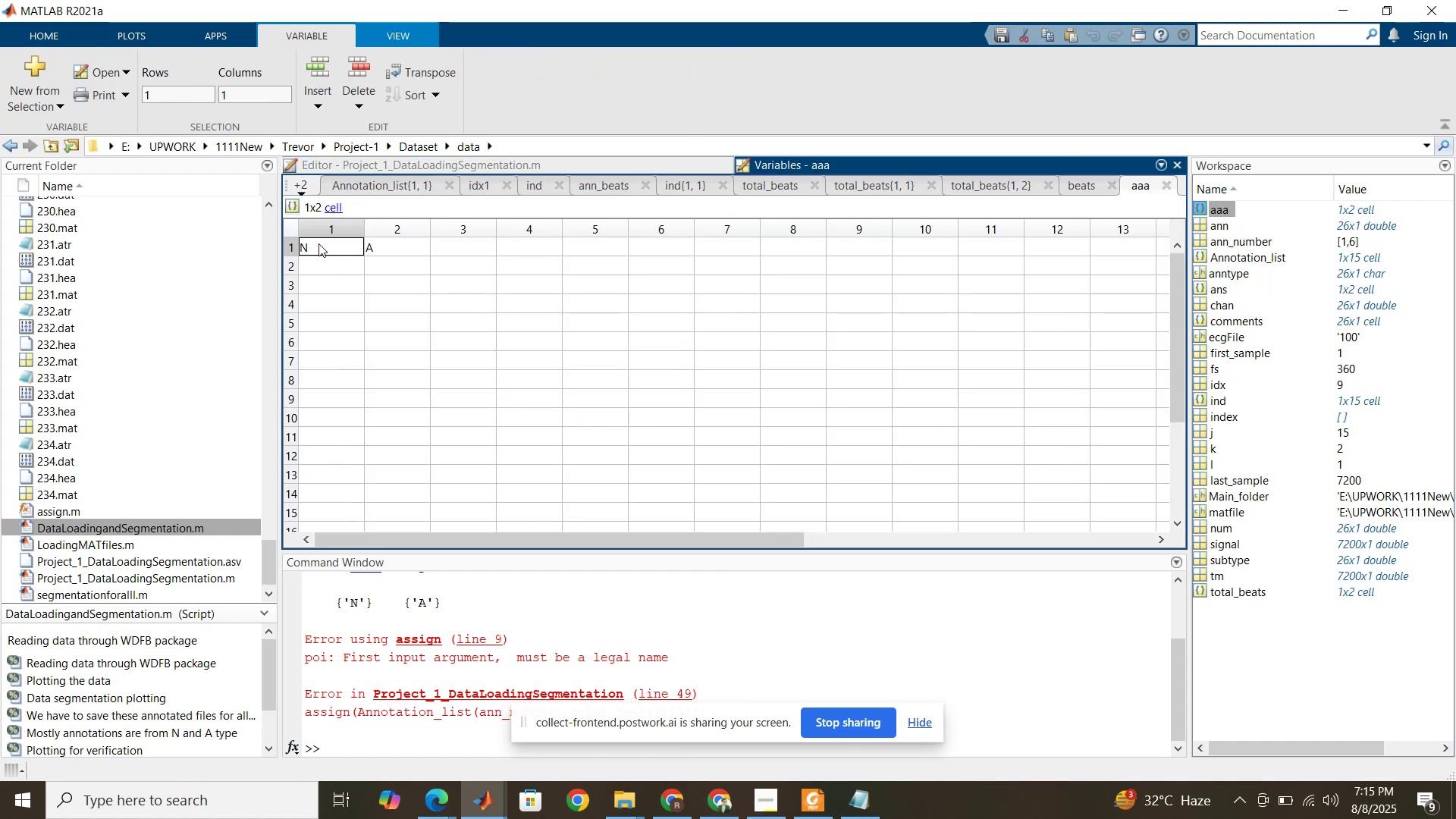 
double_click([318, 243])
 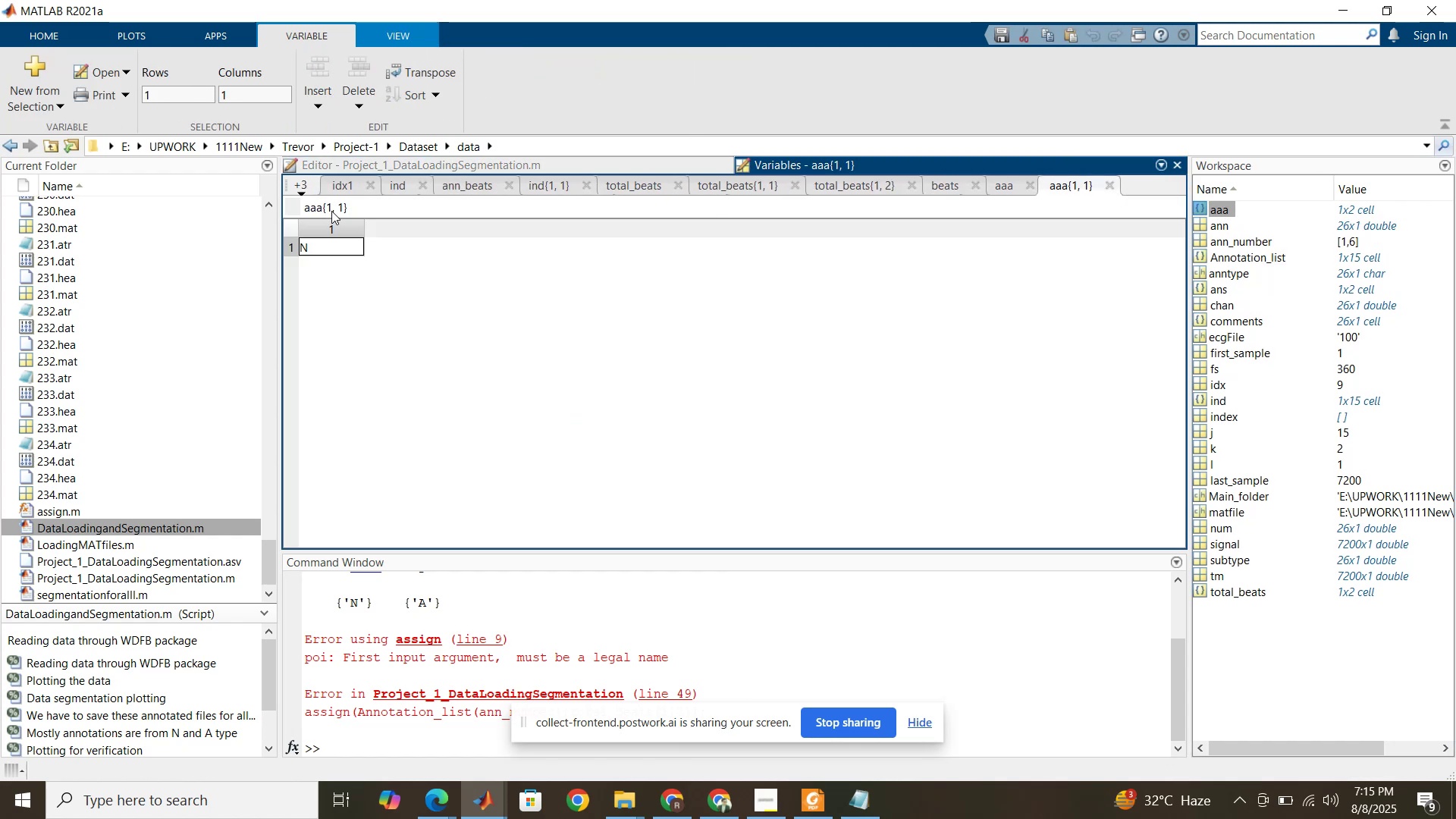 
left_click([331, 211])
 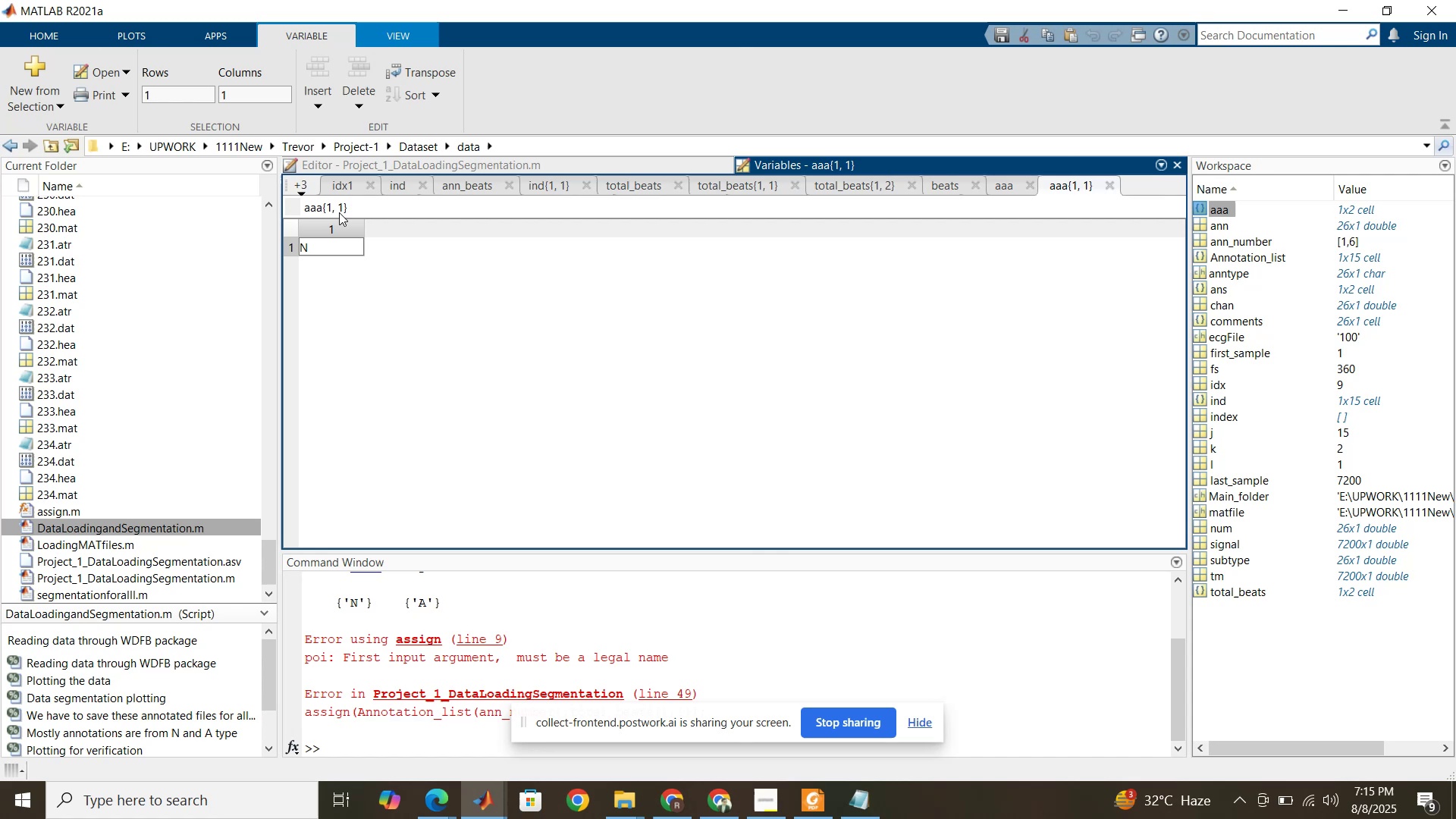 
left_click_drag(start_coordinate=[350, 210], to_coordinate=[339, 209])
 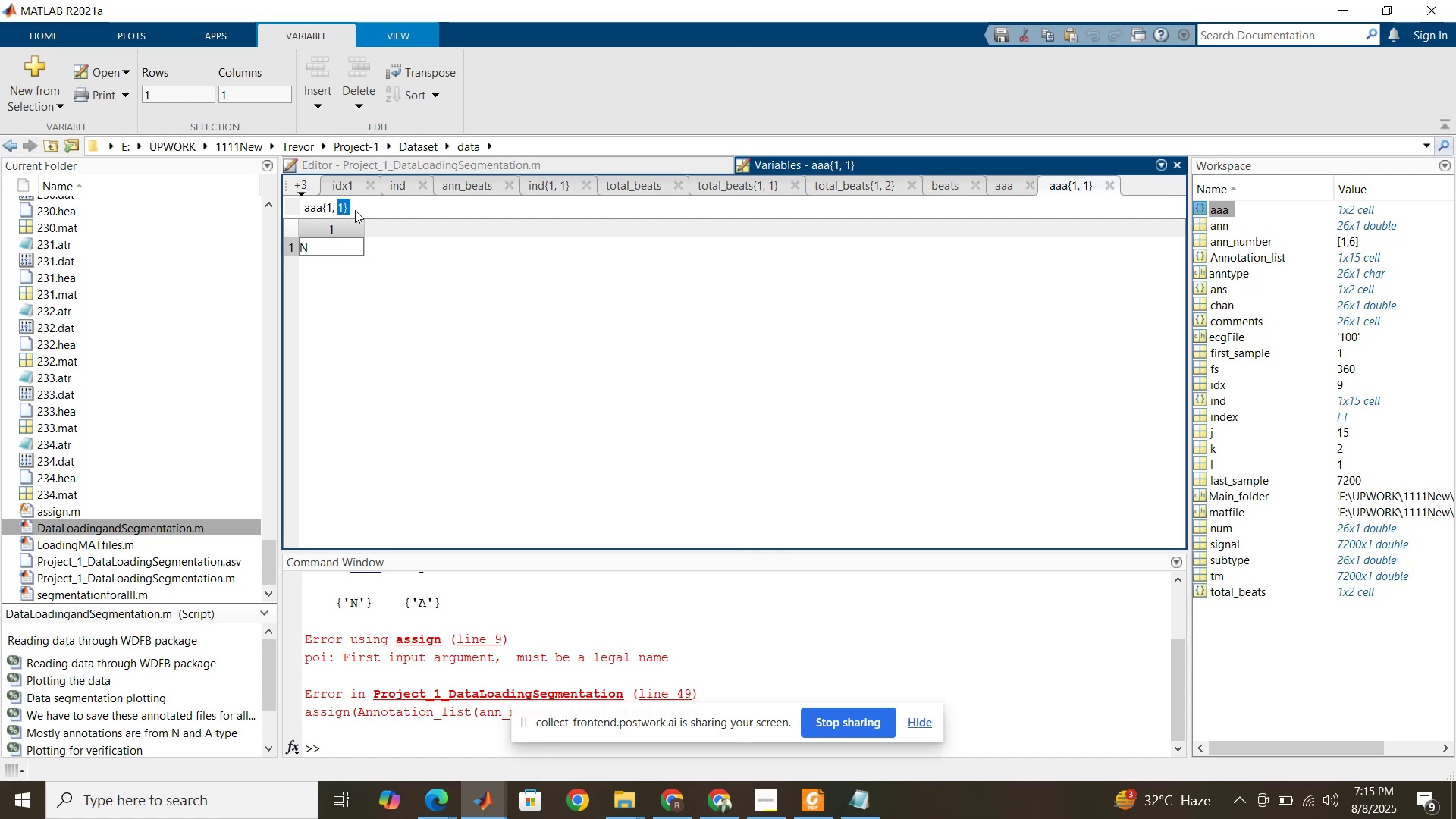 
left_click([357, 209])
 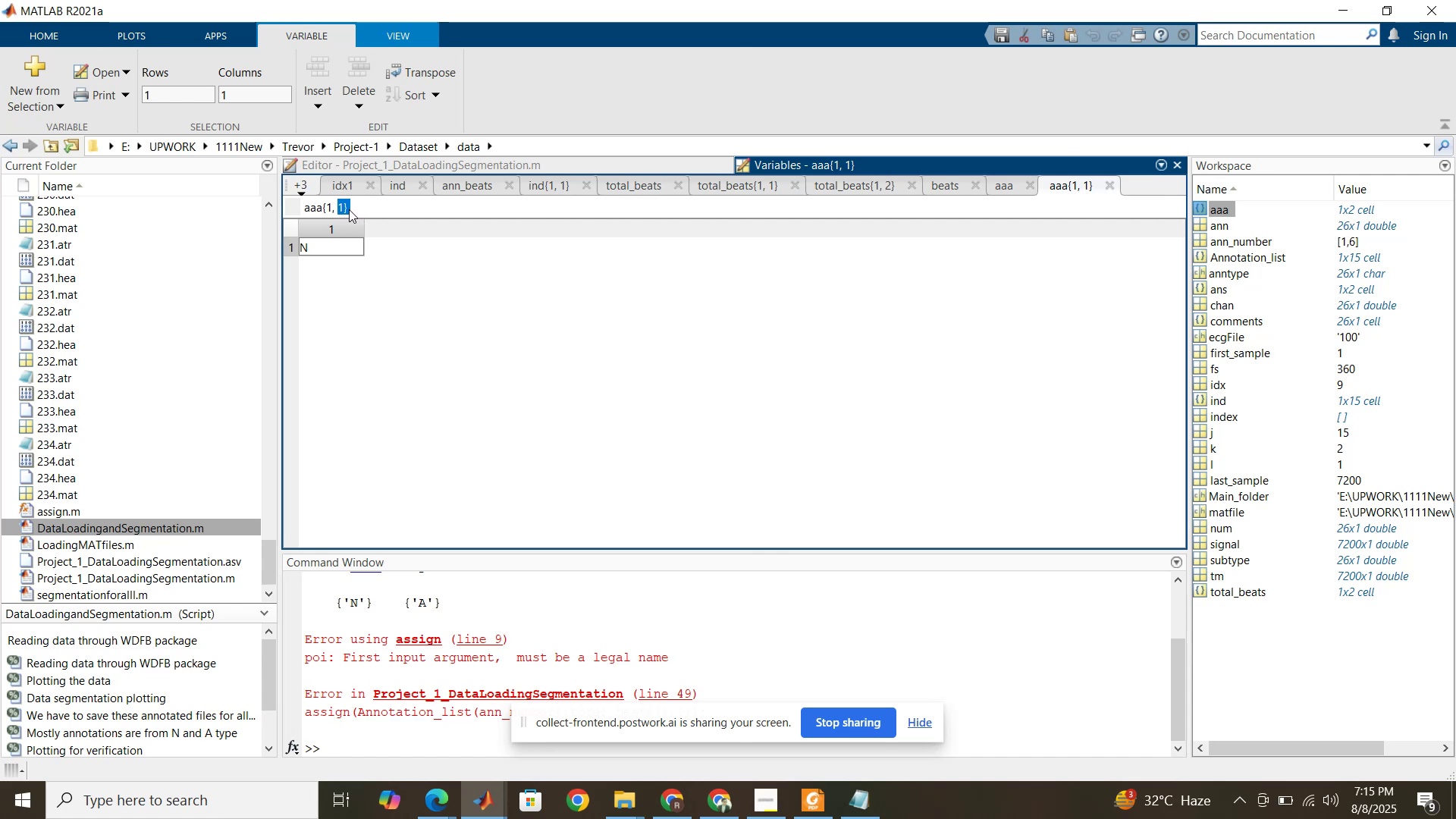 
left_click([349, 209])
 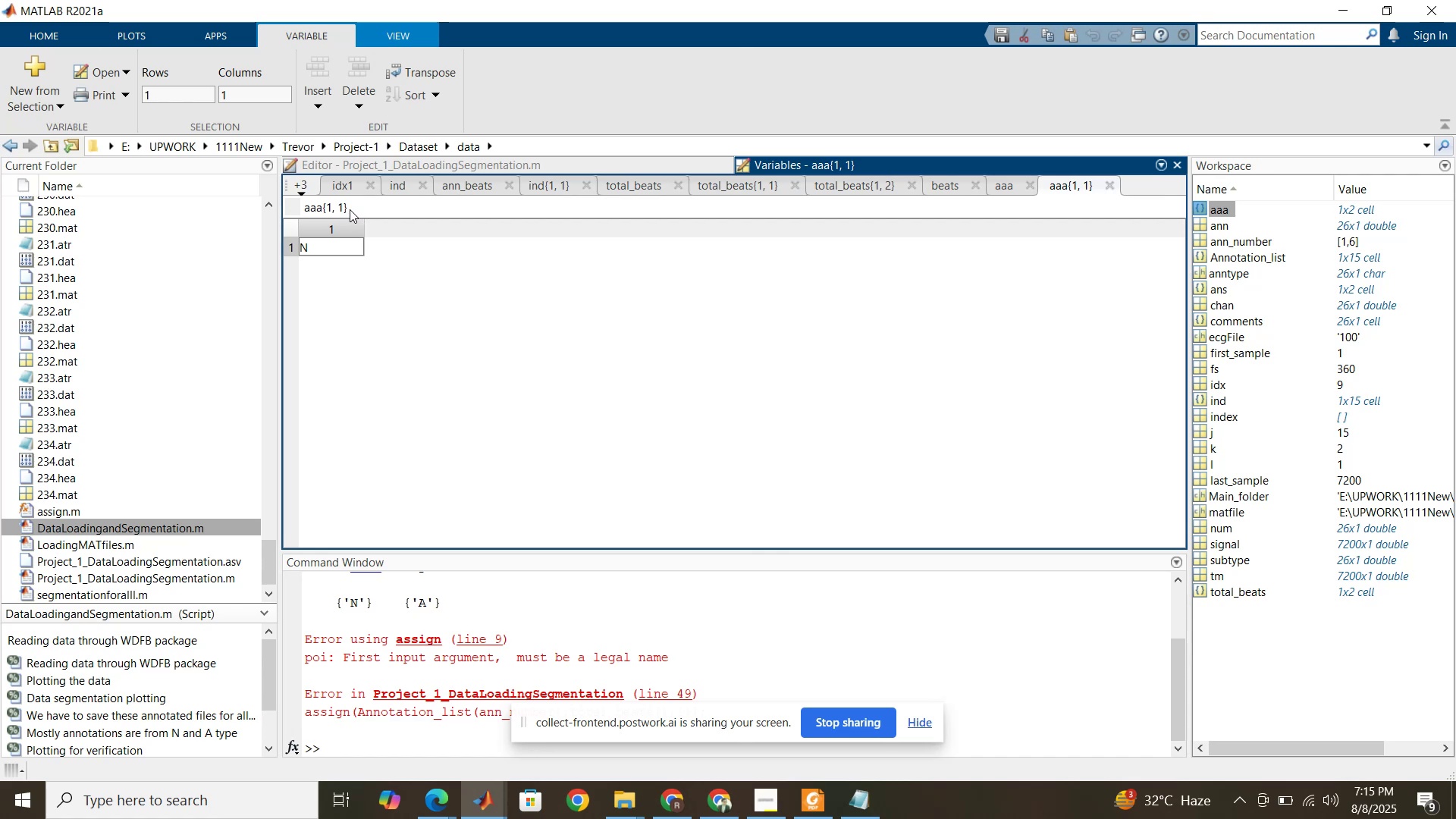 
left_click_drag(start_coordinate=[350, 209], to_coordinate=[306, 207])
 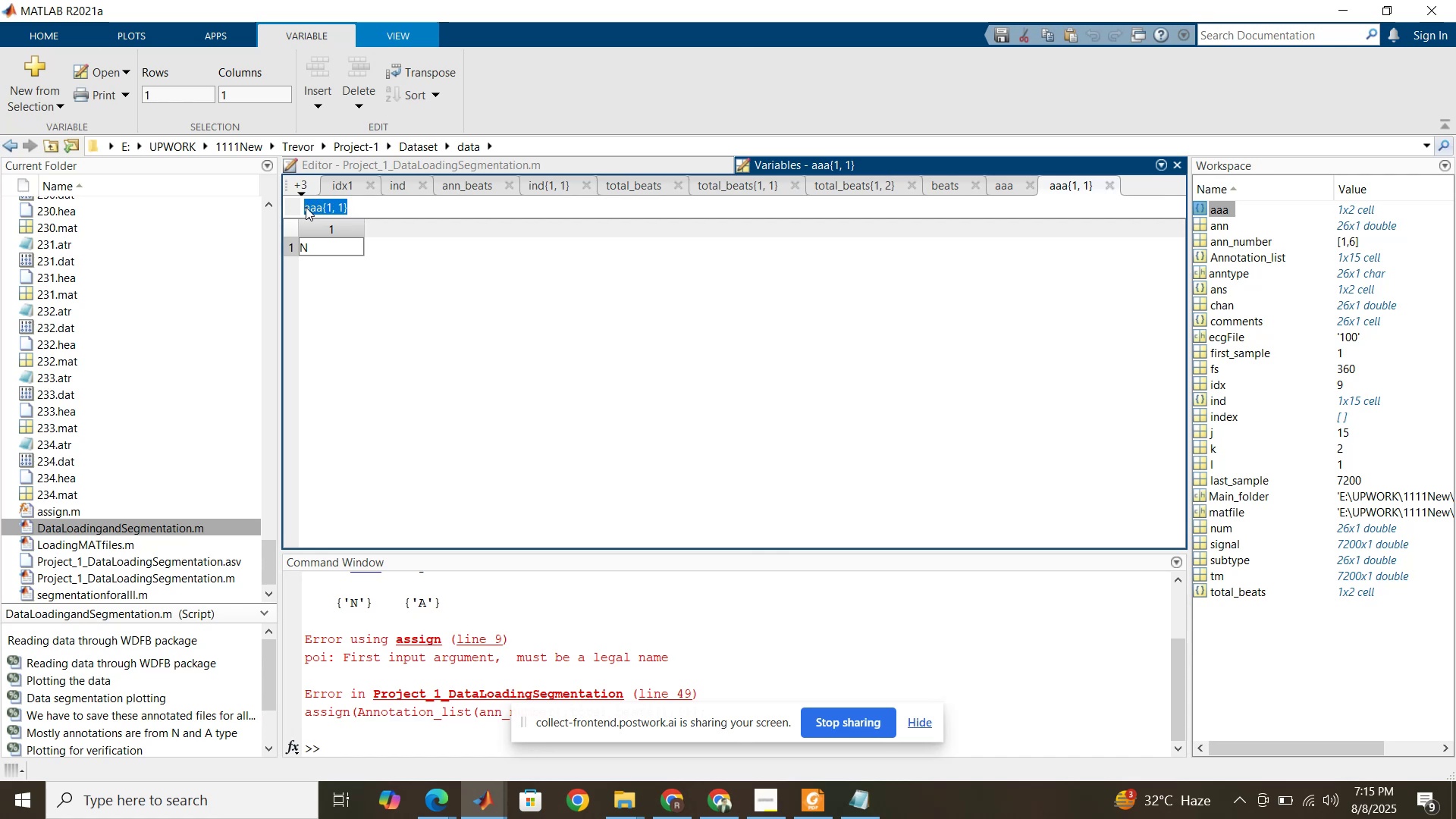 
key(Control+C)
 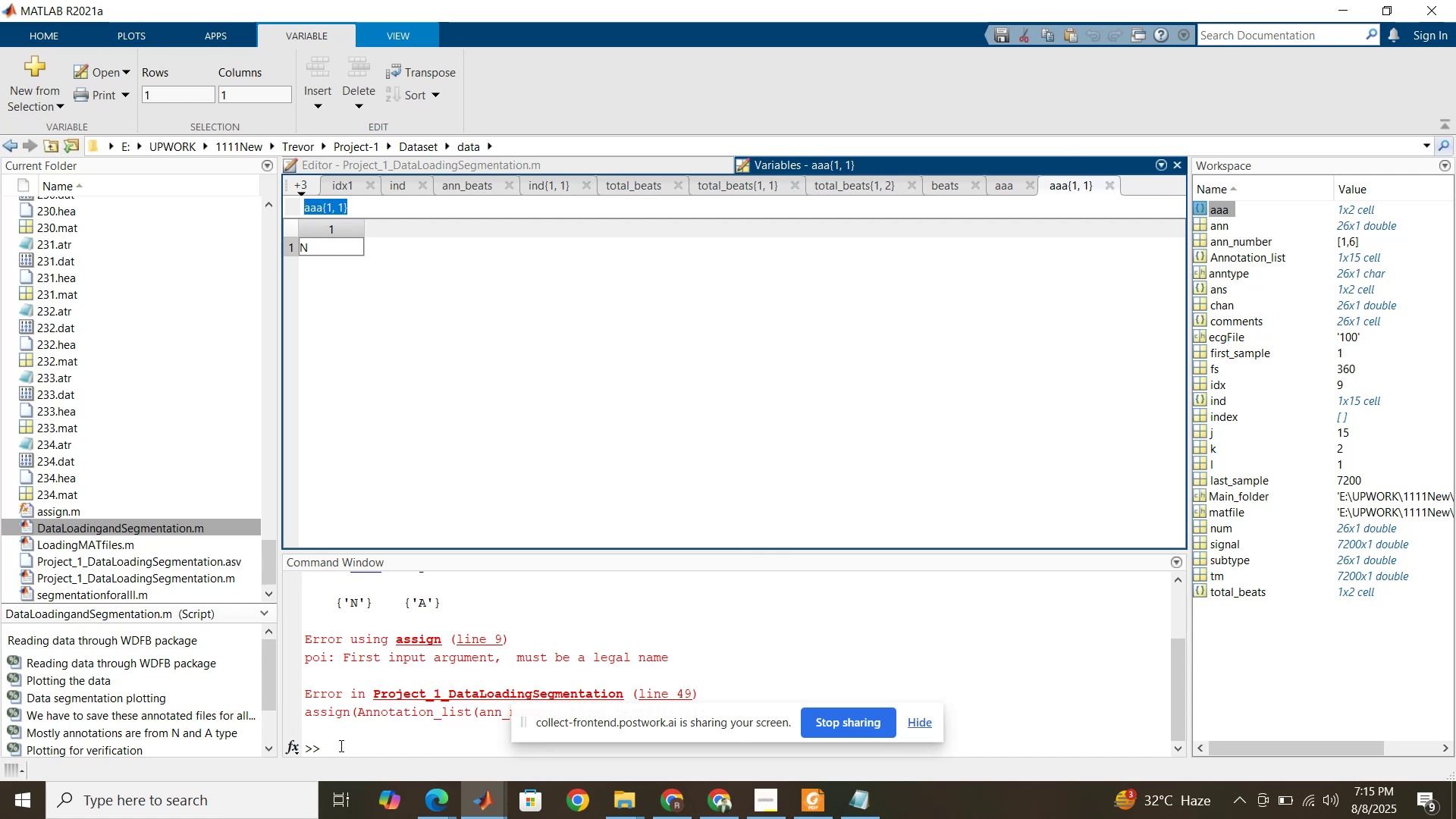 
left_click([340, 745])
 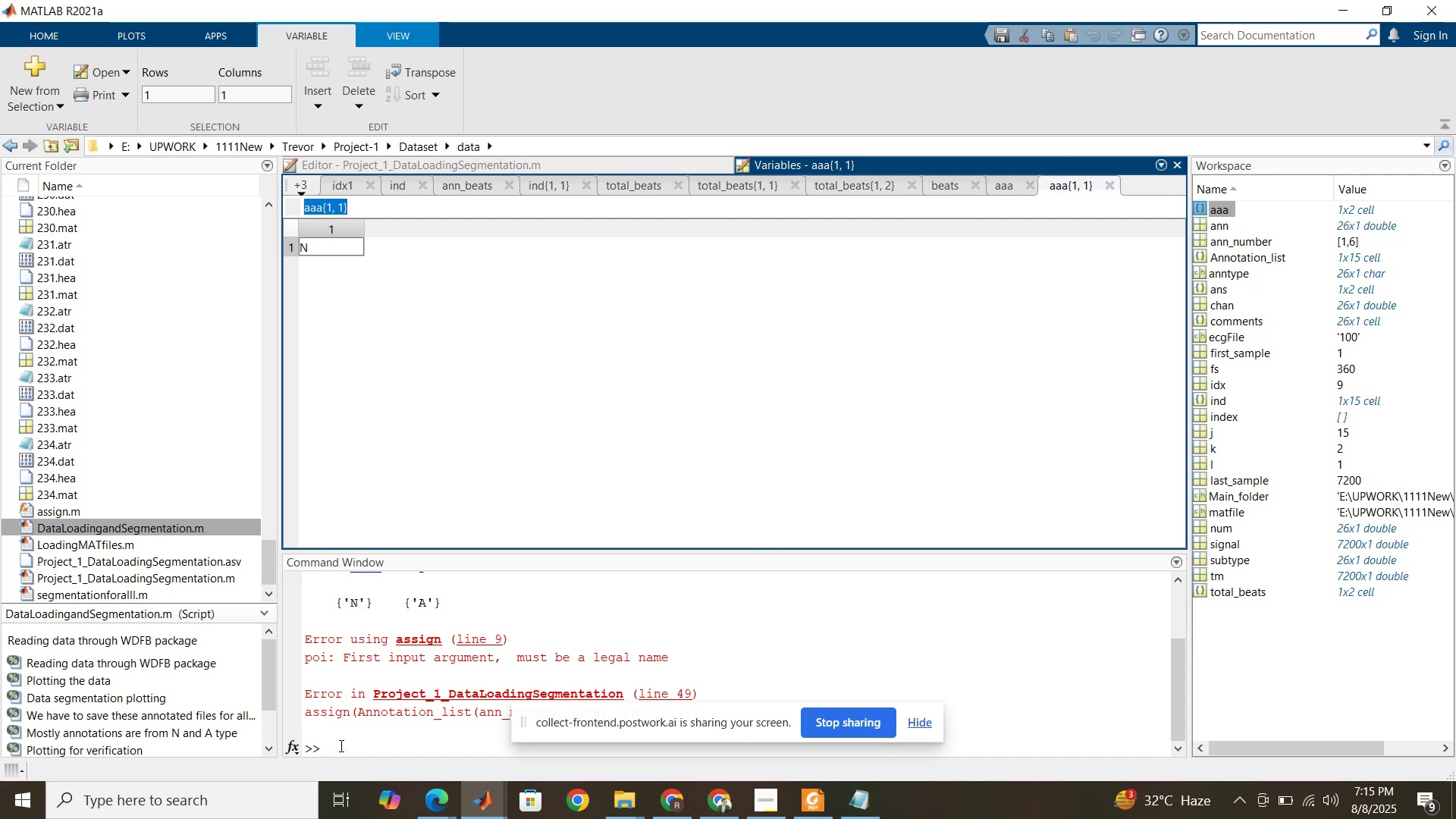 
key(Control+V)
 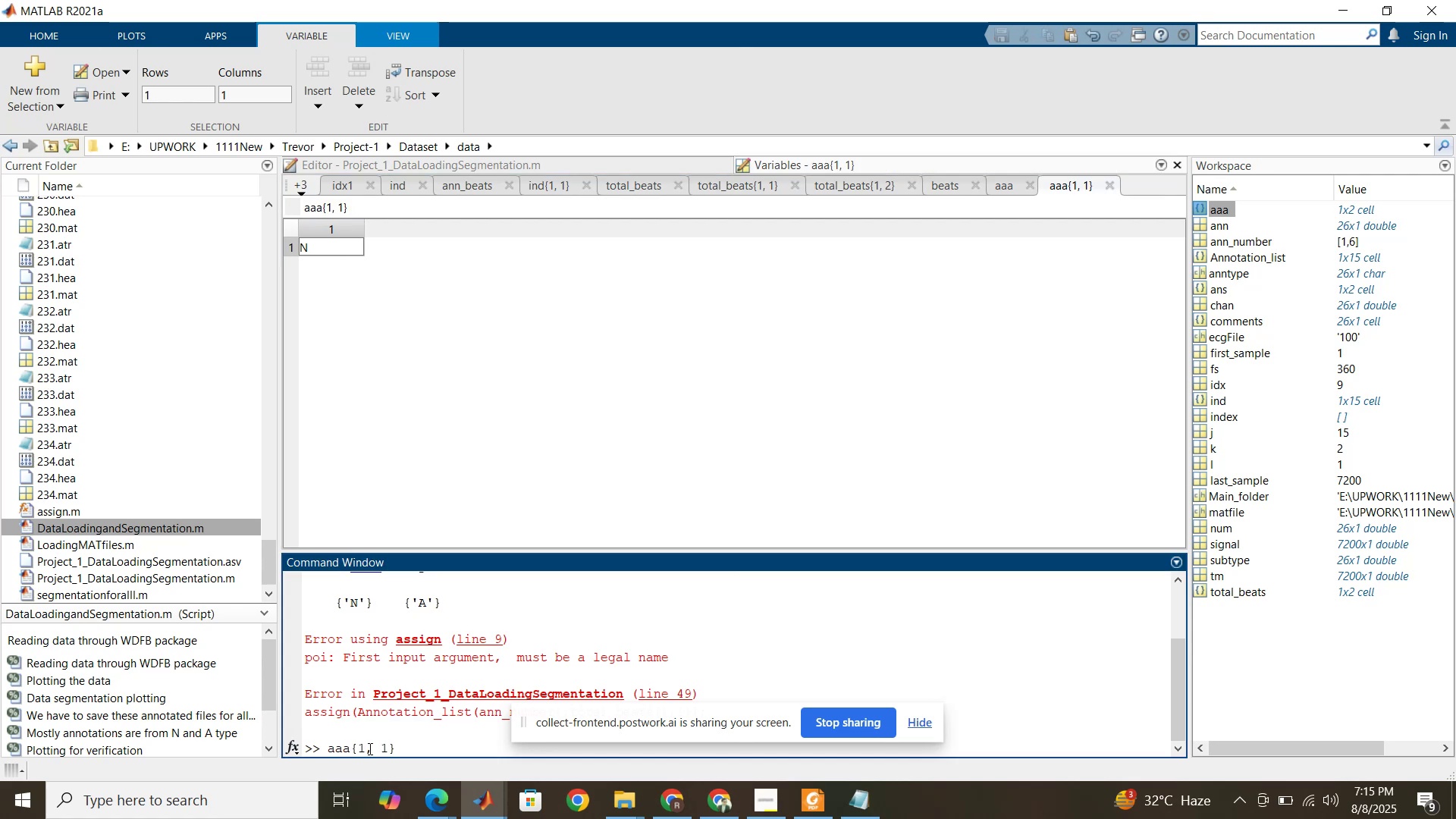 
key(Enter)
 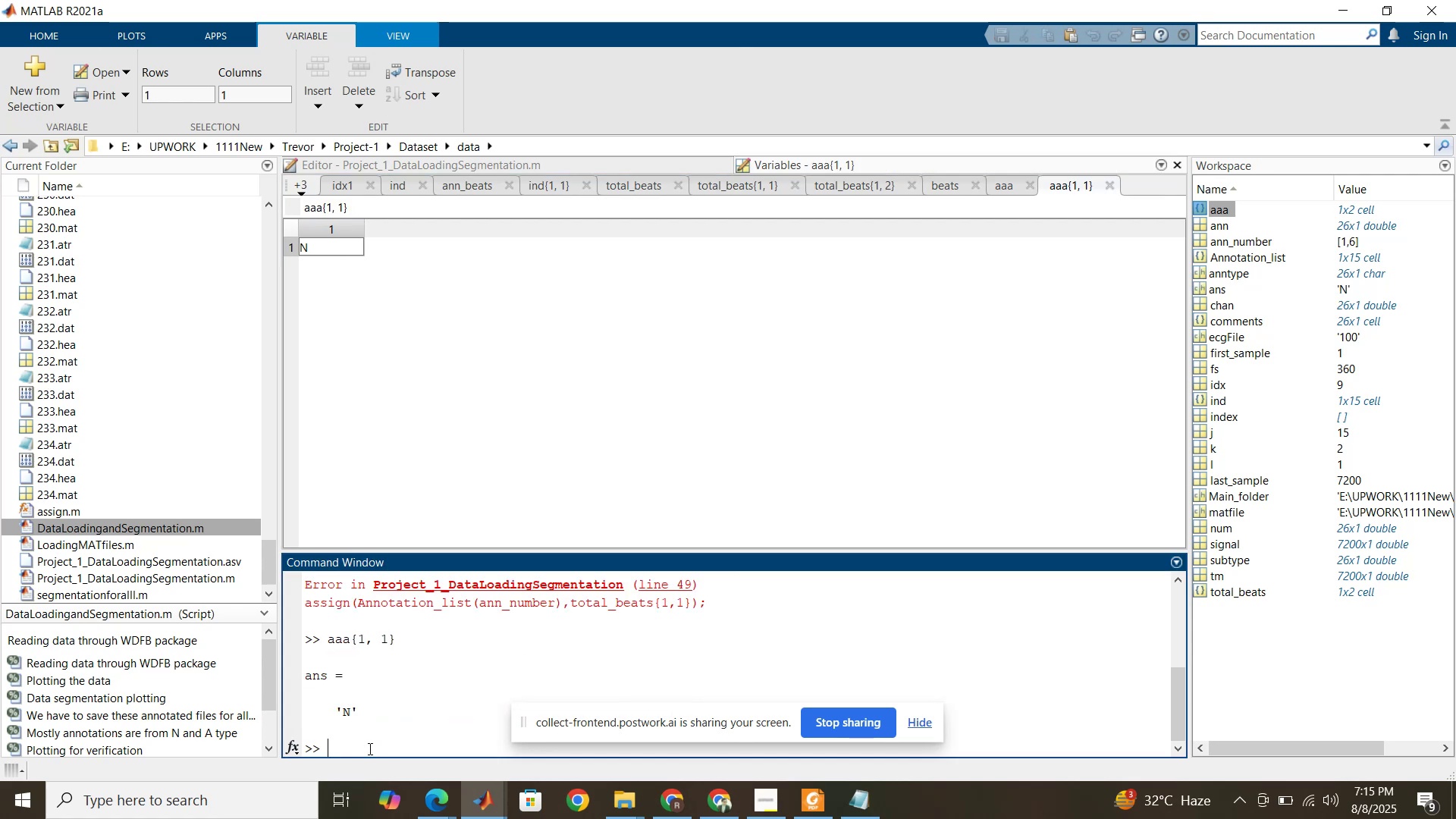 
left_click([669, 167])
 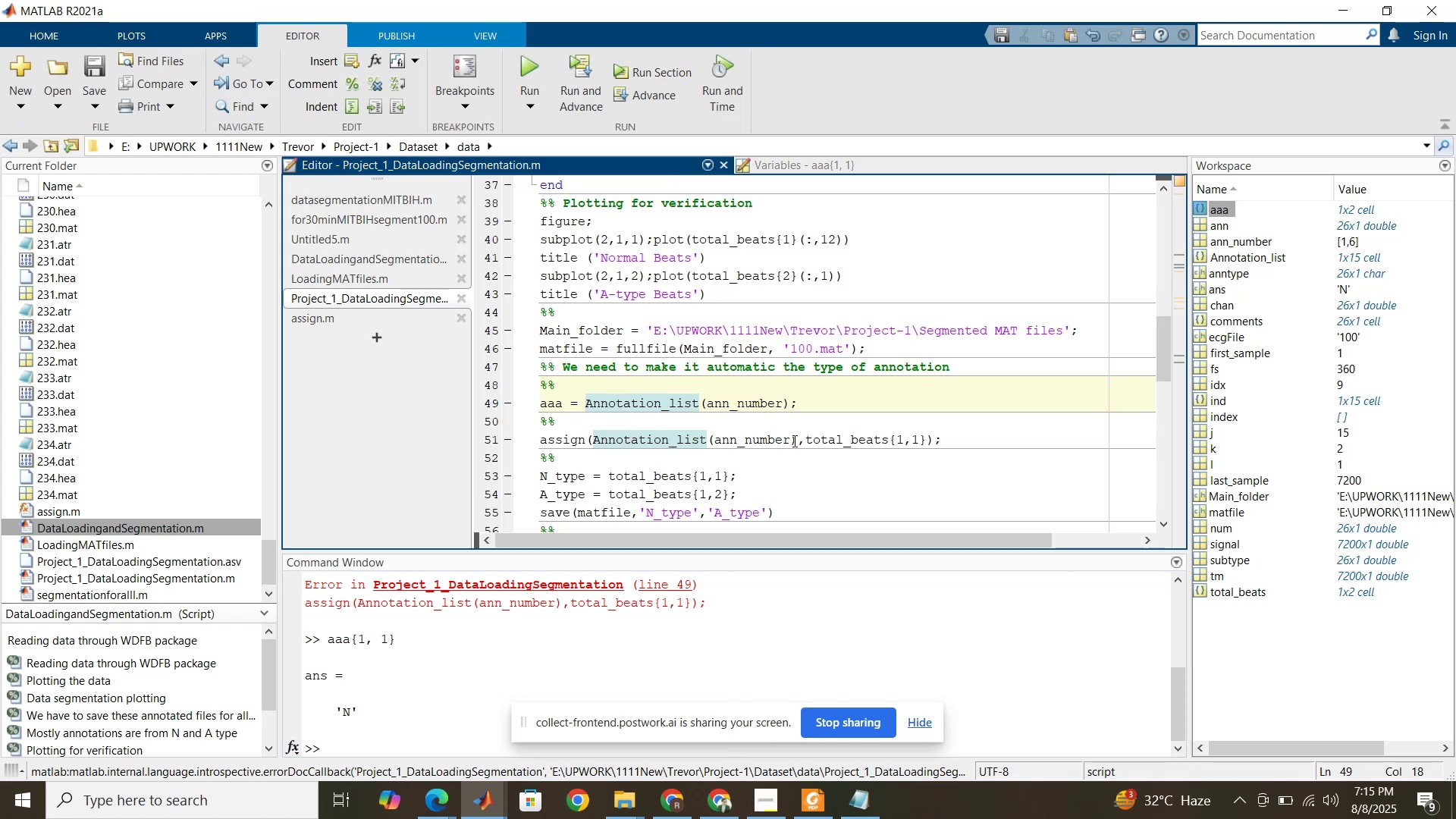 
left_click_drag(start_coordinate=[795, 440], to_coordinate=[593, 441])
 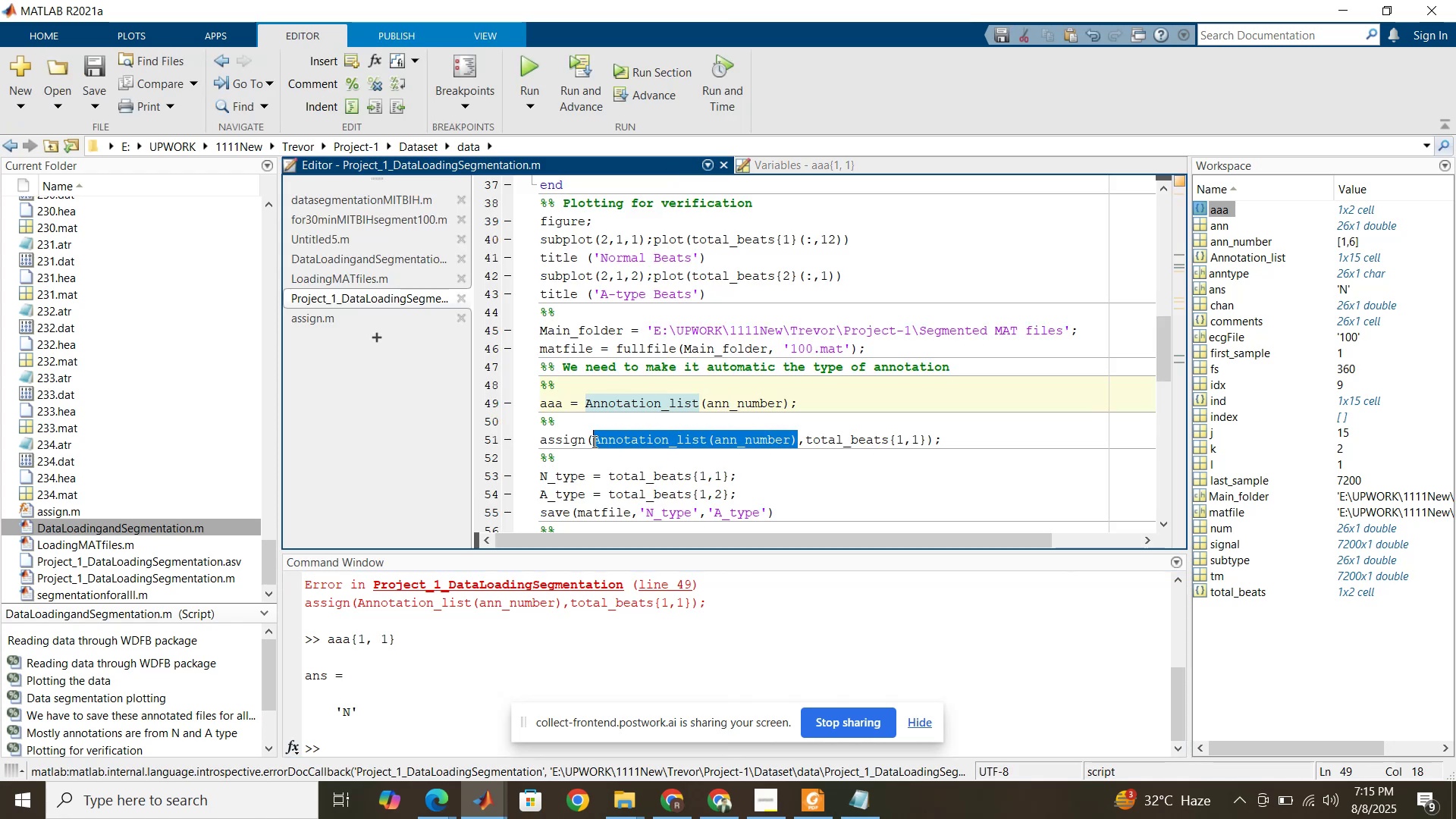 
key(Control+V)
 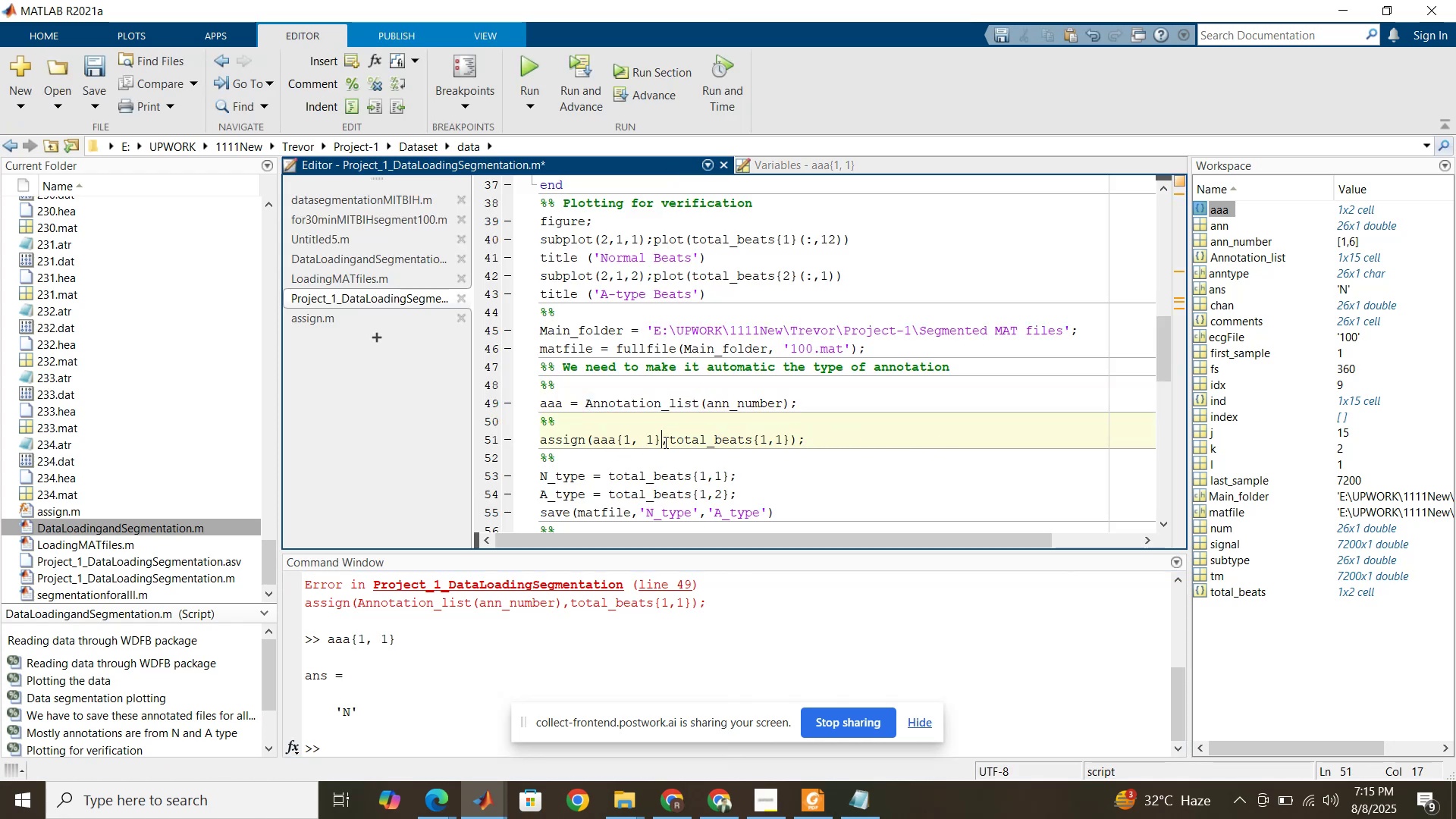 
left_click([783, 432])
 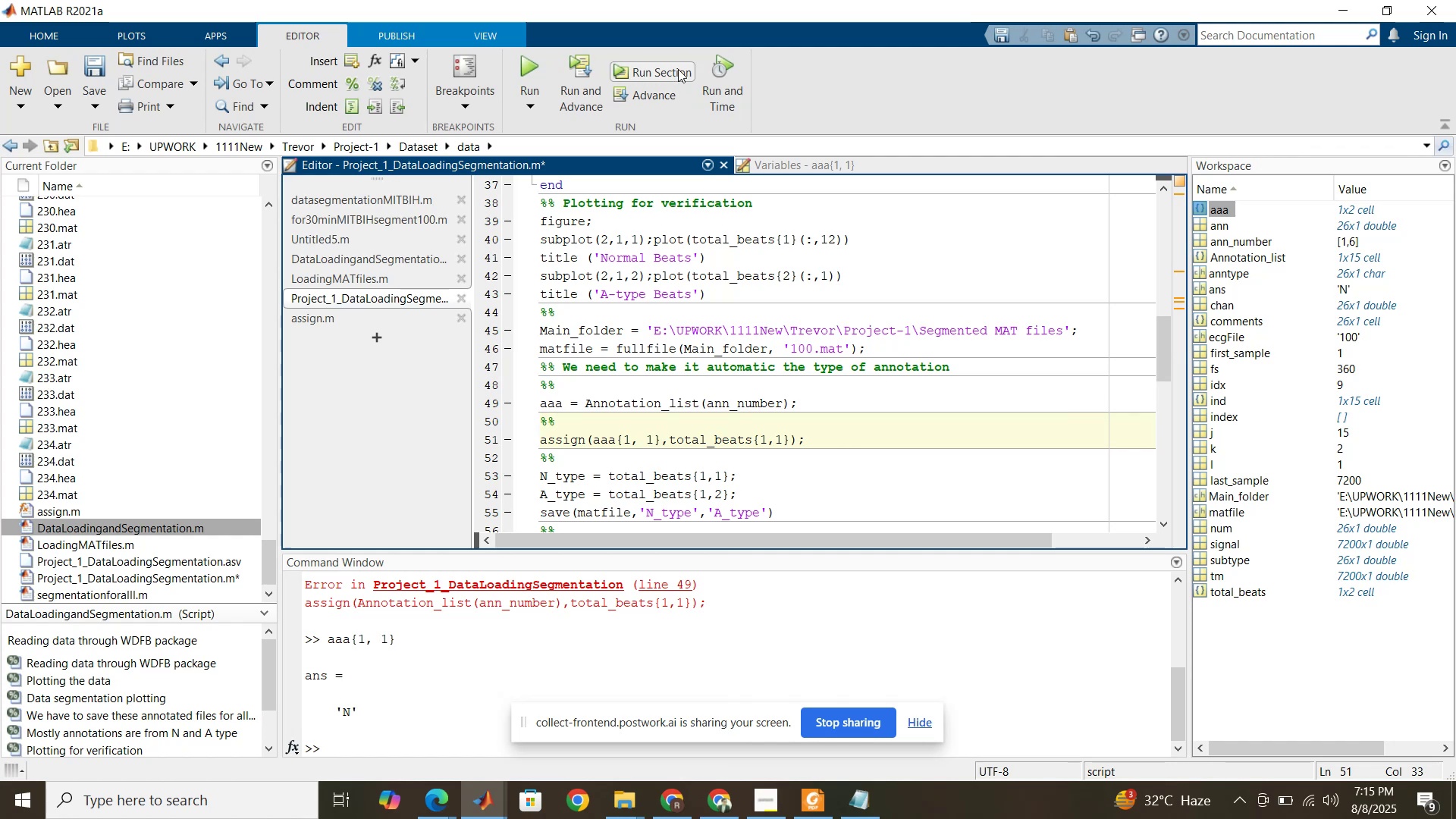 
left_click([678, 69])
 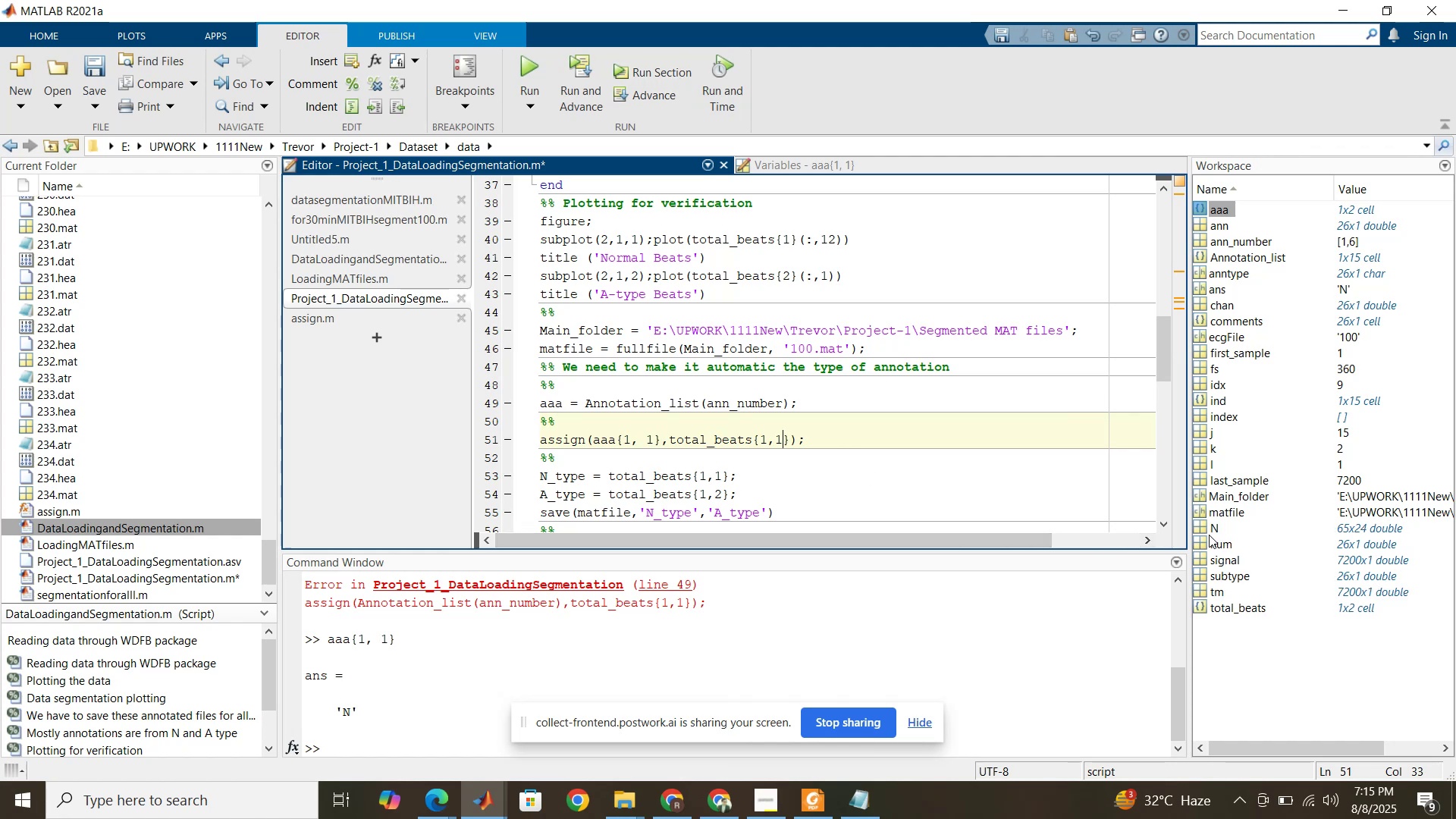 
left_click([1201, 530])
 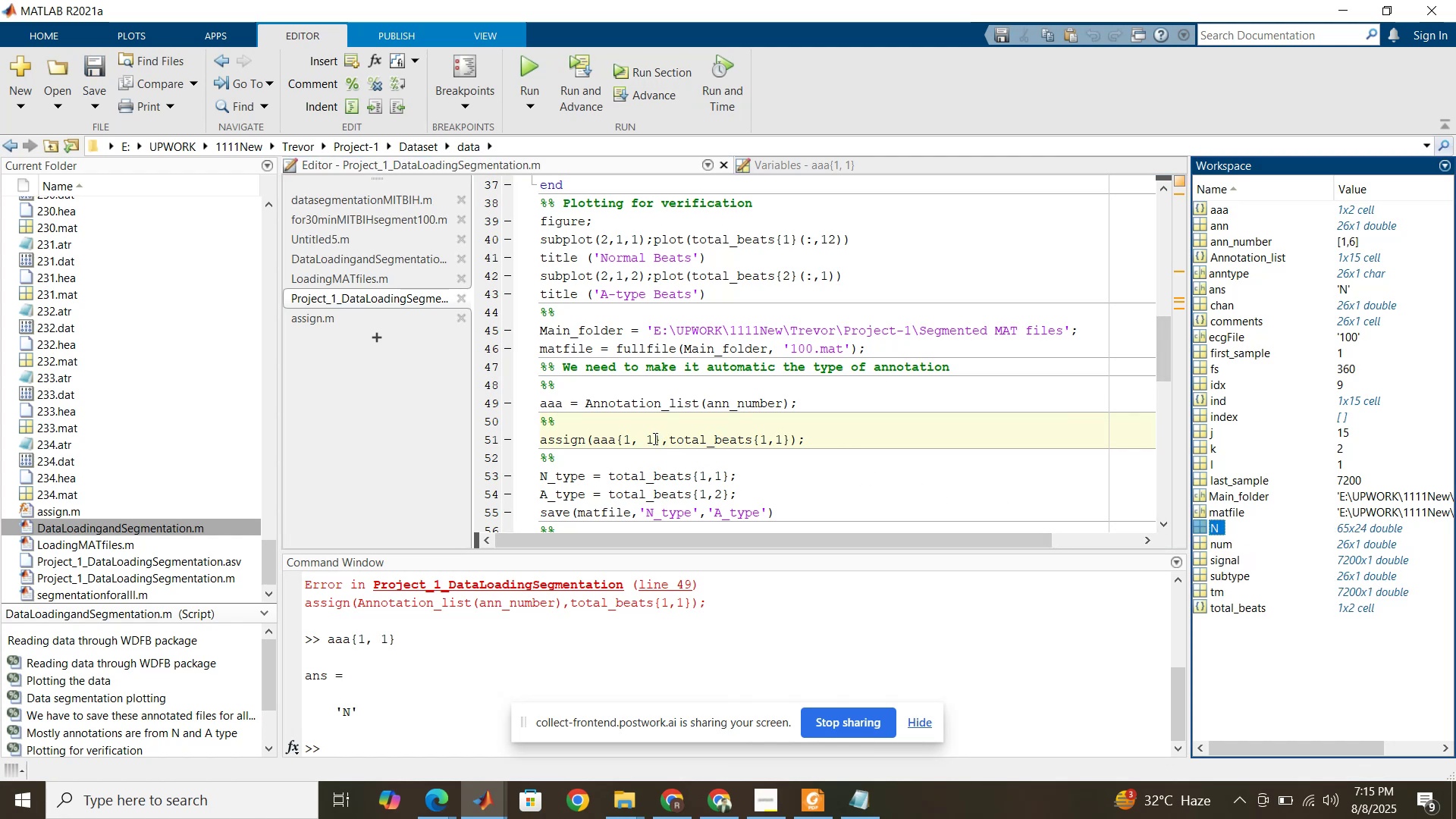 
wait(6.83)
 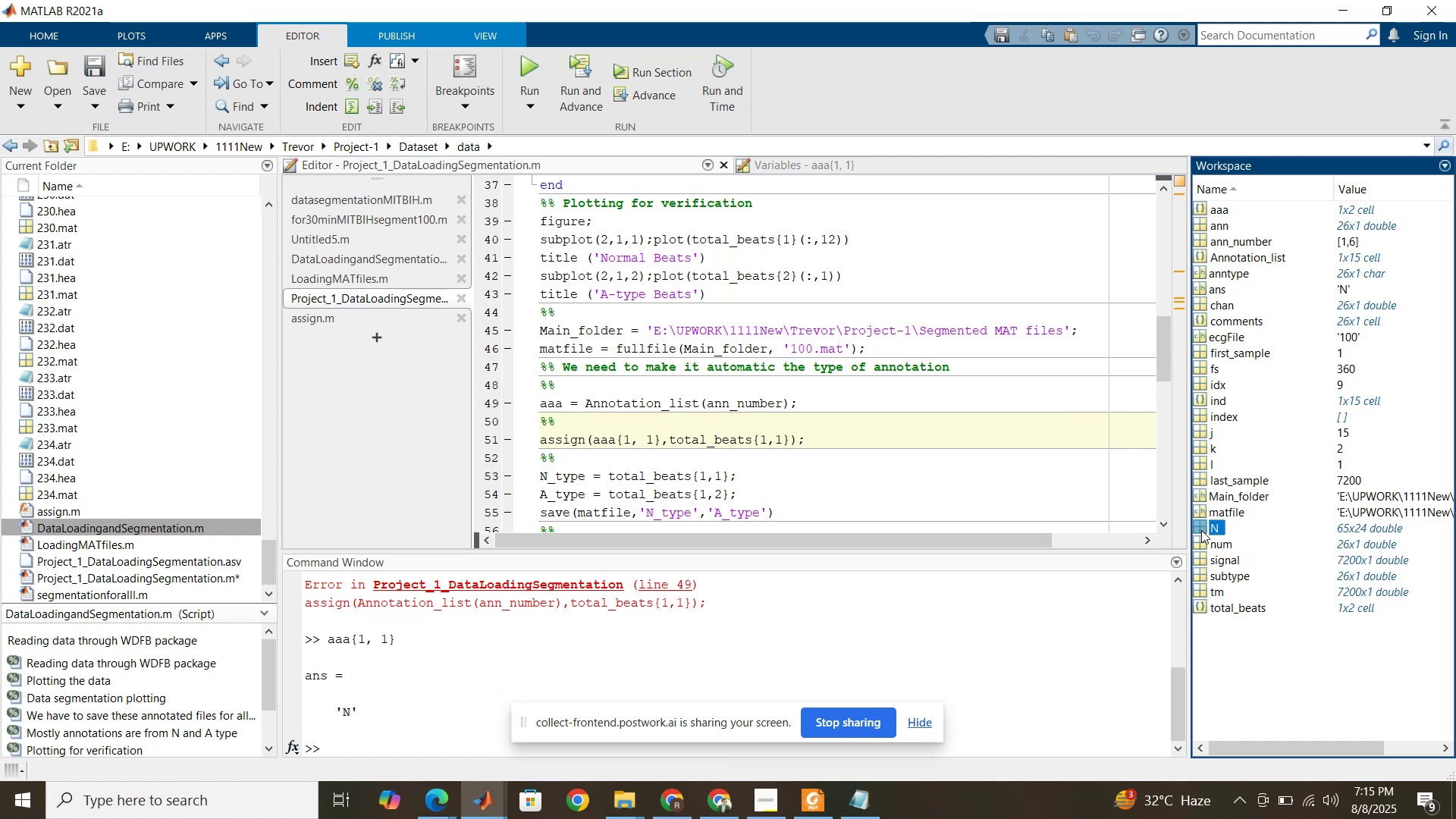 
left_click([828, 441])
 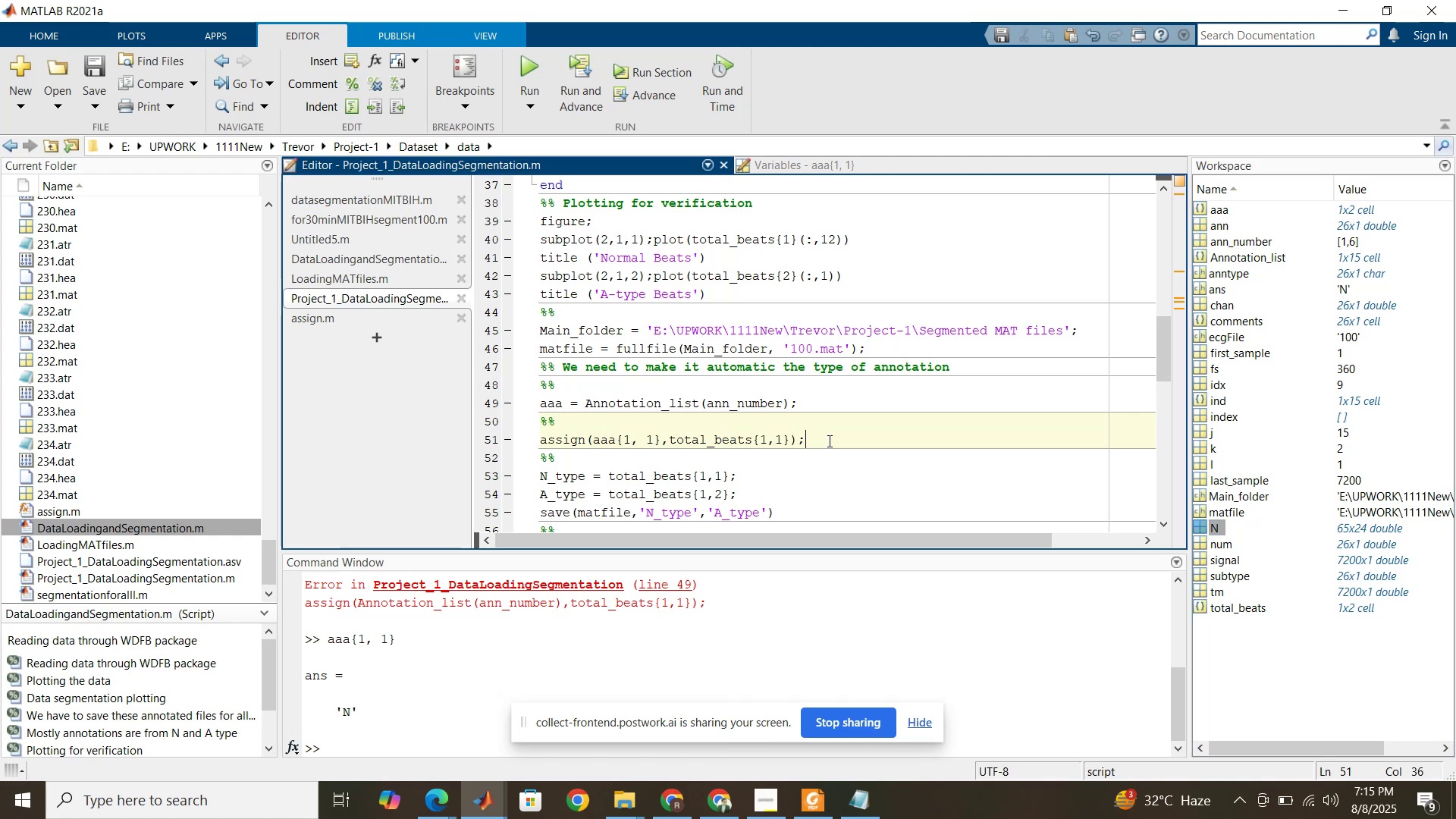 
key(Enter)
 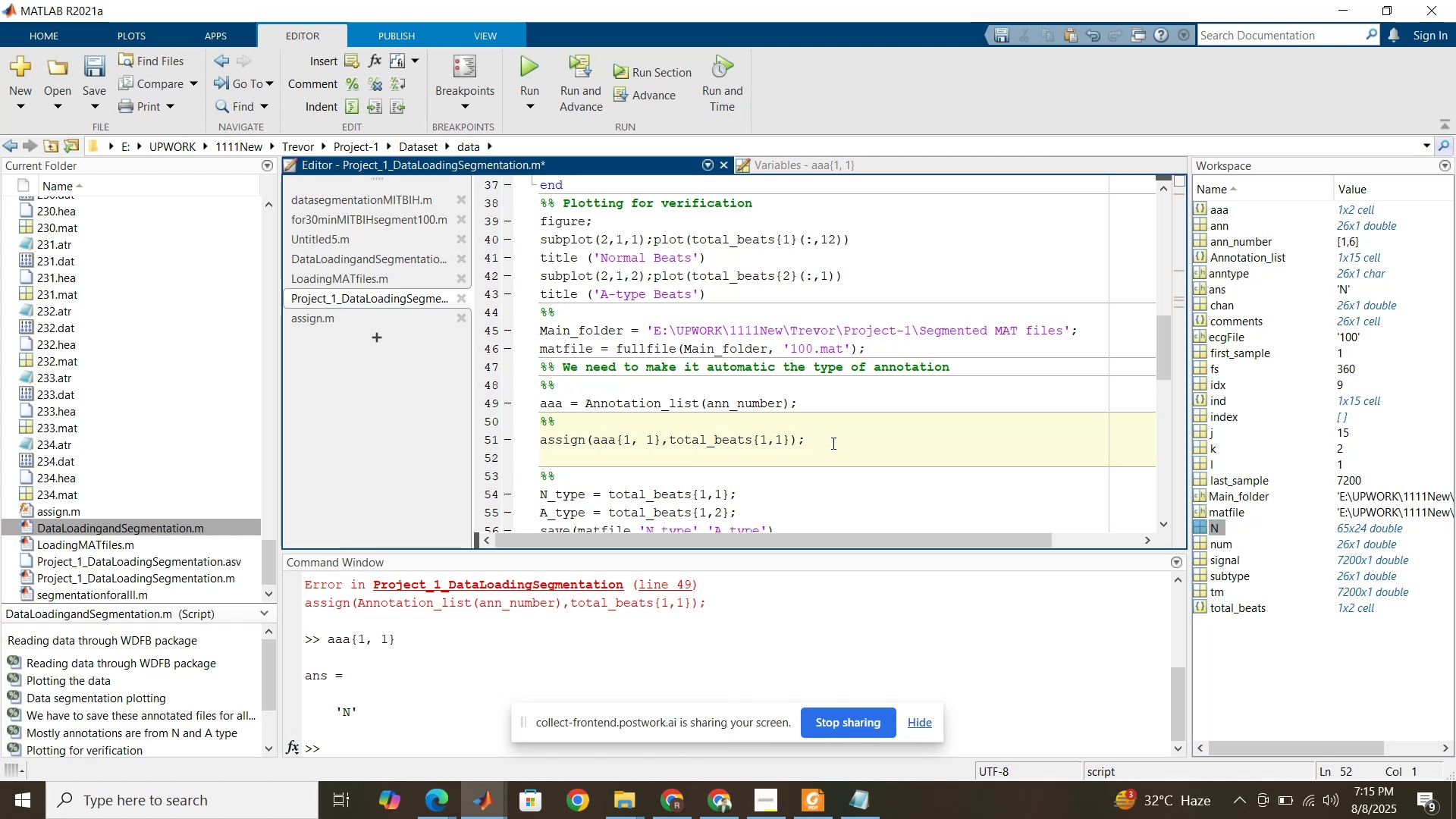 
hold_key(key=ControlLeft, duration=0.8)
 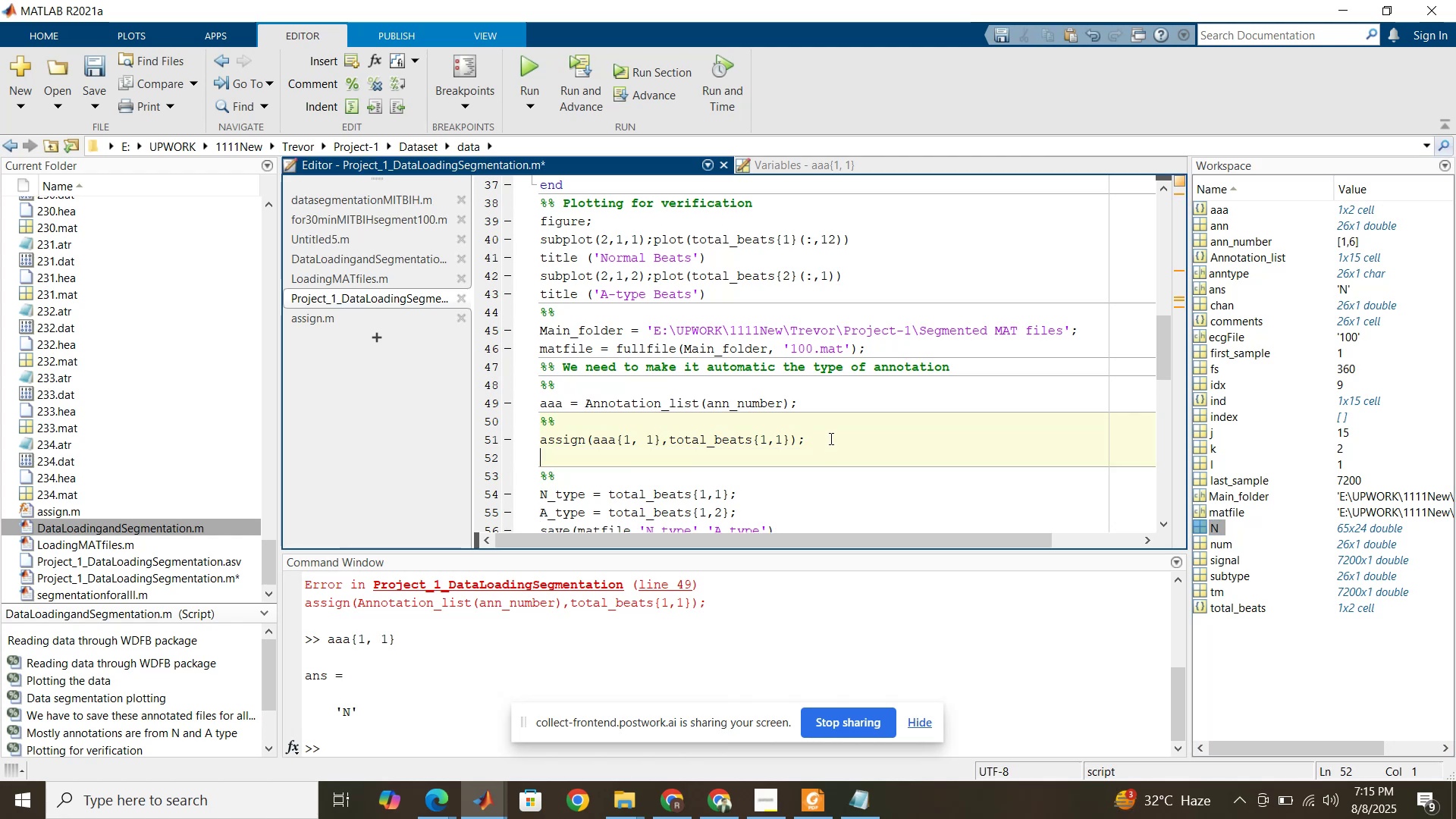 
left_click_drag(start_coordinate=[830, 438], to_coordinate=[541, 445])
 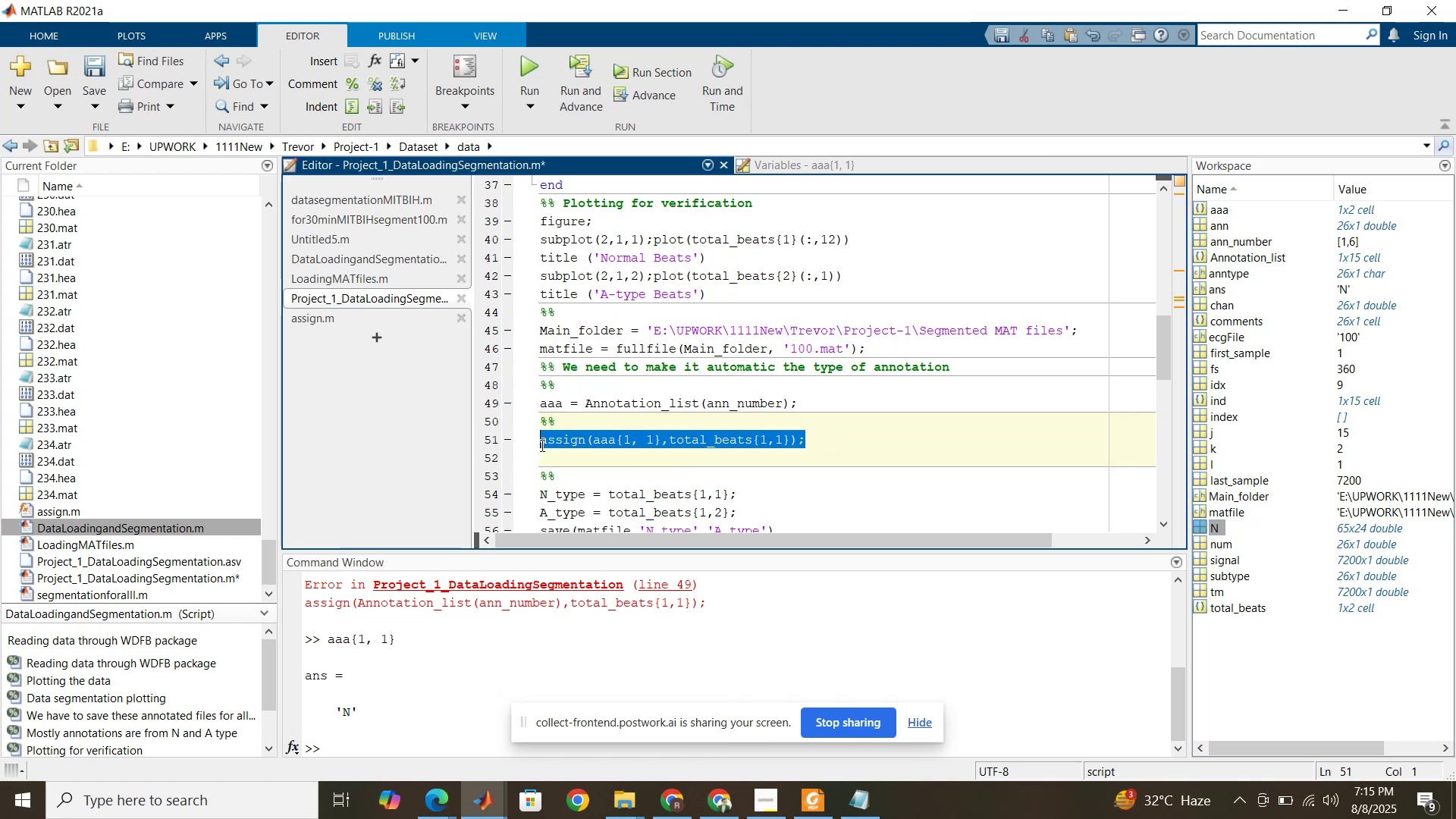 
key(Control+C)
 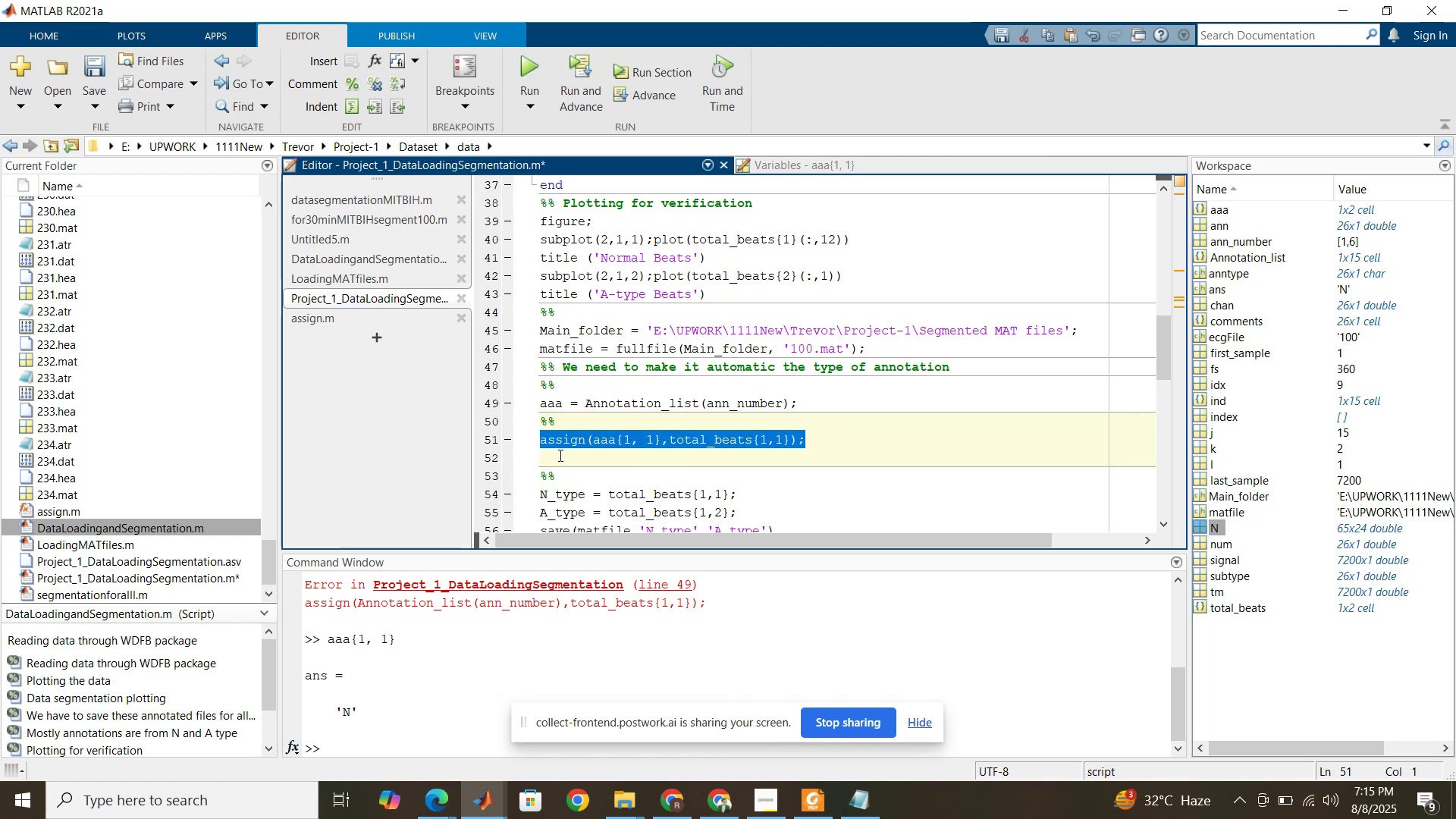 
left_click([559, 455])
 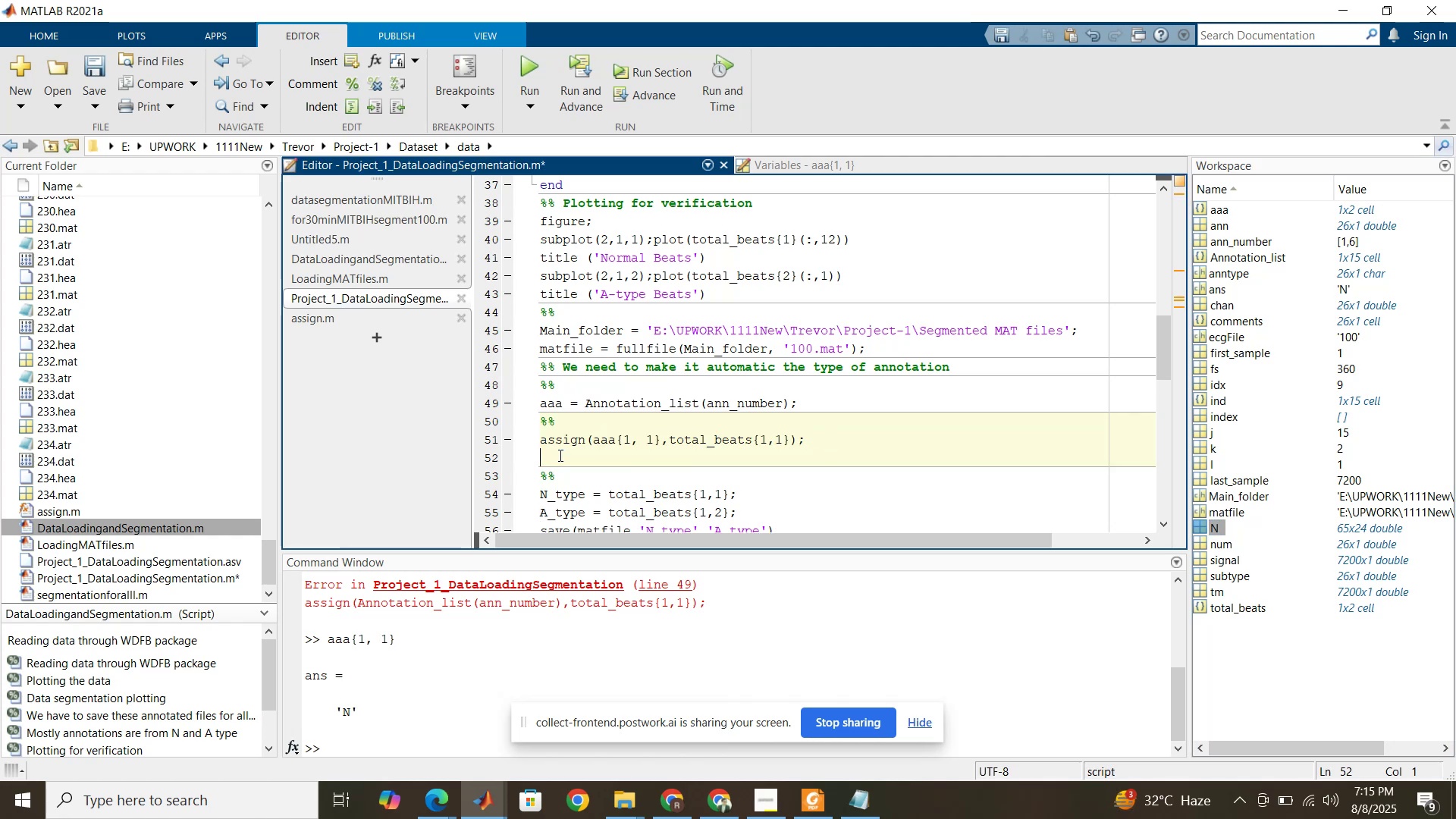 
key(Control+V)
 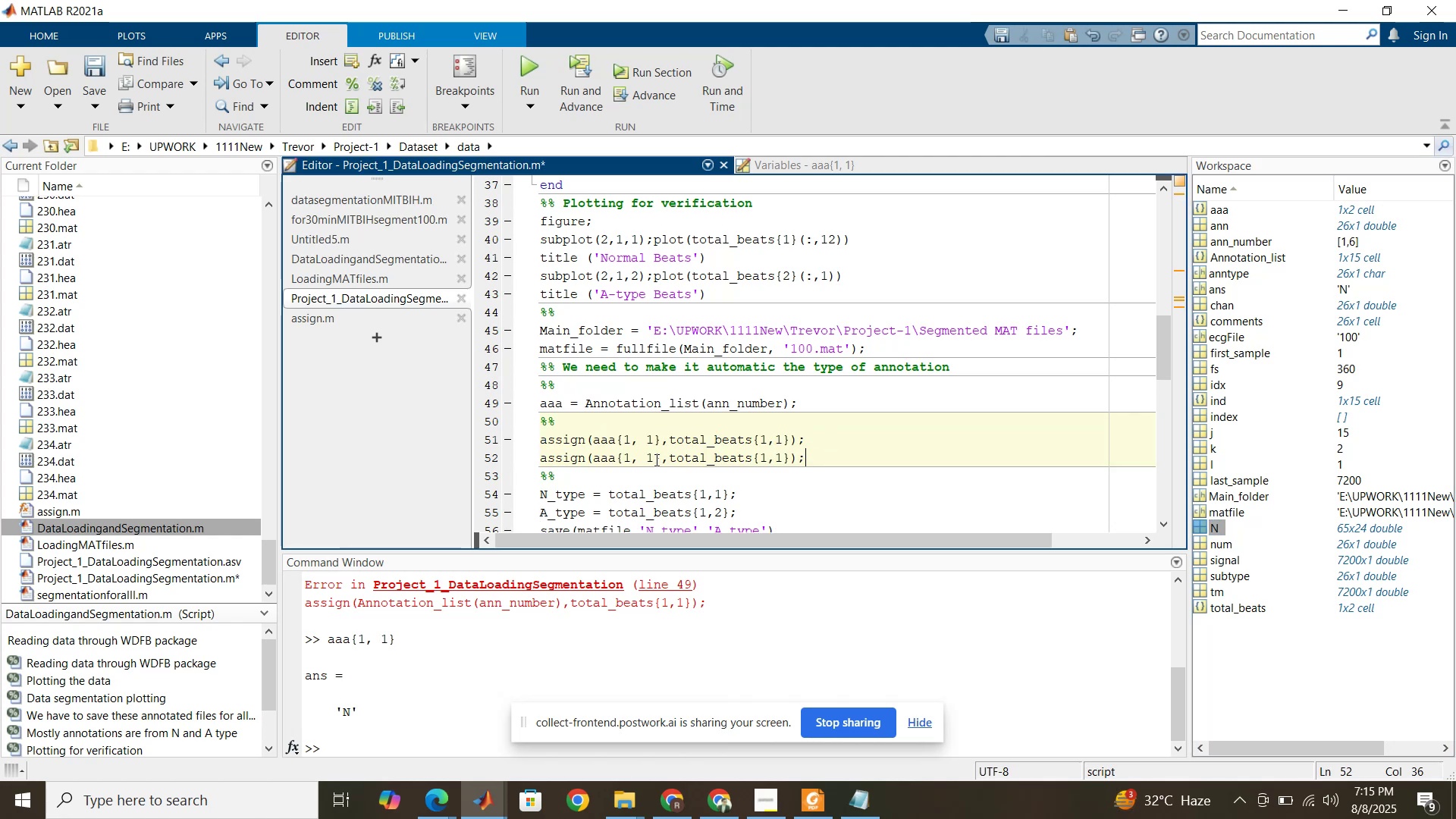 
left_click_drag(start_coordinate=[648, 453], to_coordinate=[653, 456])
 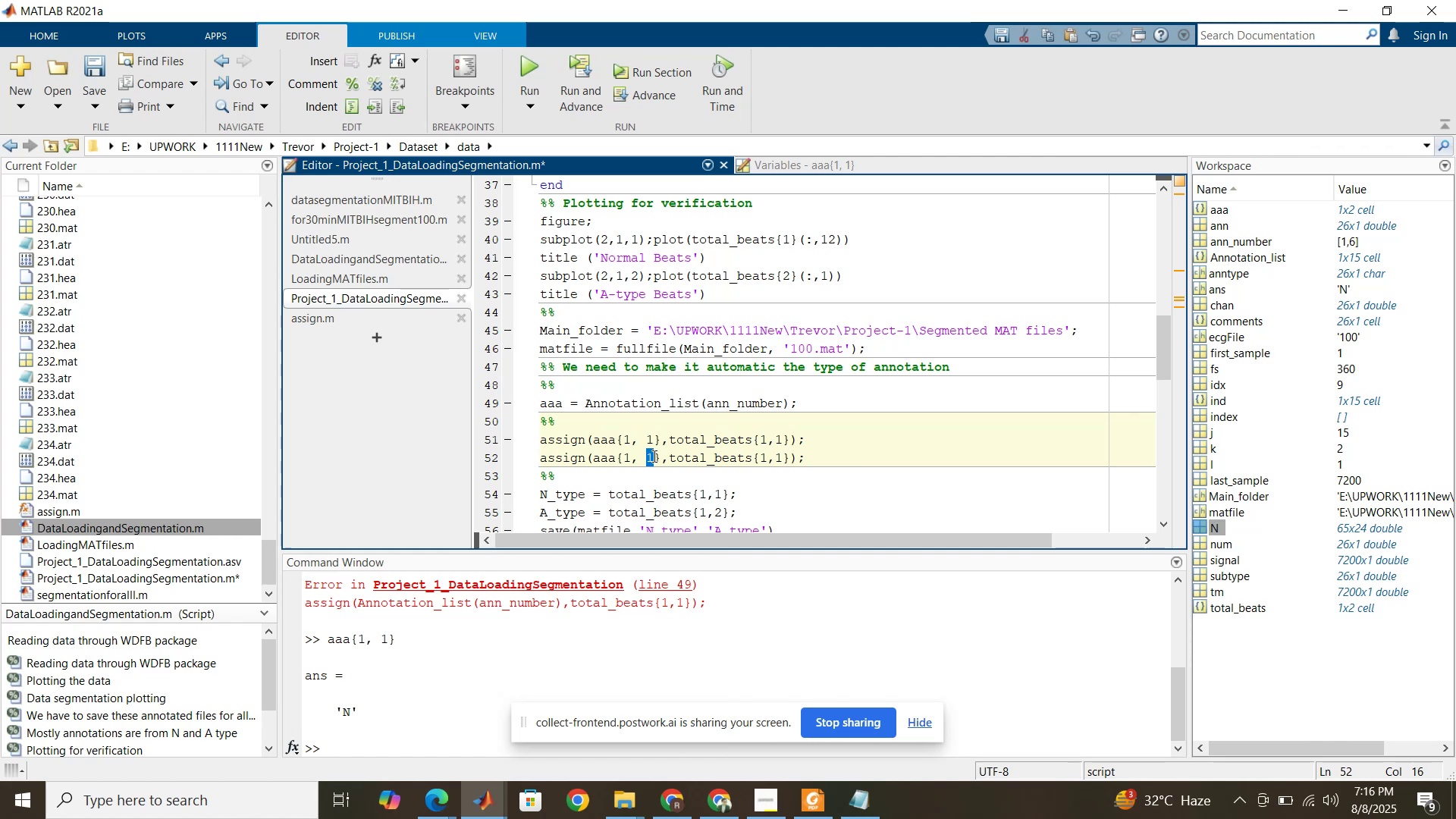 
key(2)
 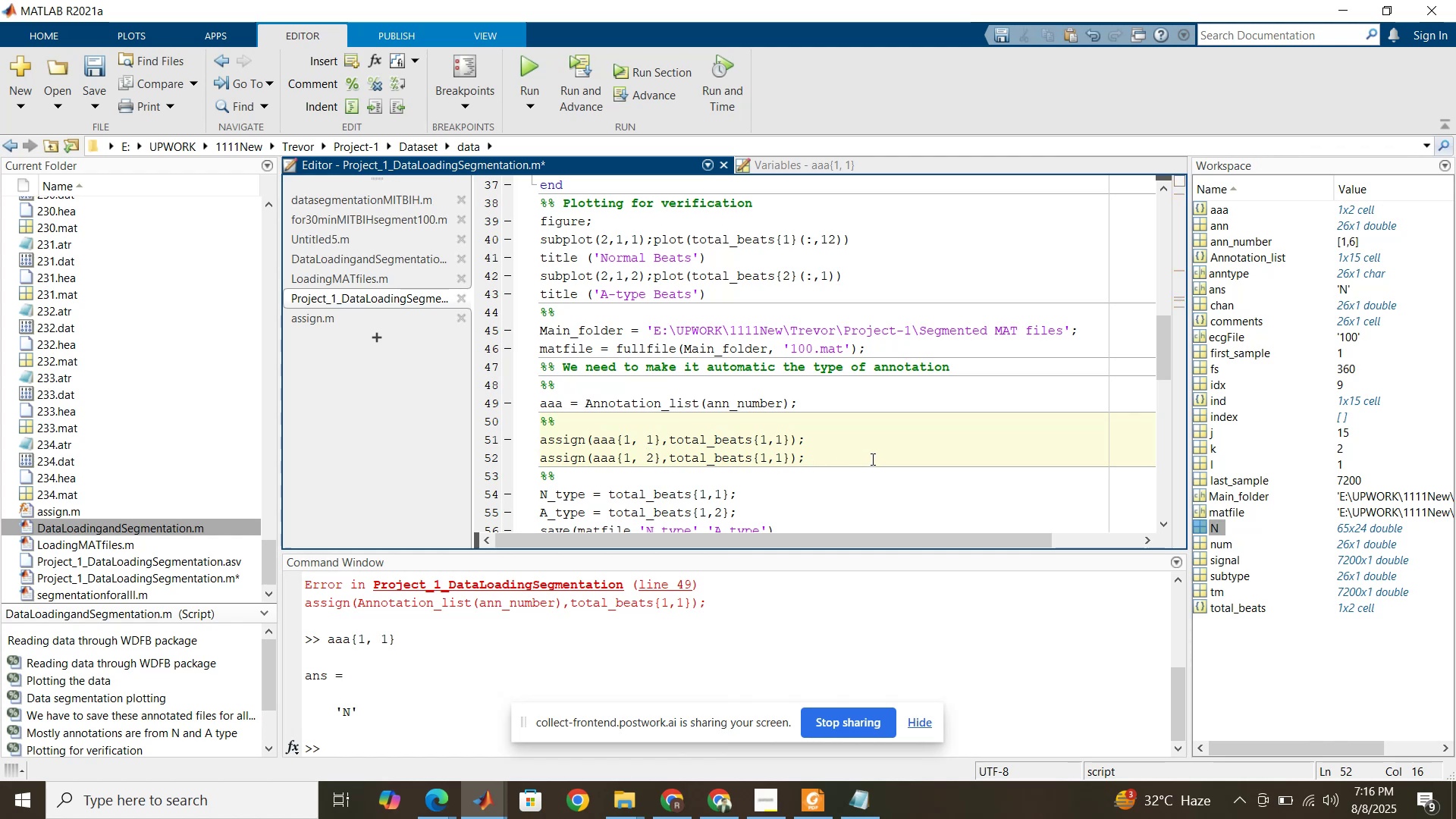 
left_click([872, 459])
 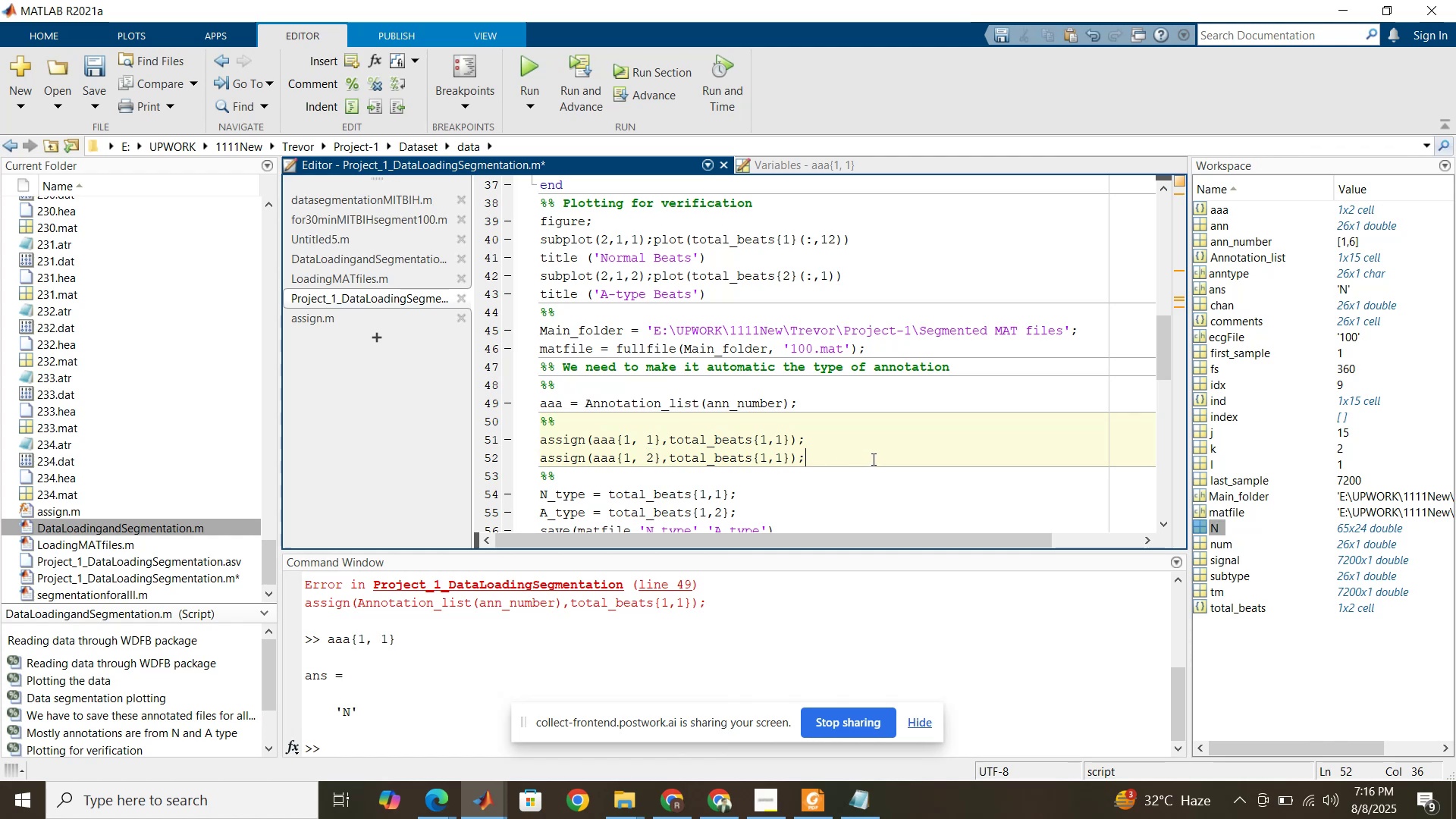 
left_click([872, 459])
 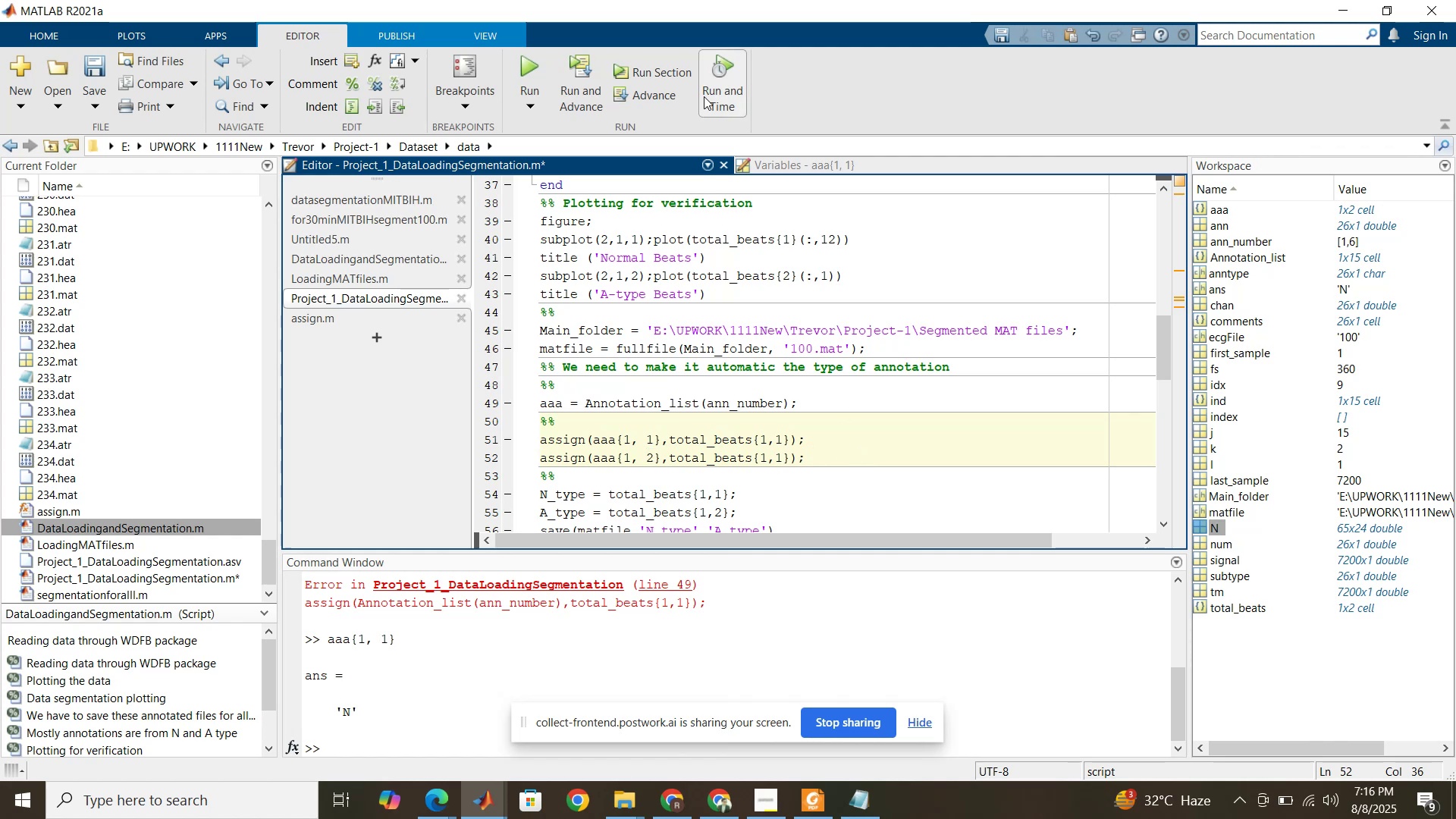 
left_click([672, 77])
 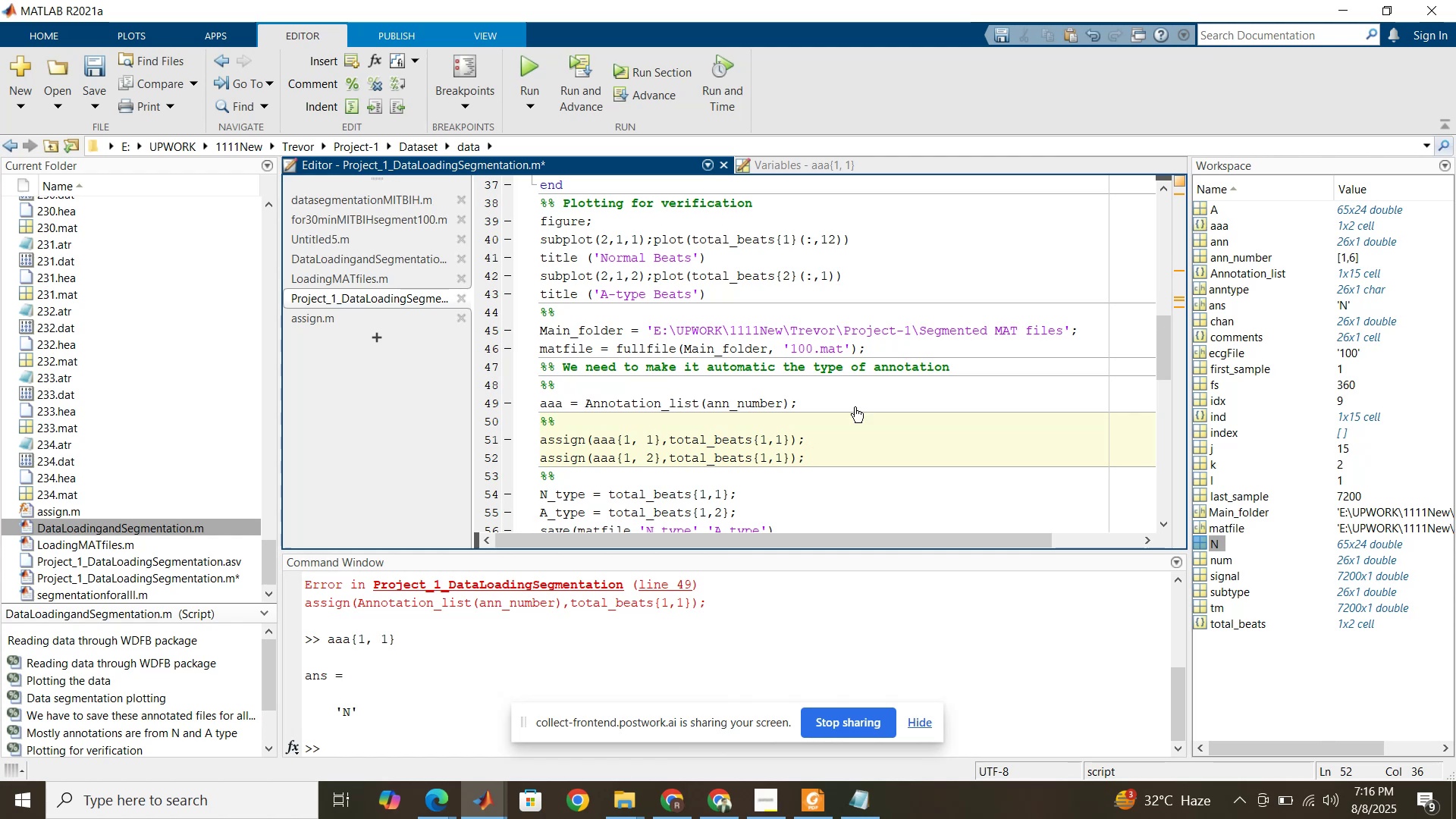 
wait(6.06)
 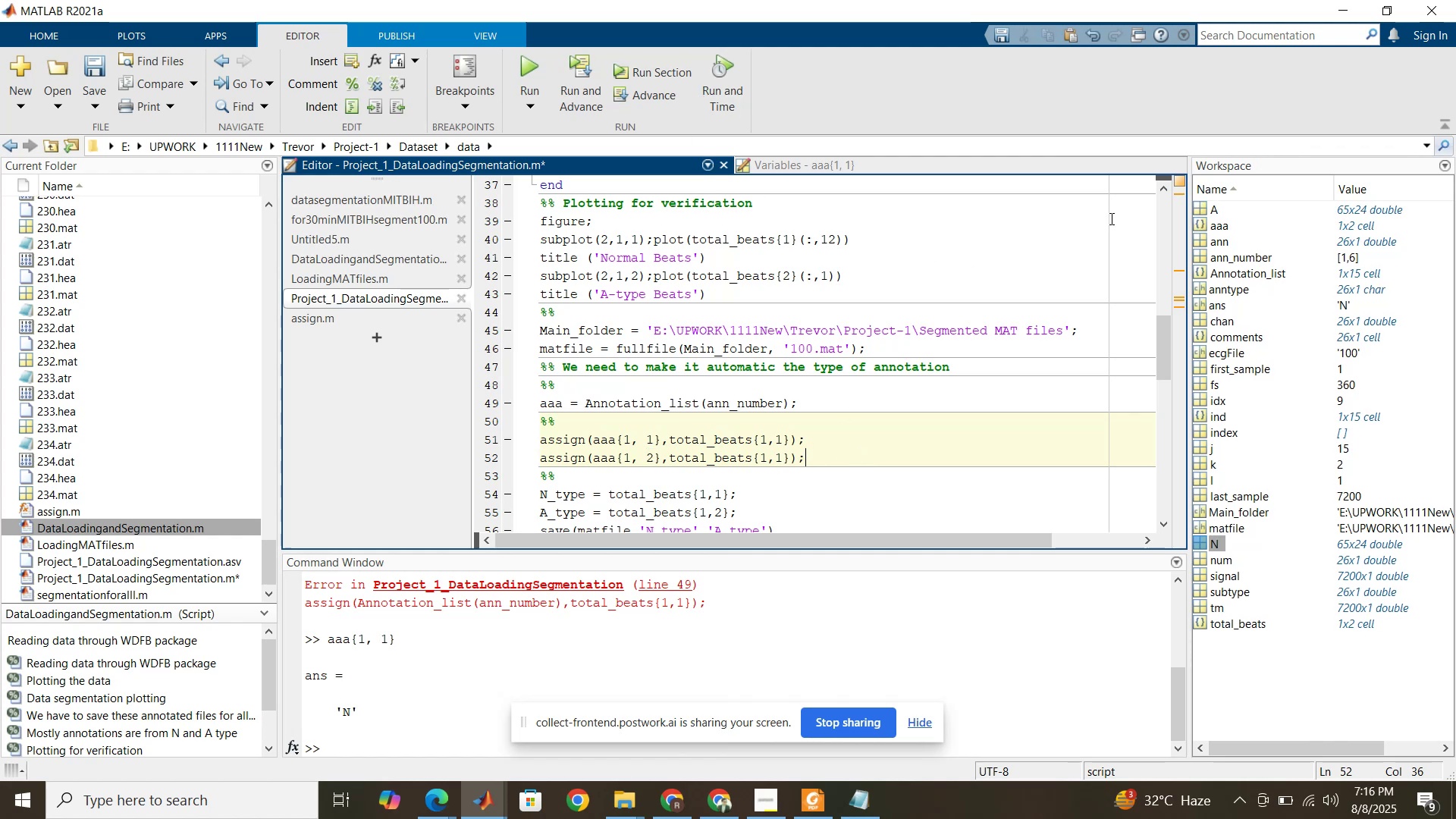 
left_click([692, 422])
 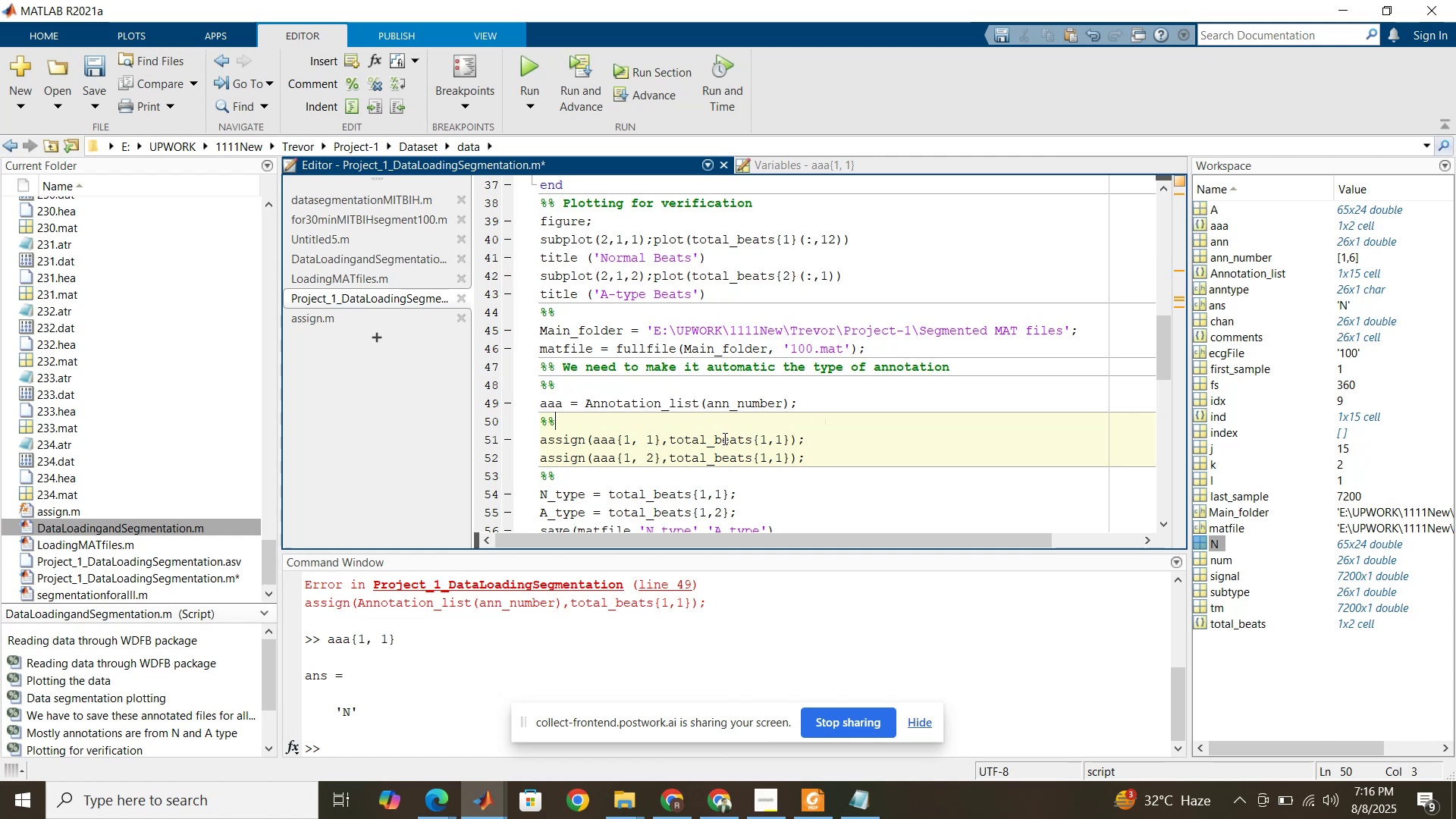 
key(Enter)
 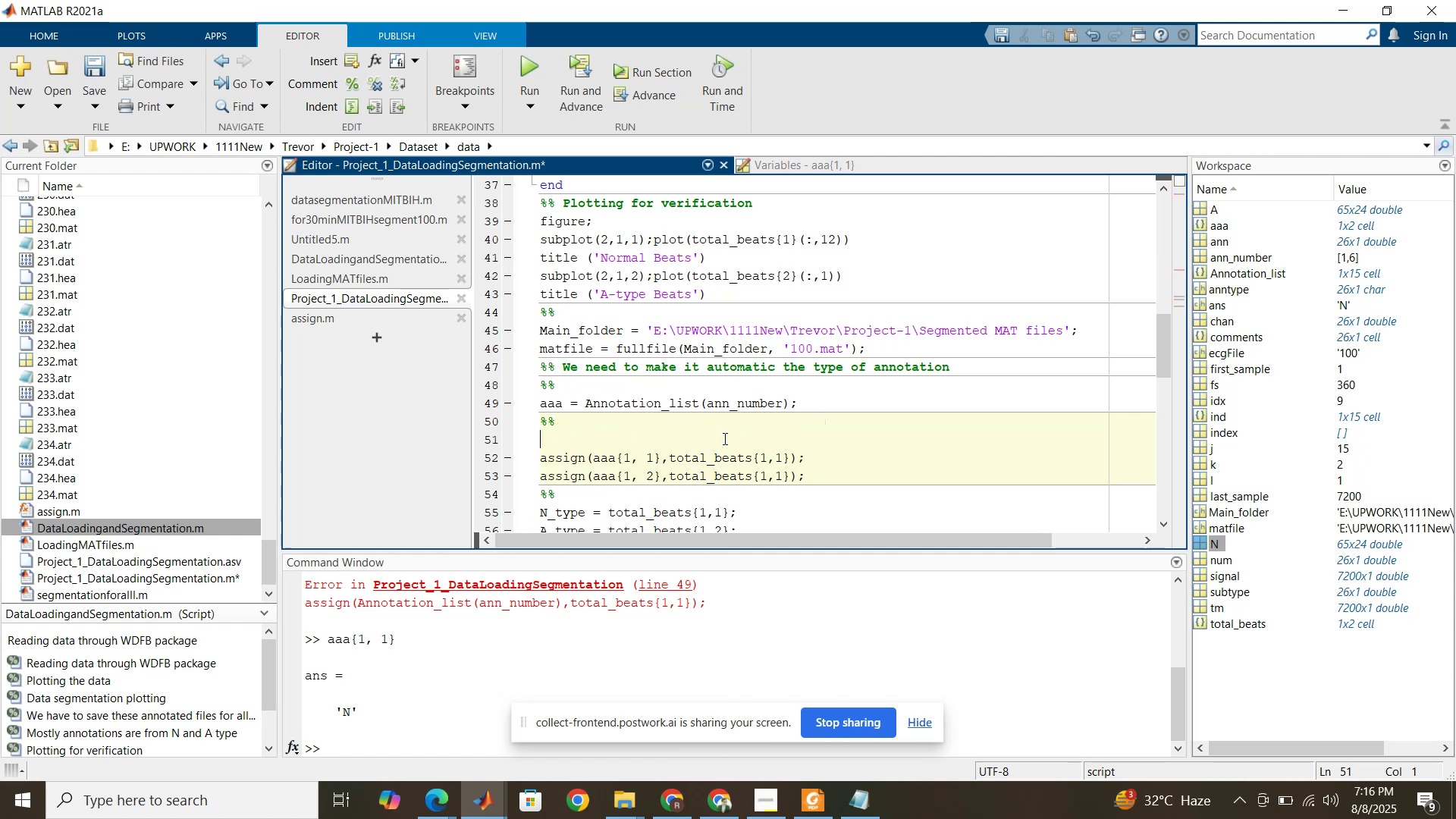 
type(for m=1:)
 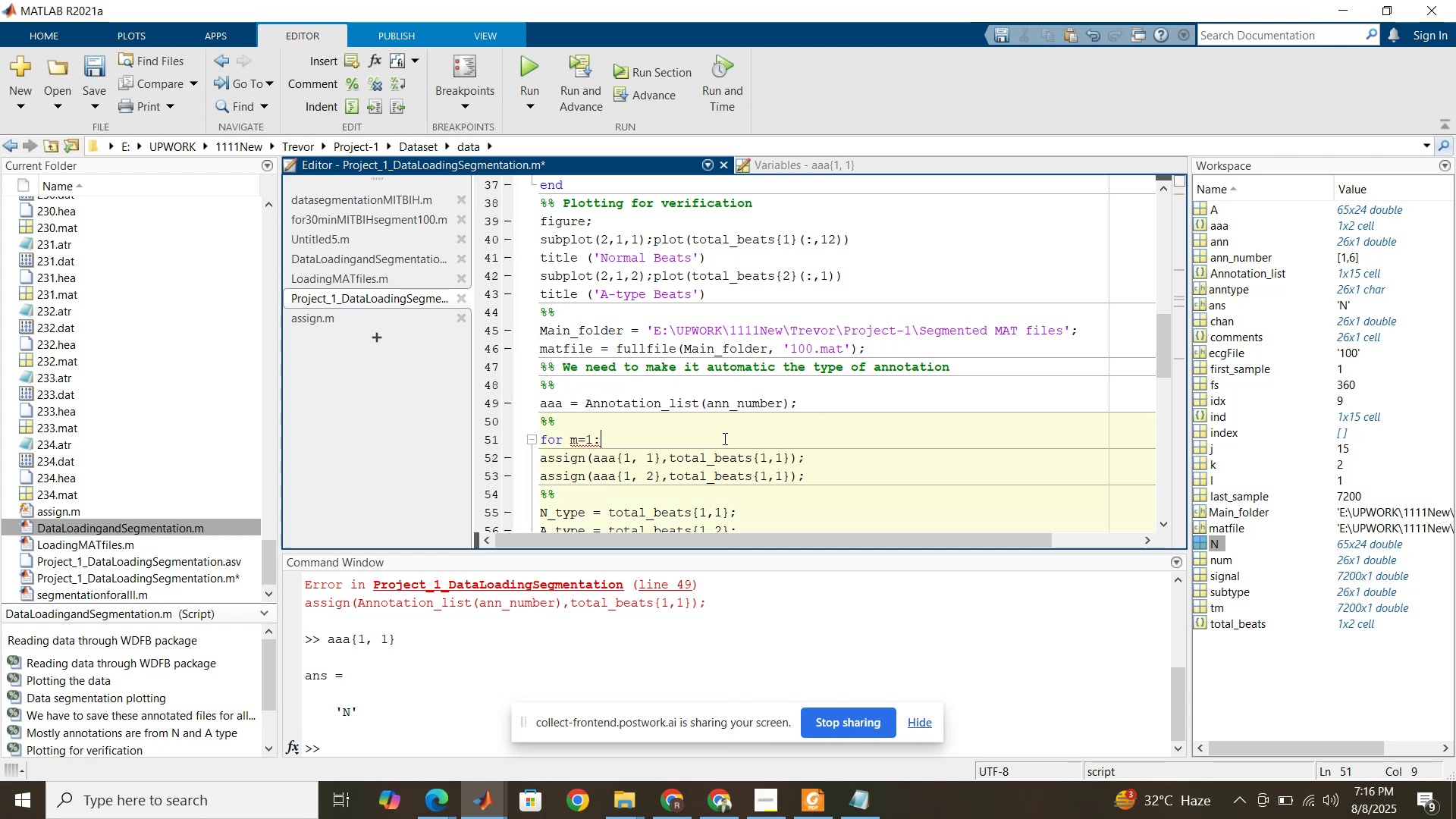 
type(length())
 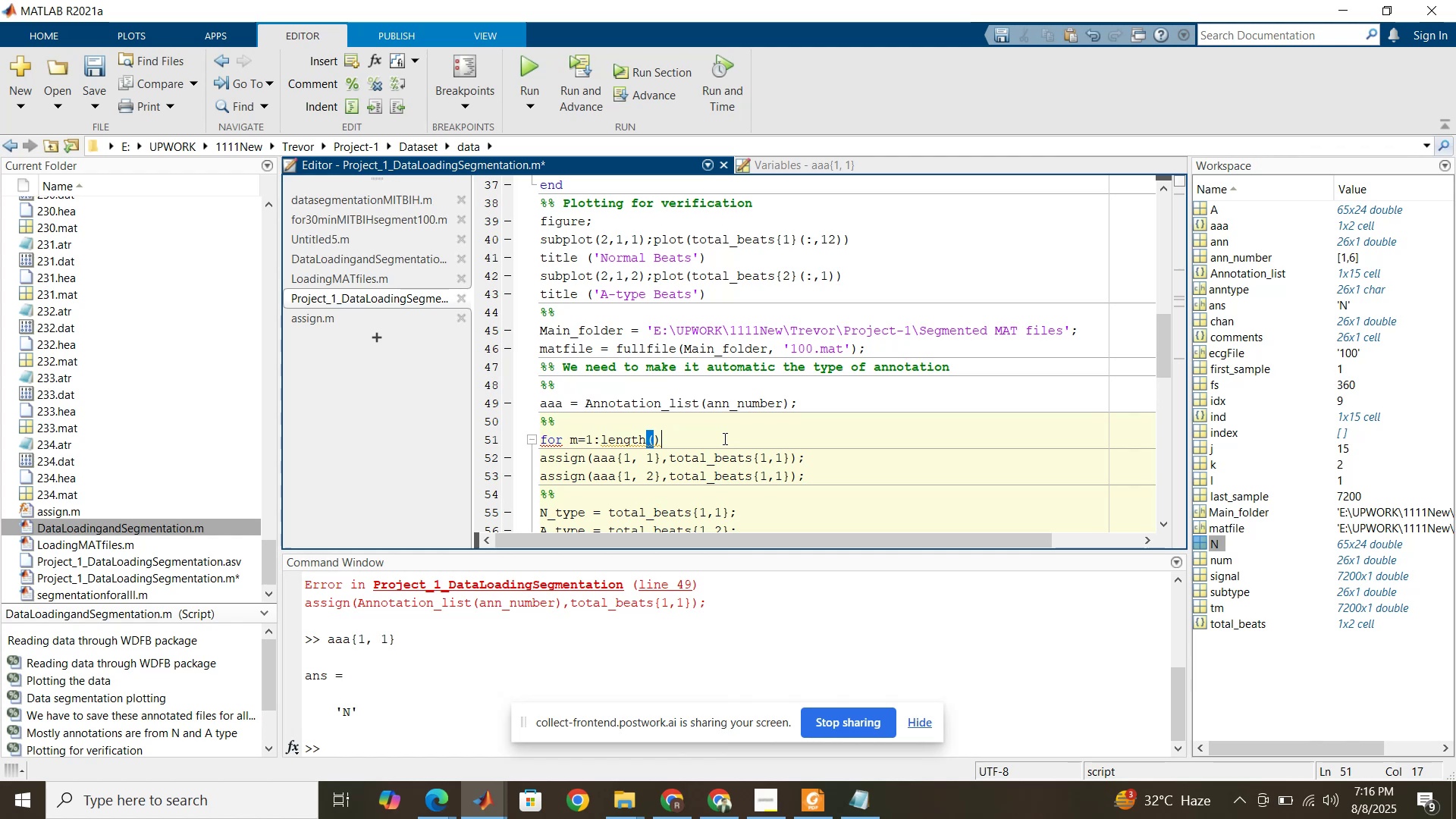 
key(ArrowLeft)
 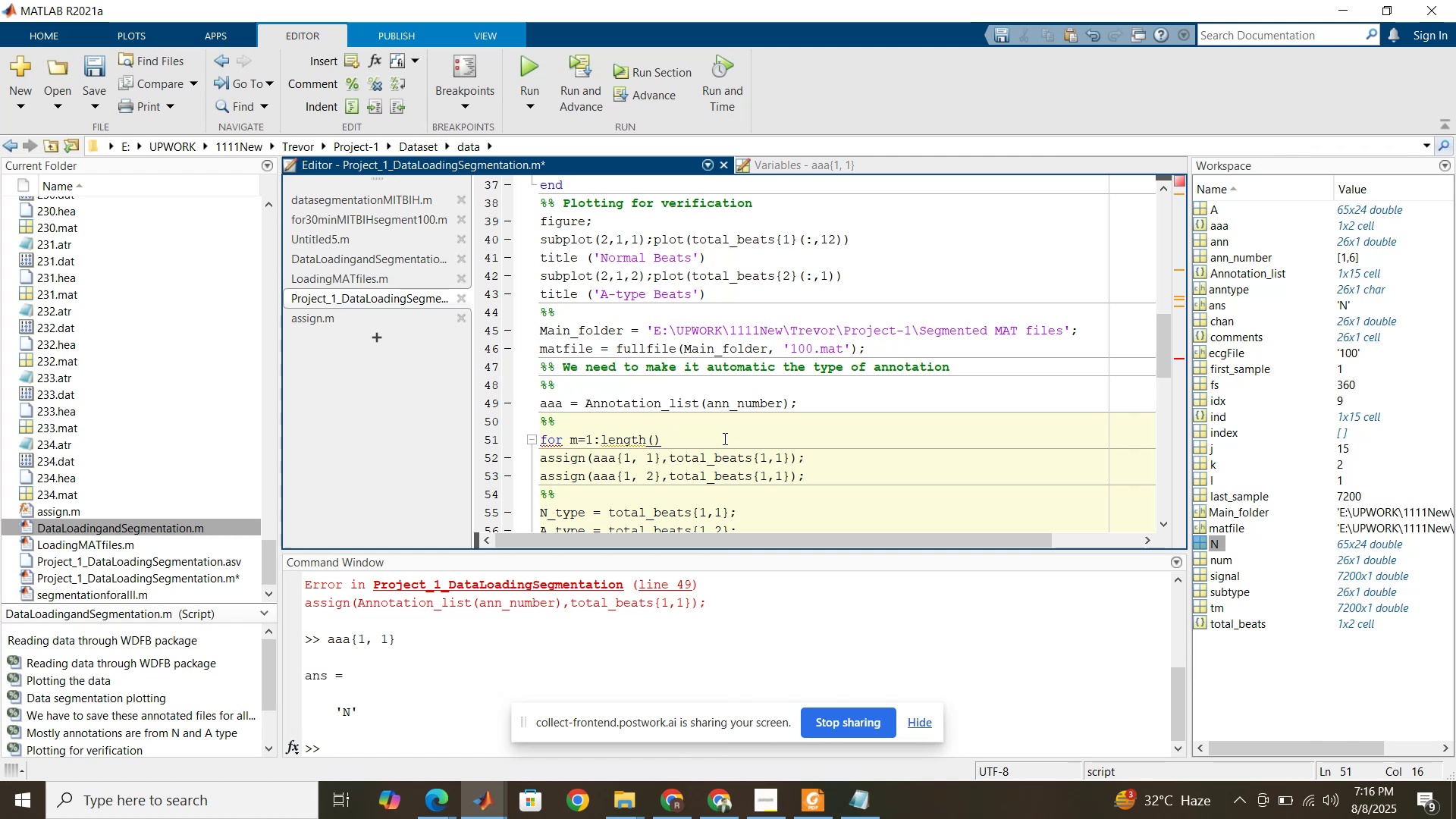 
type(ann_numbr)
 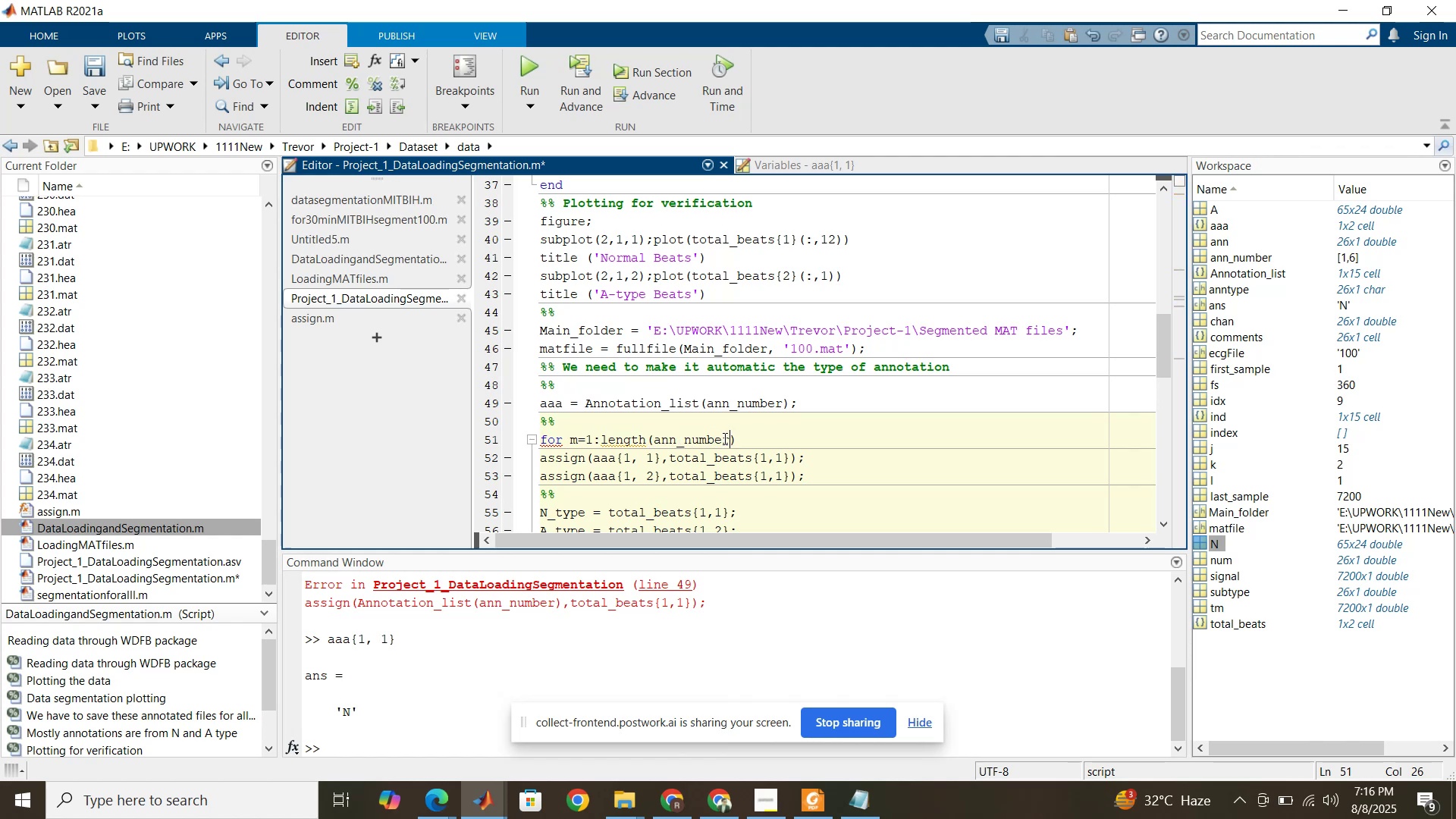 
 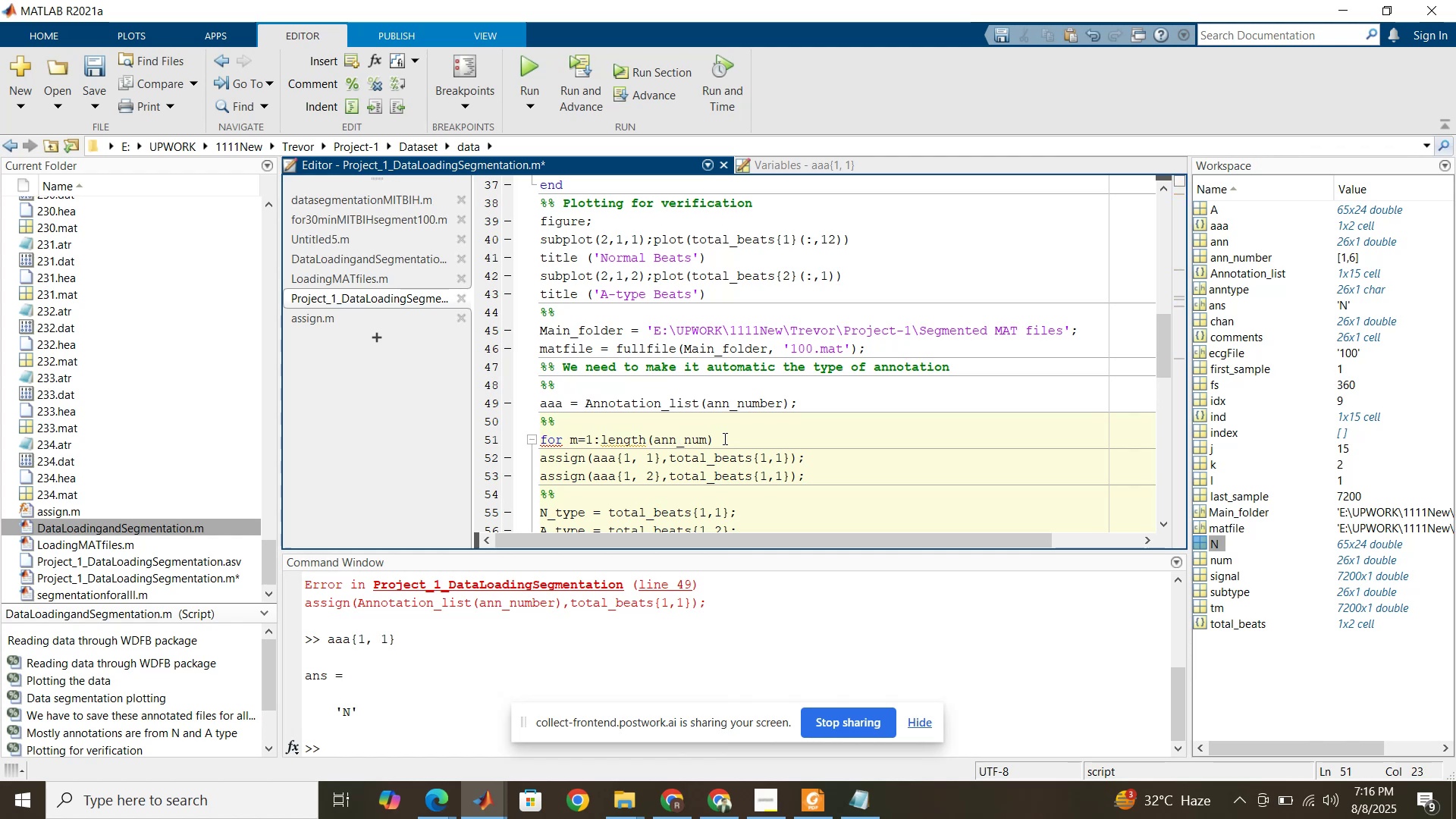 
hold_key(key=E, duration=0.34)
 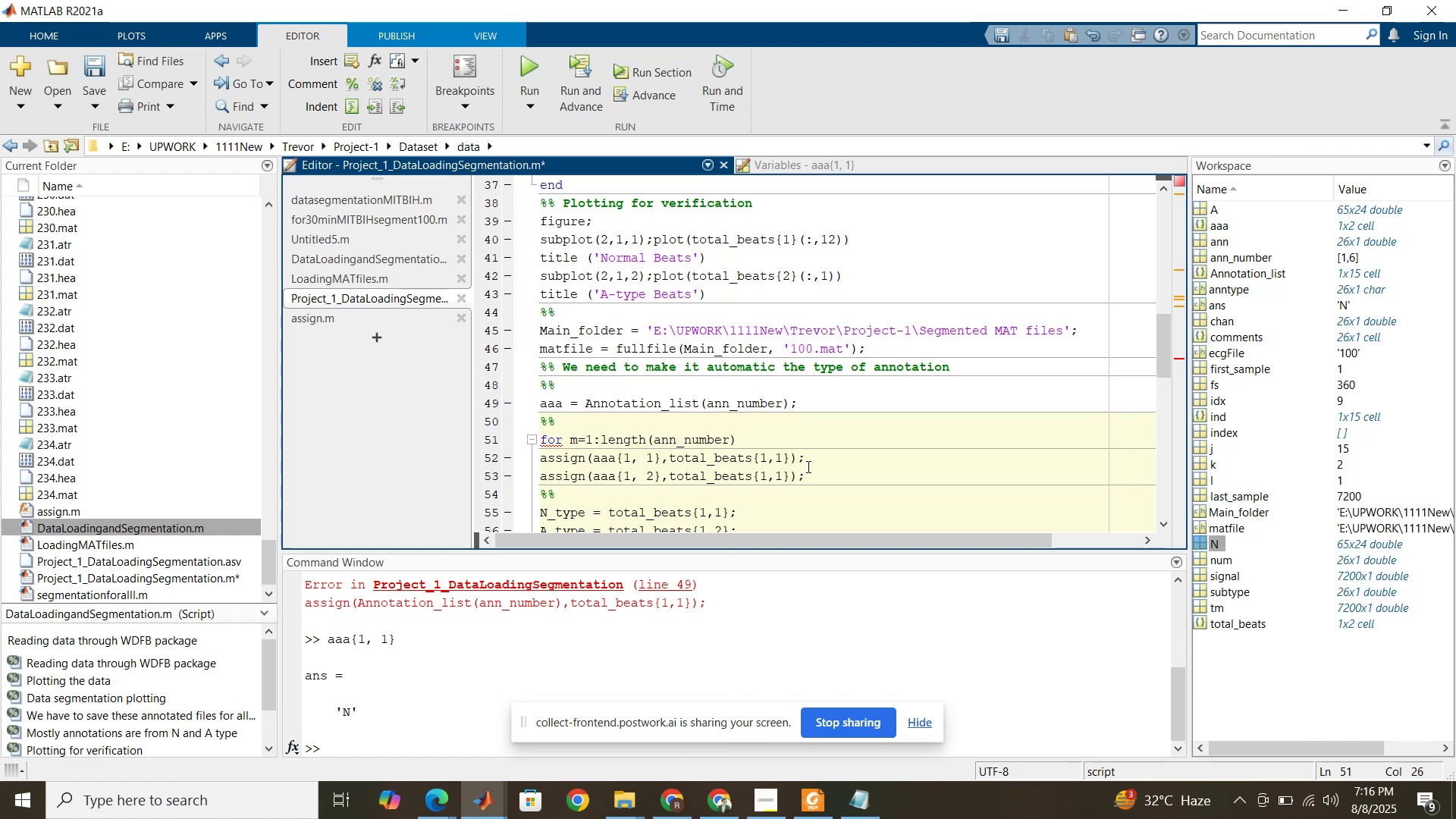 
left_click([815, 460])
 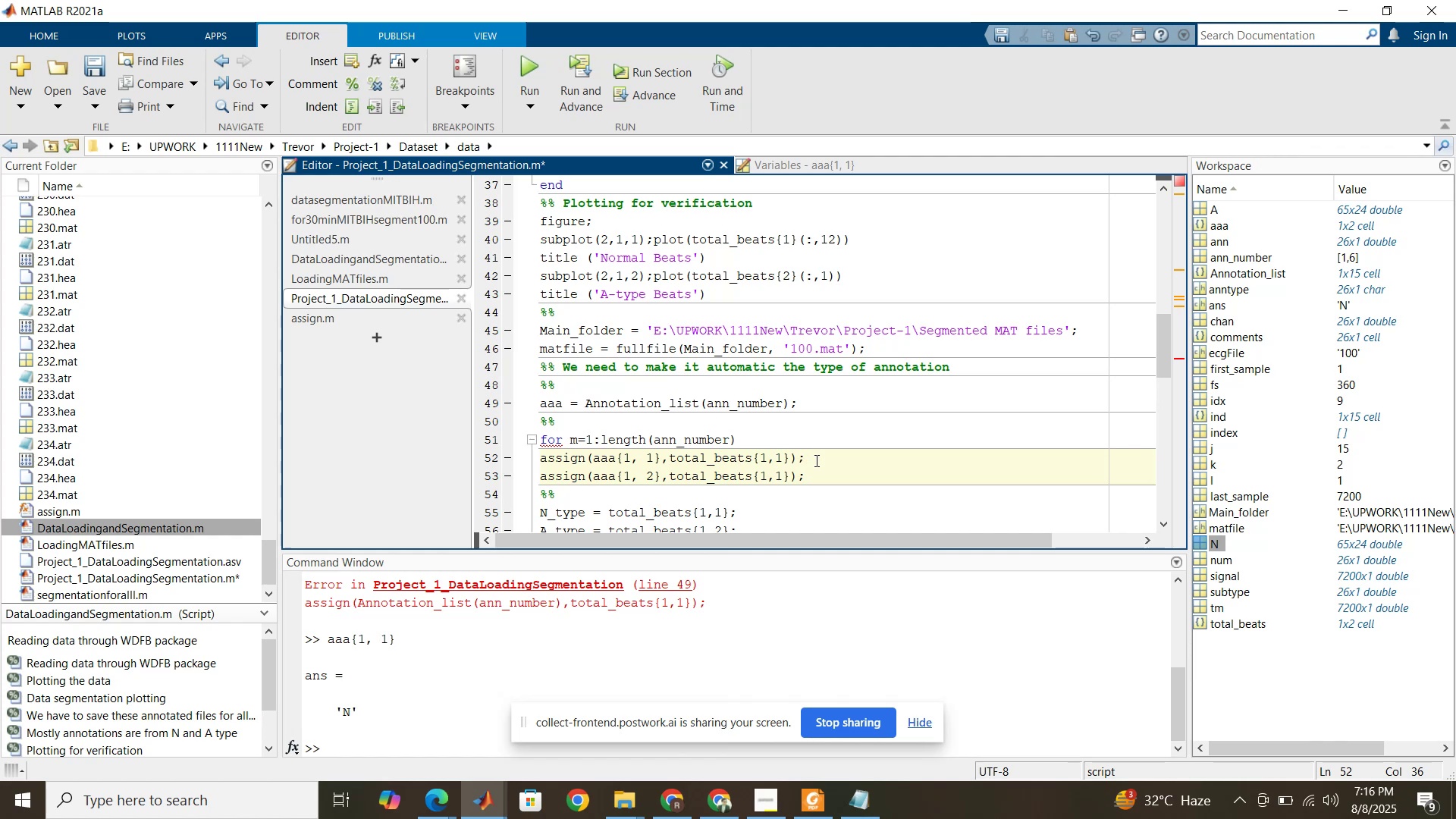 
key(Enter)
 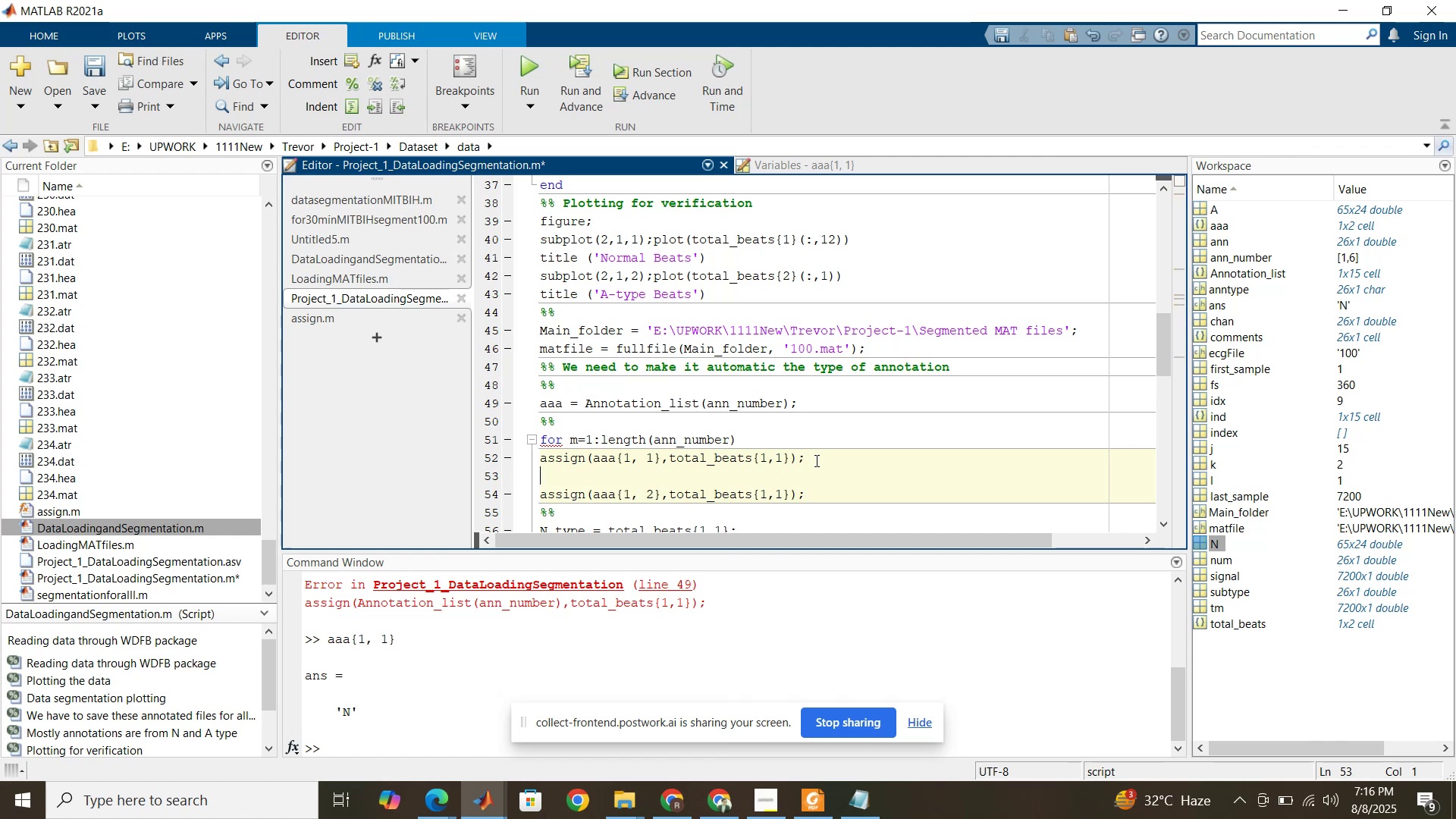 
type(end)
 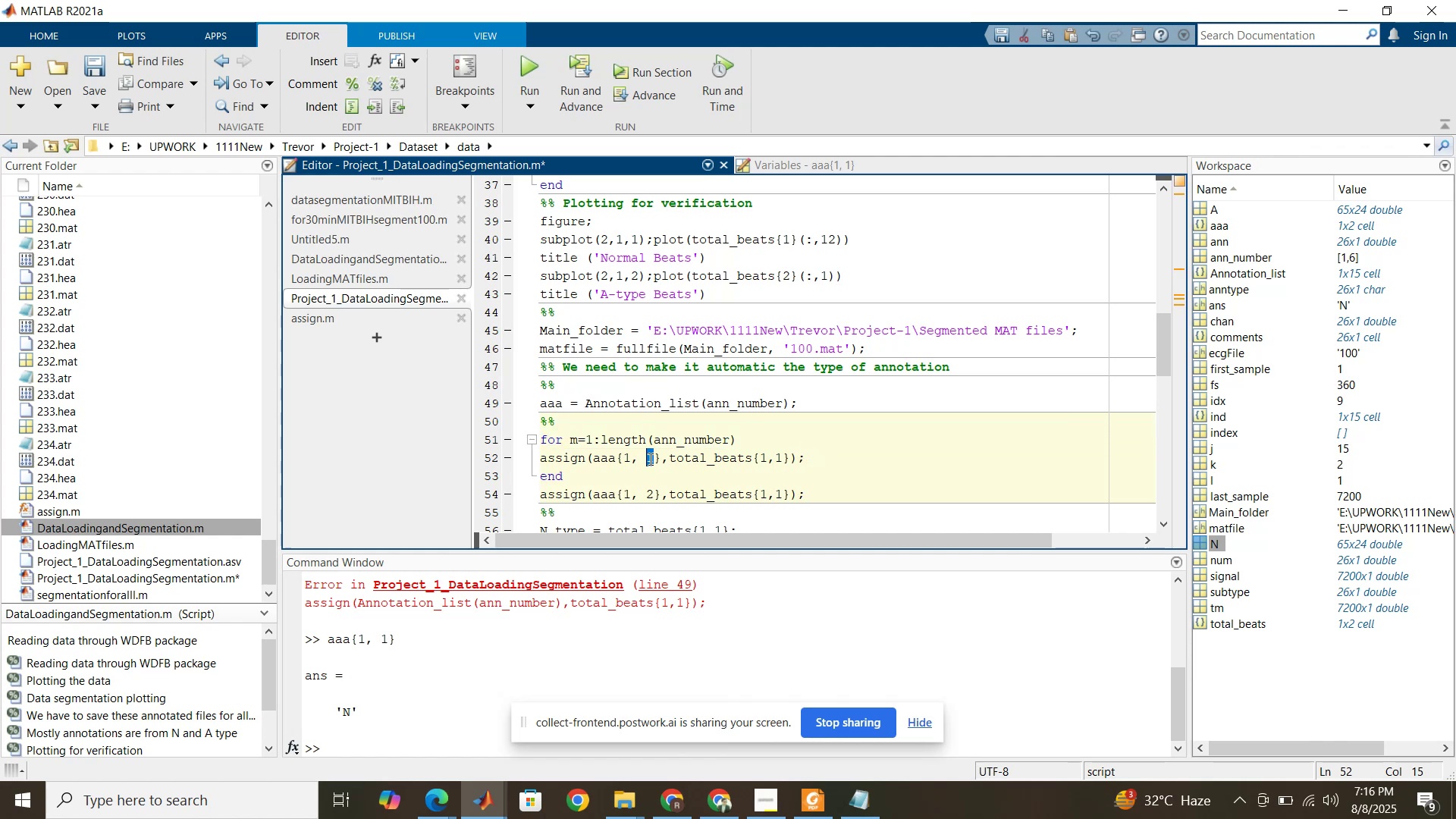 
wait(13.26)
 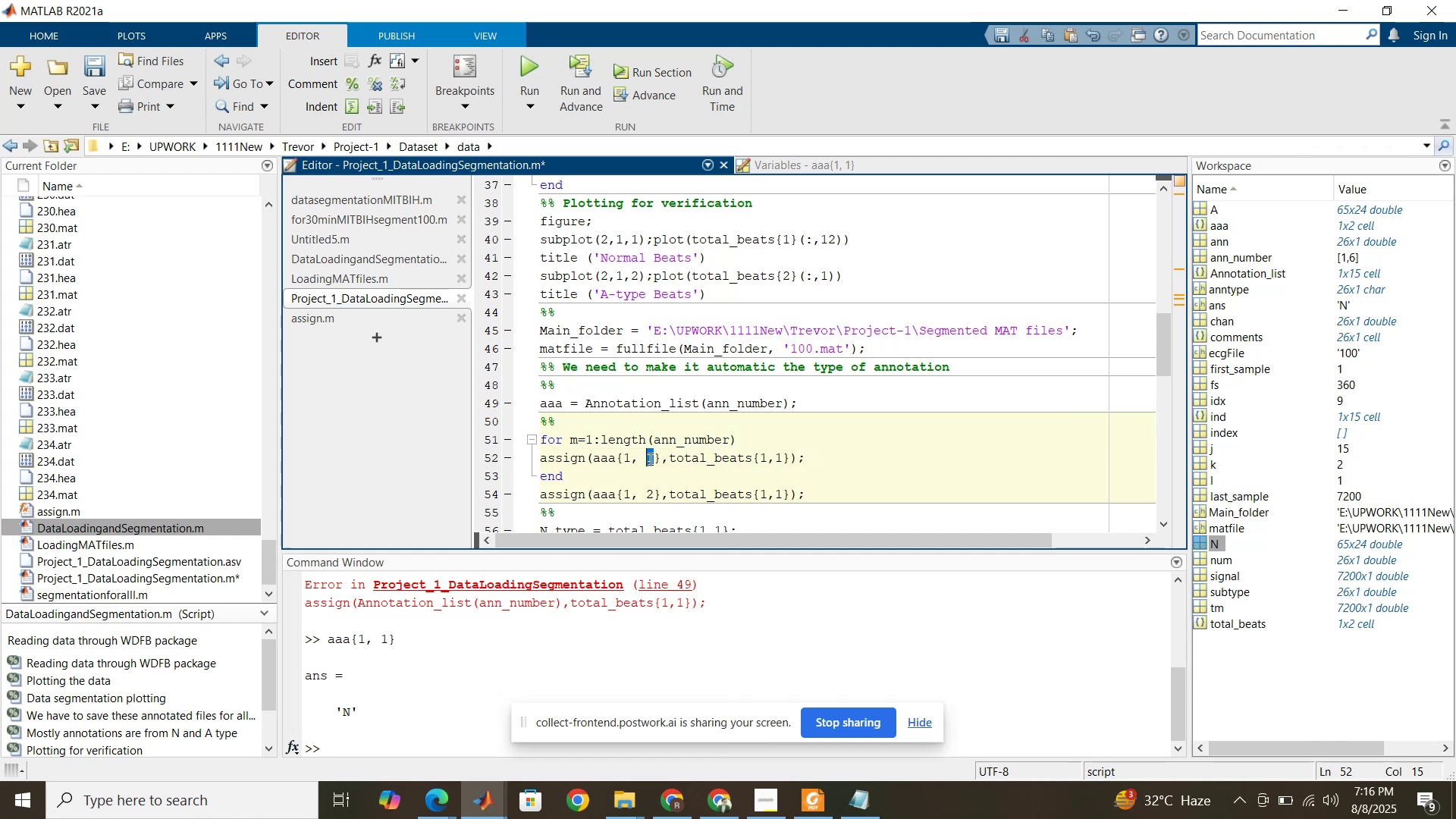 
double_click([723, 461])
 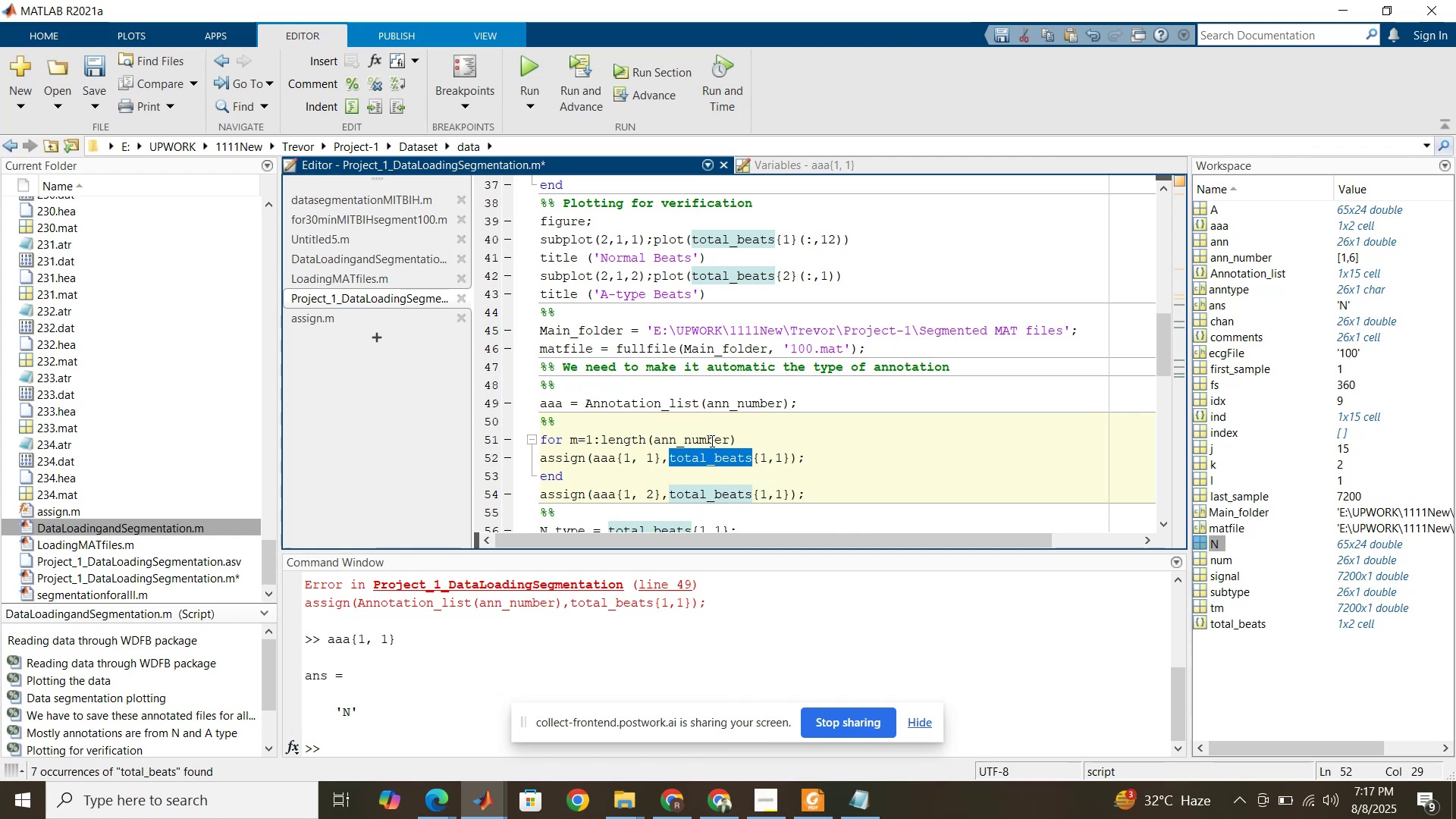 
wait(15.39)
 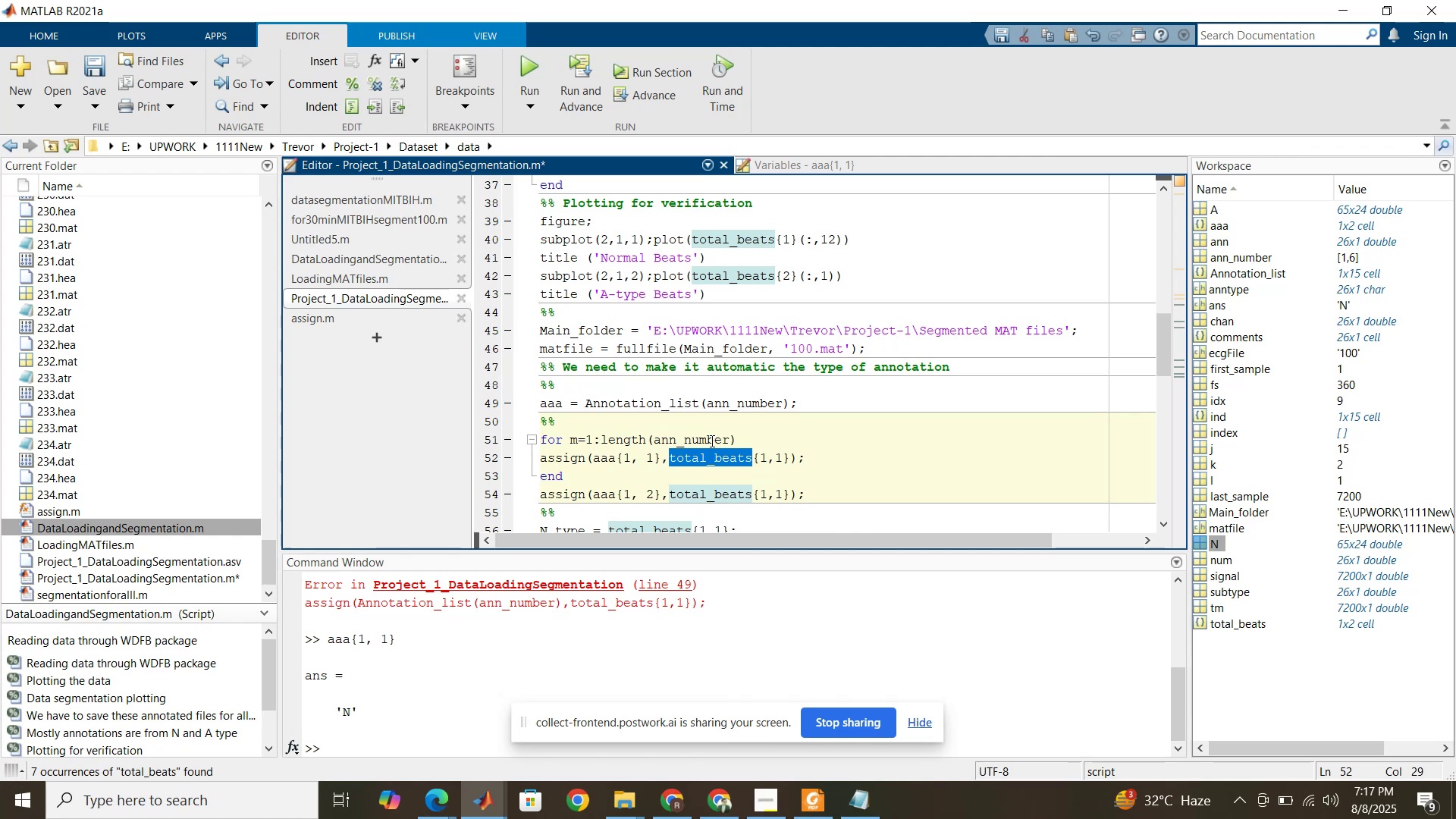 
double_click([549, 405])
 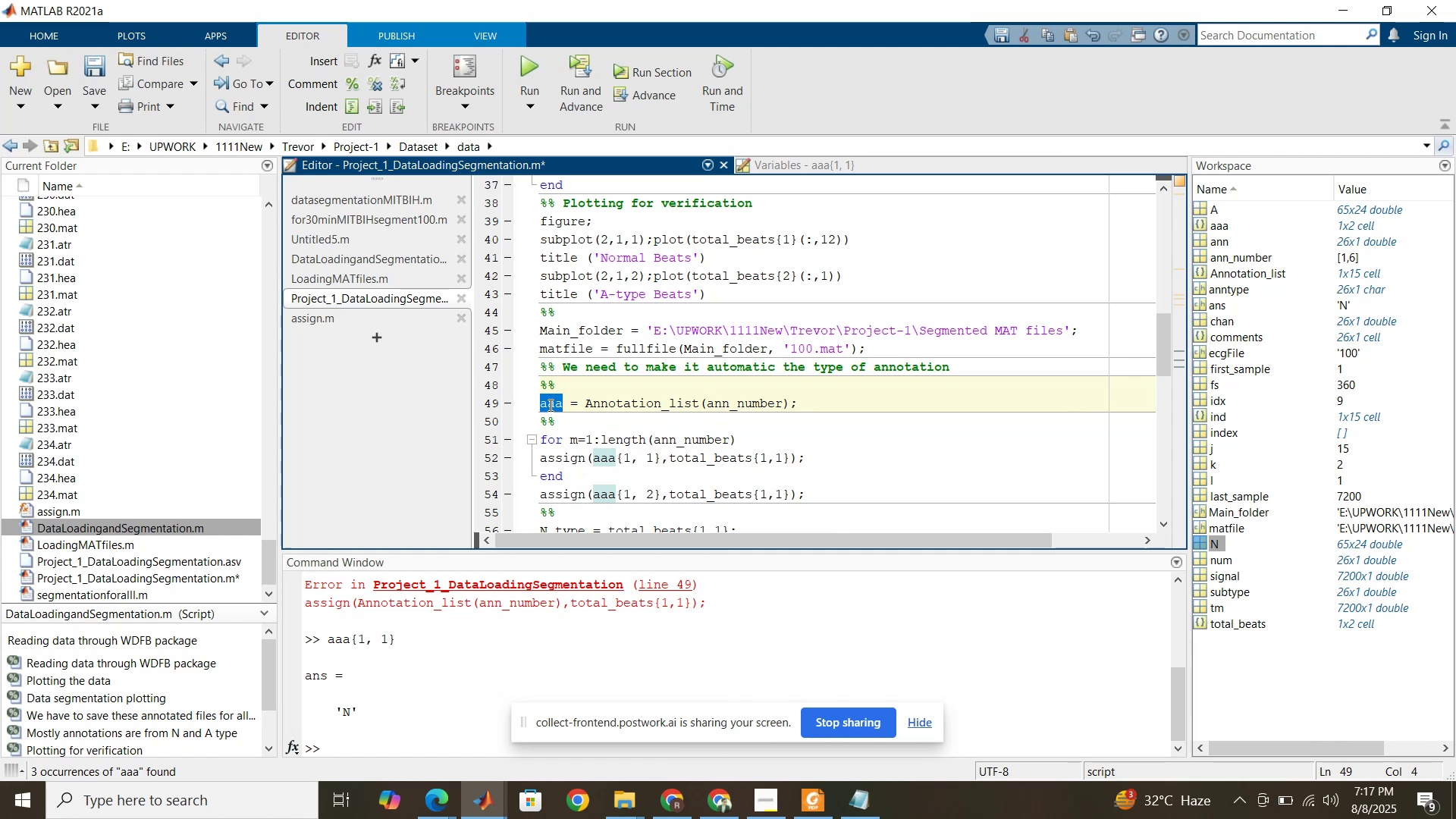 
hold_key(key=ControlLeft, duration=1.5)
 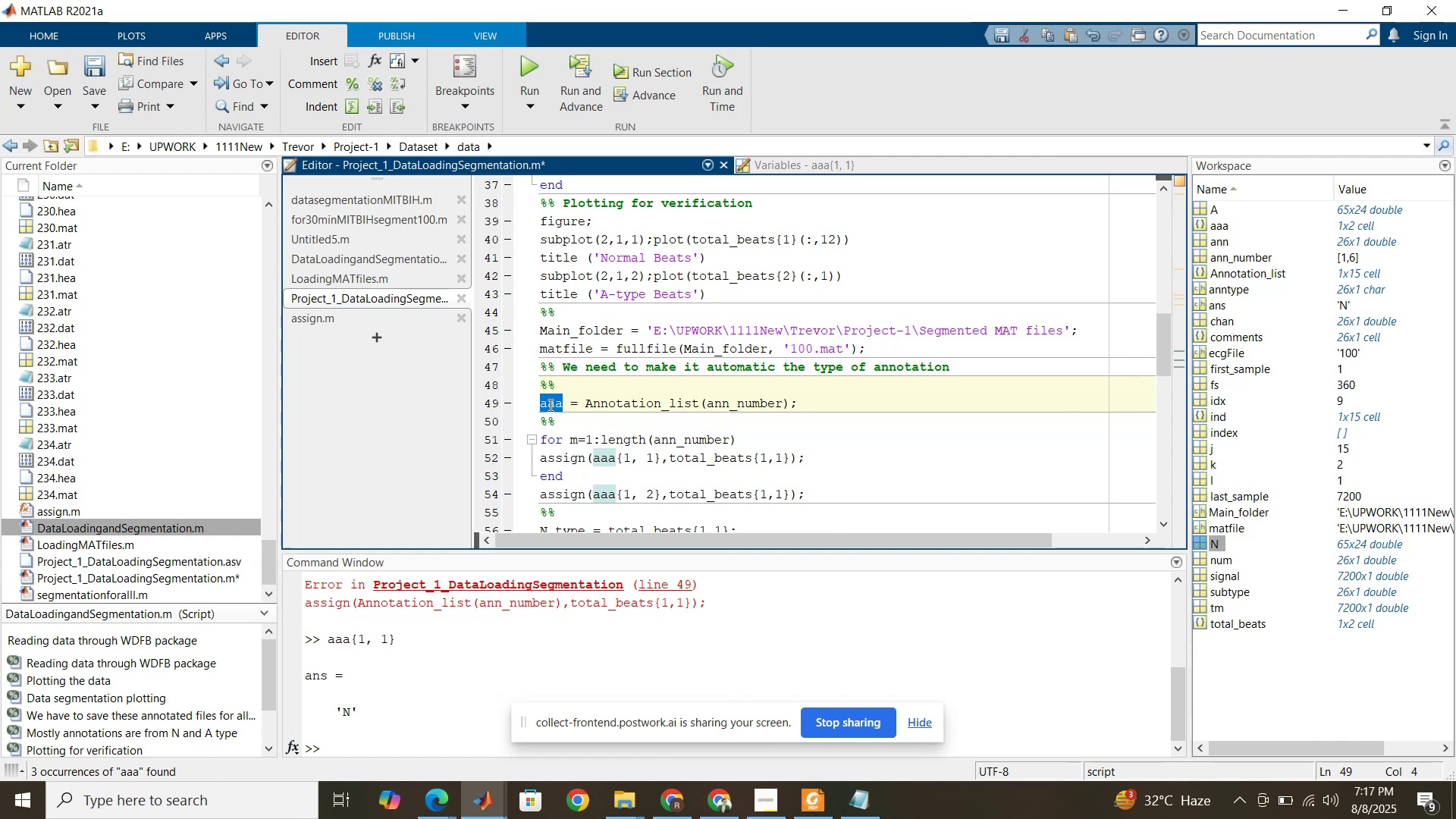 
hold_key(key=ControlLeft, duration=1.52)
 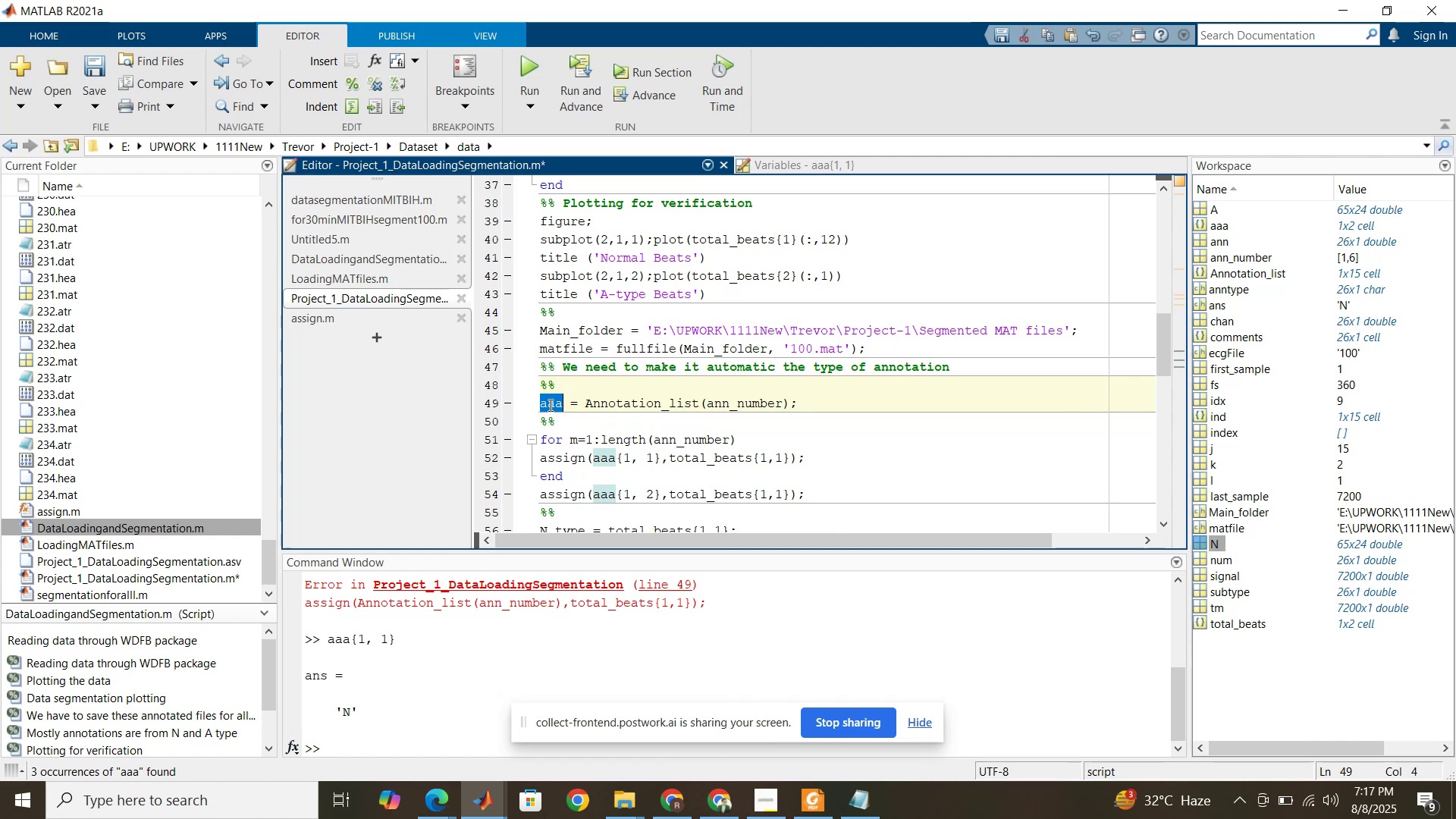 
key(Control+C)
 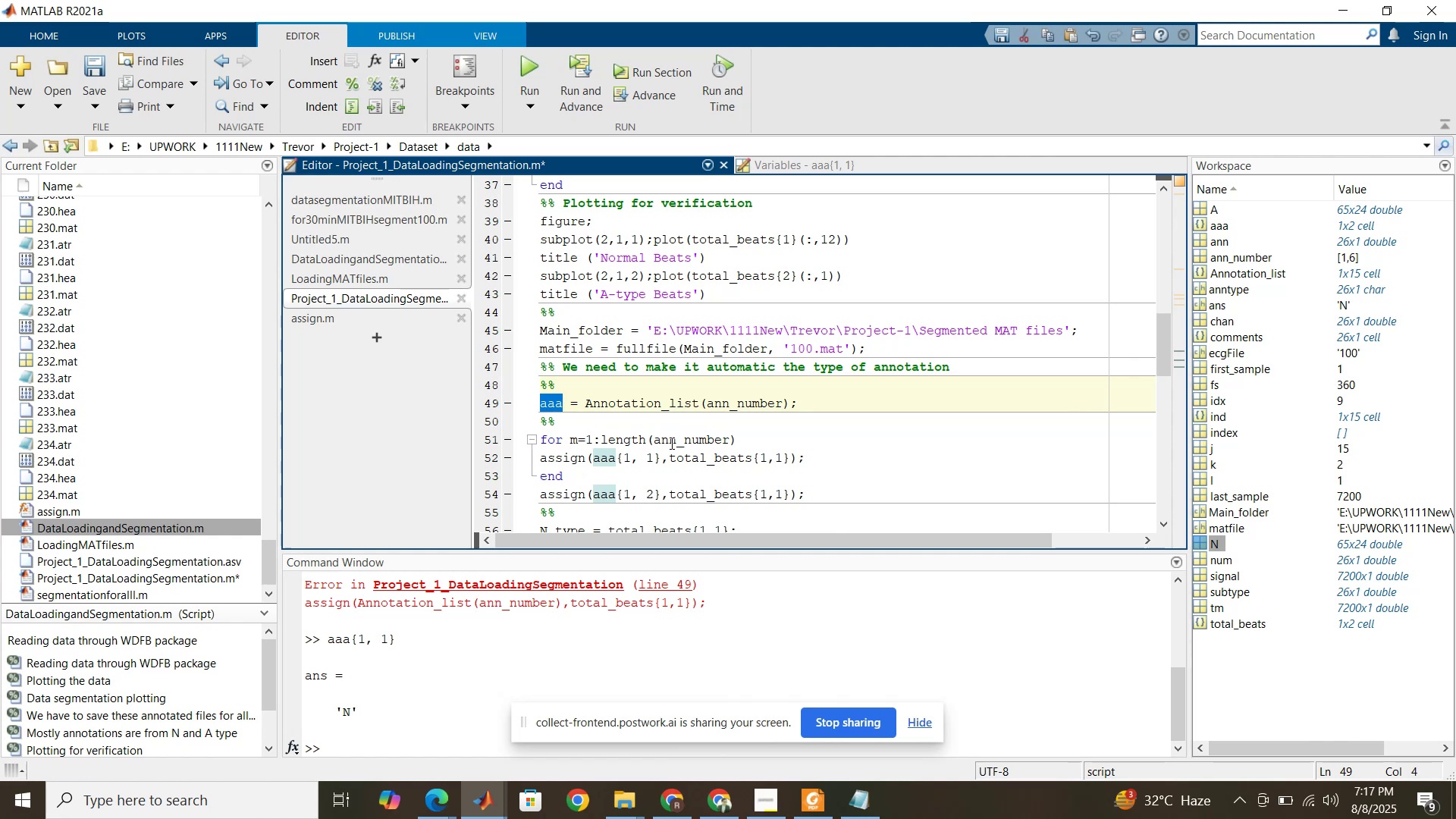 
double_click([670, 443])
 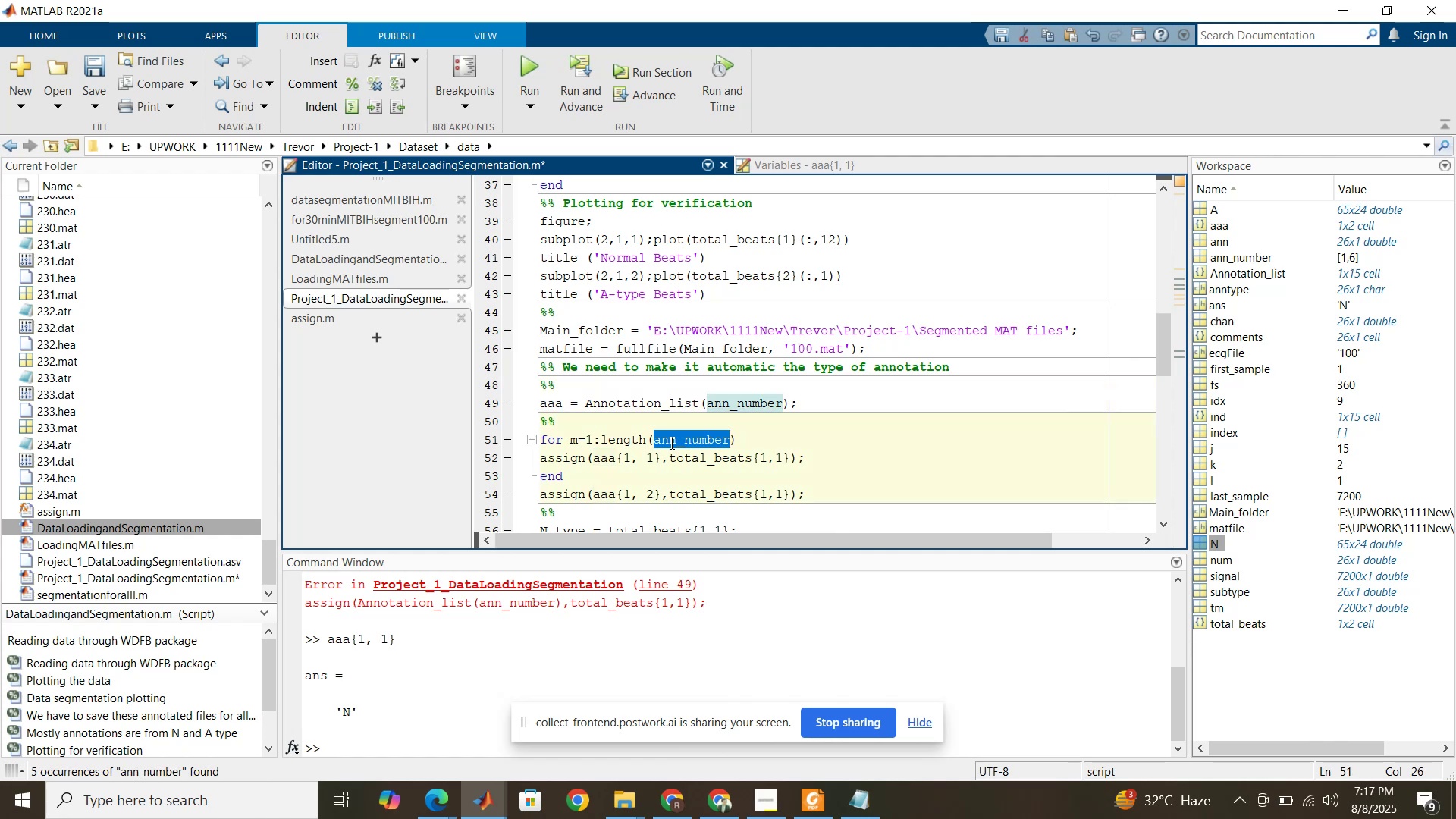 
key(Control+V)
 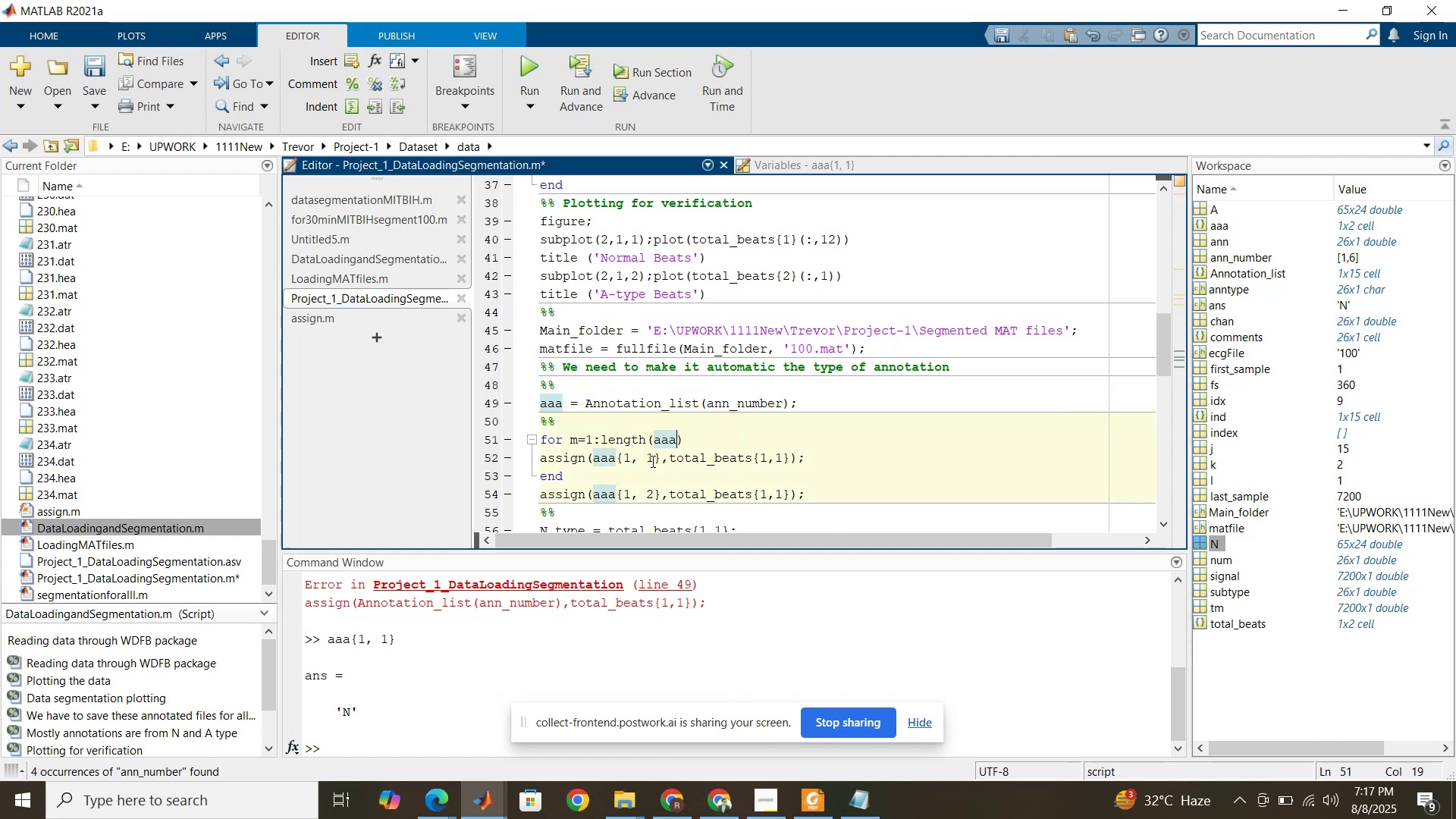 
left_click_drag(start_coordinate=[651, 461], to_coordinate=[649, 457])
 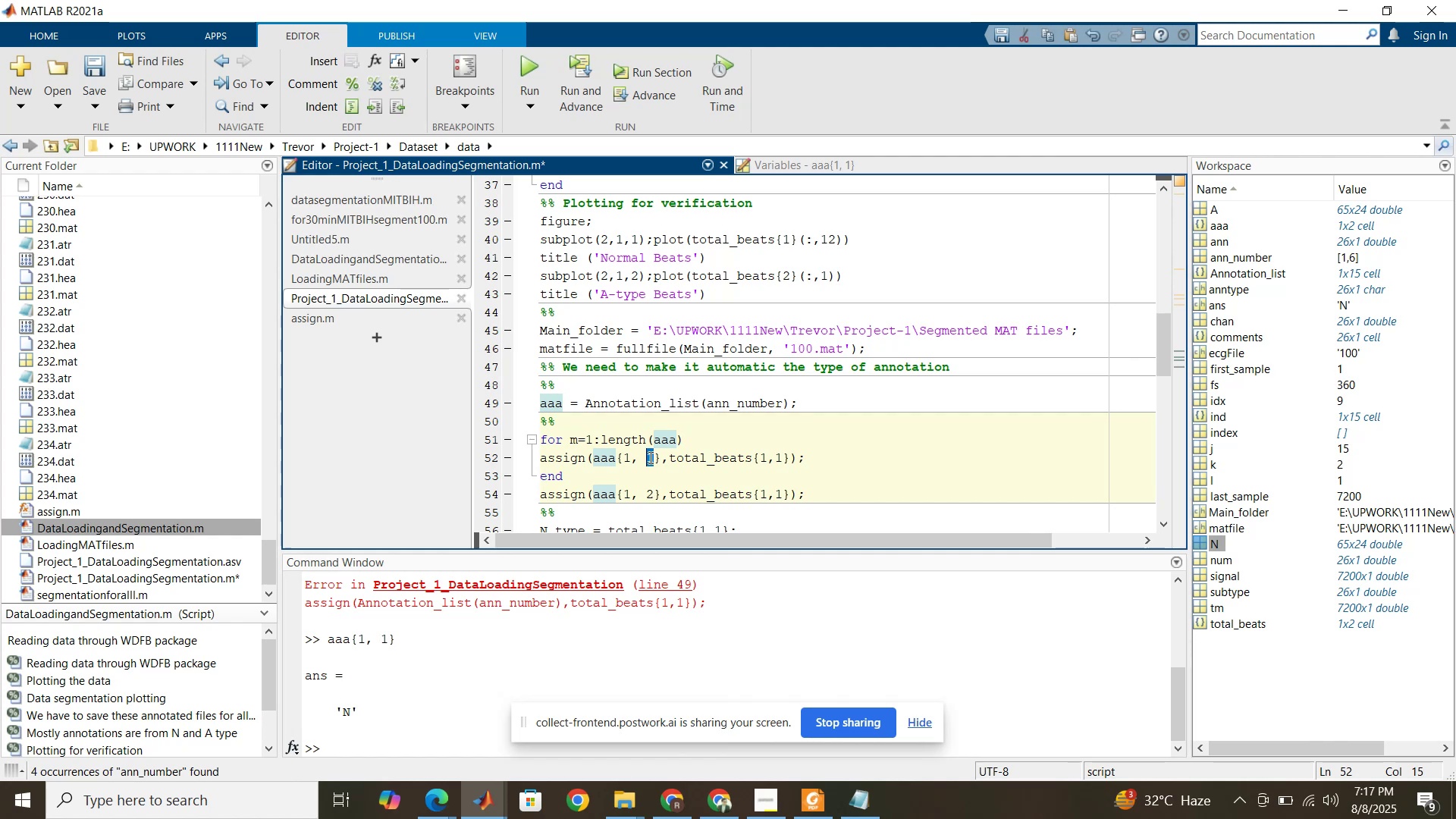 
key(M)
 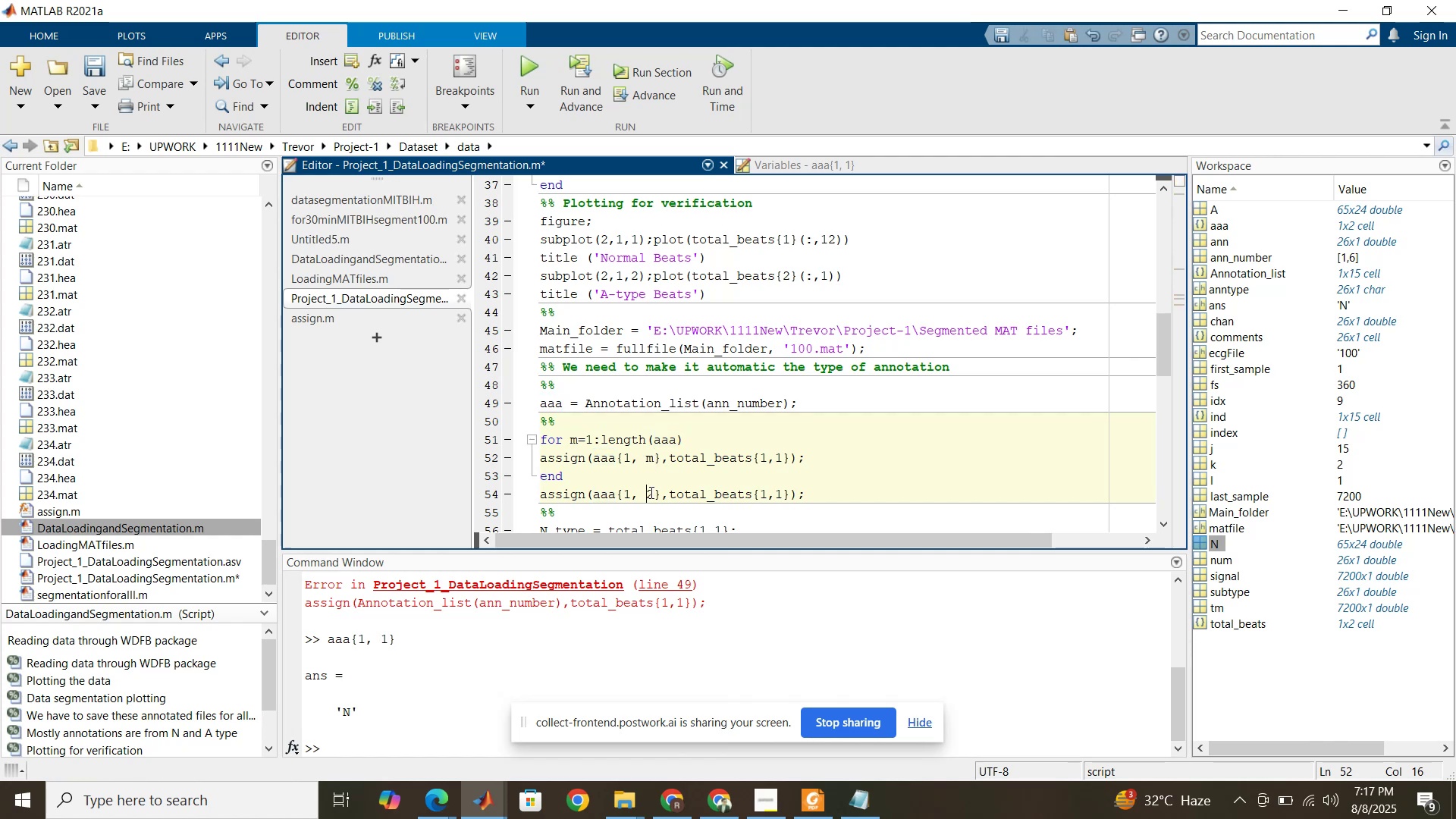 
double_click([650, 492])
 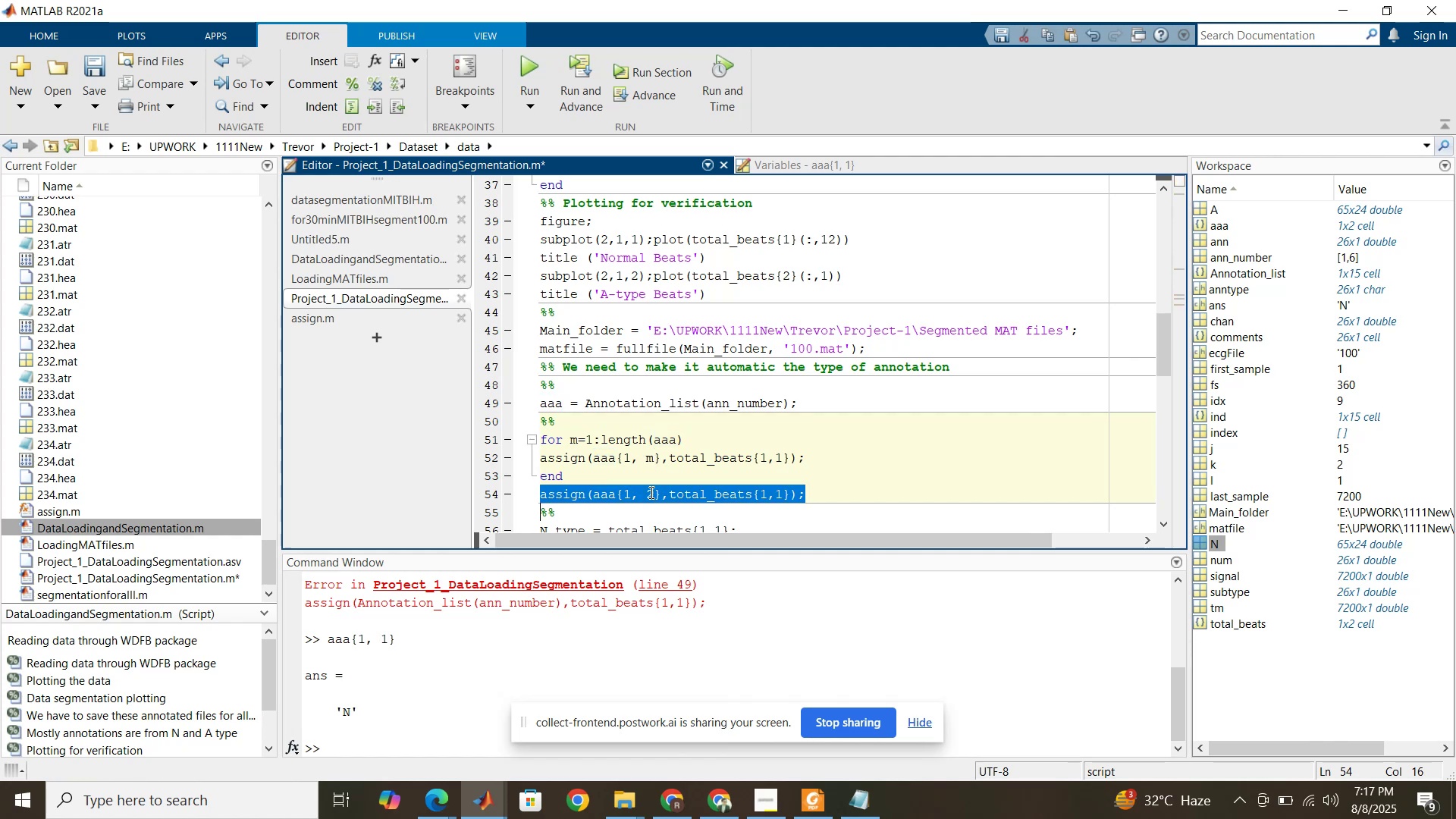 
triple_click([650, 492])
 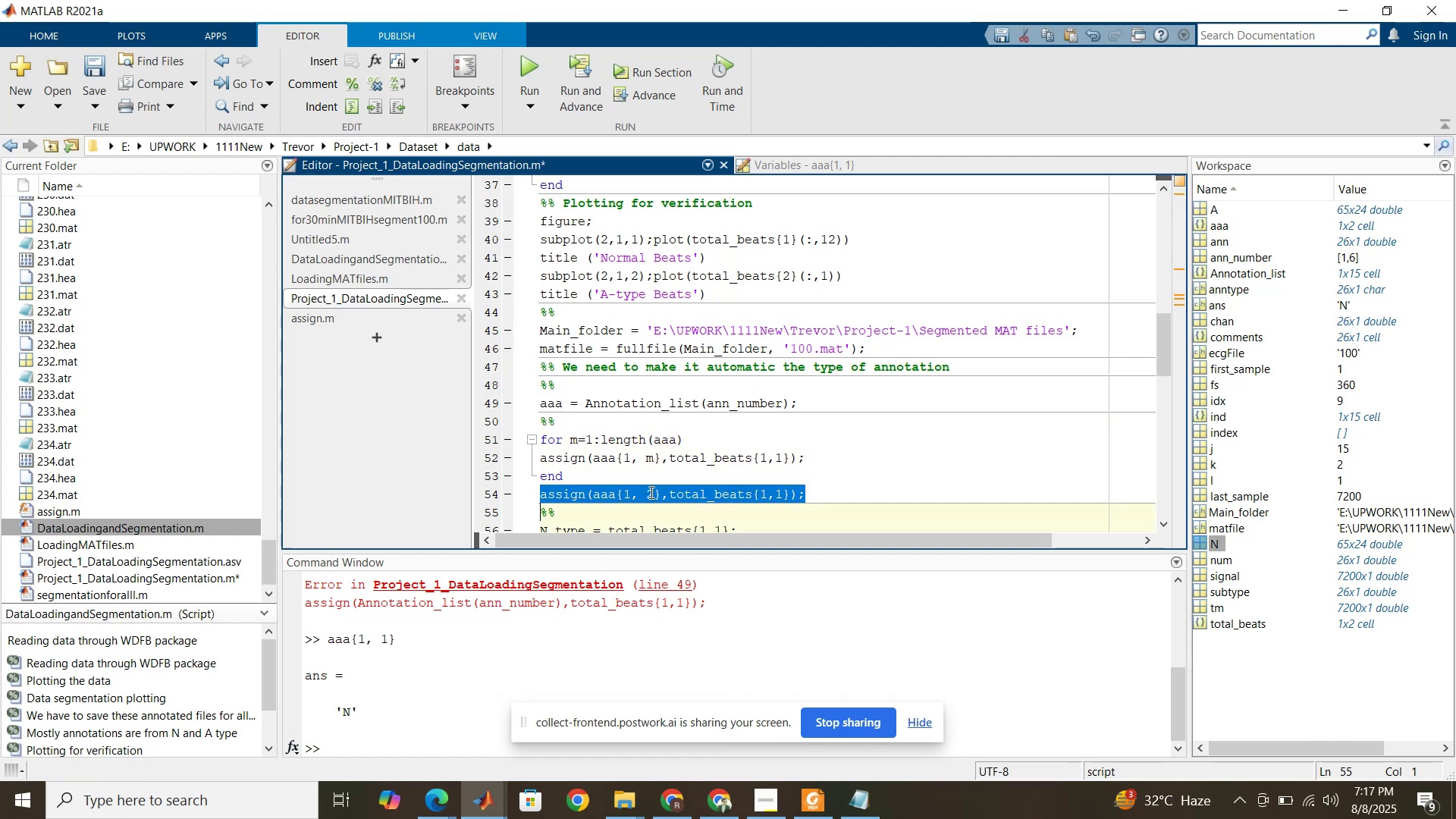 
key(Control+R)
 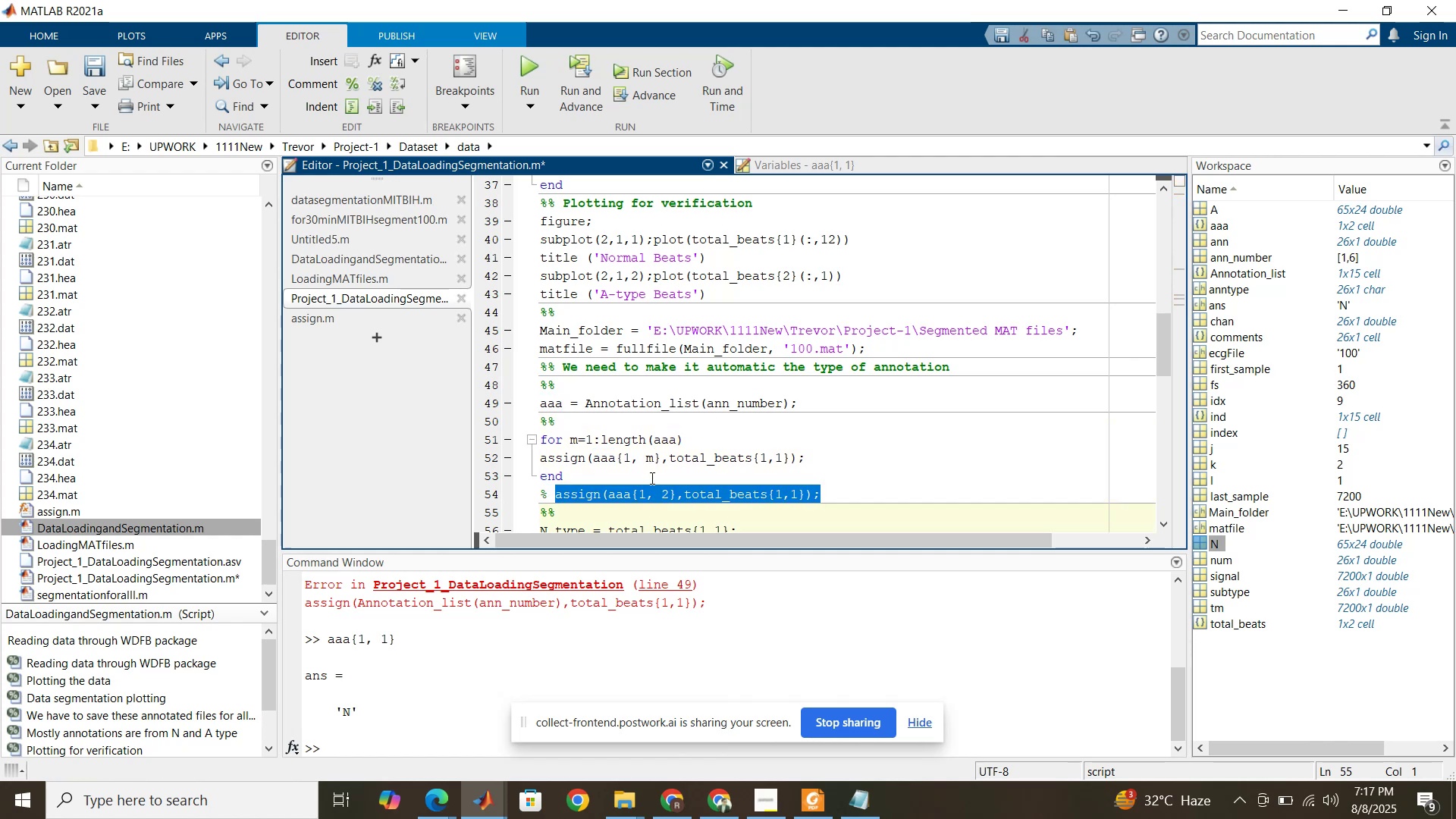 
left_click([651, 478])
 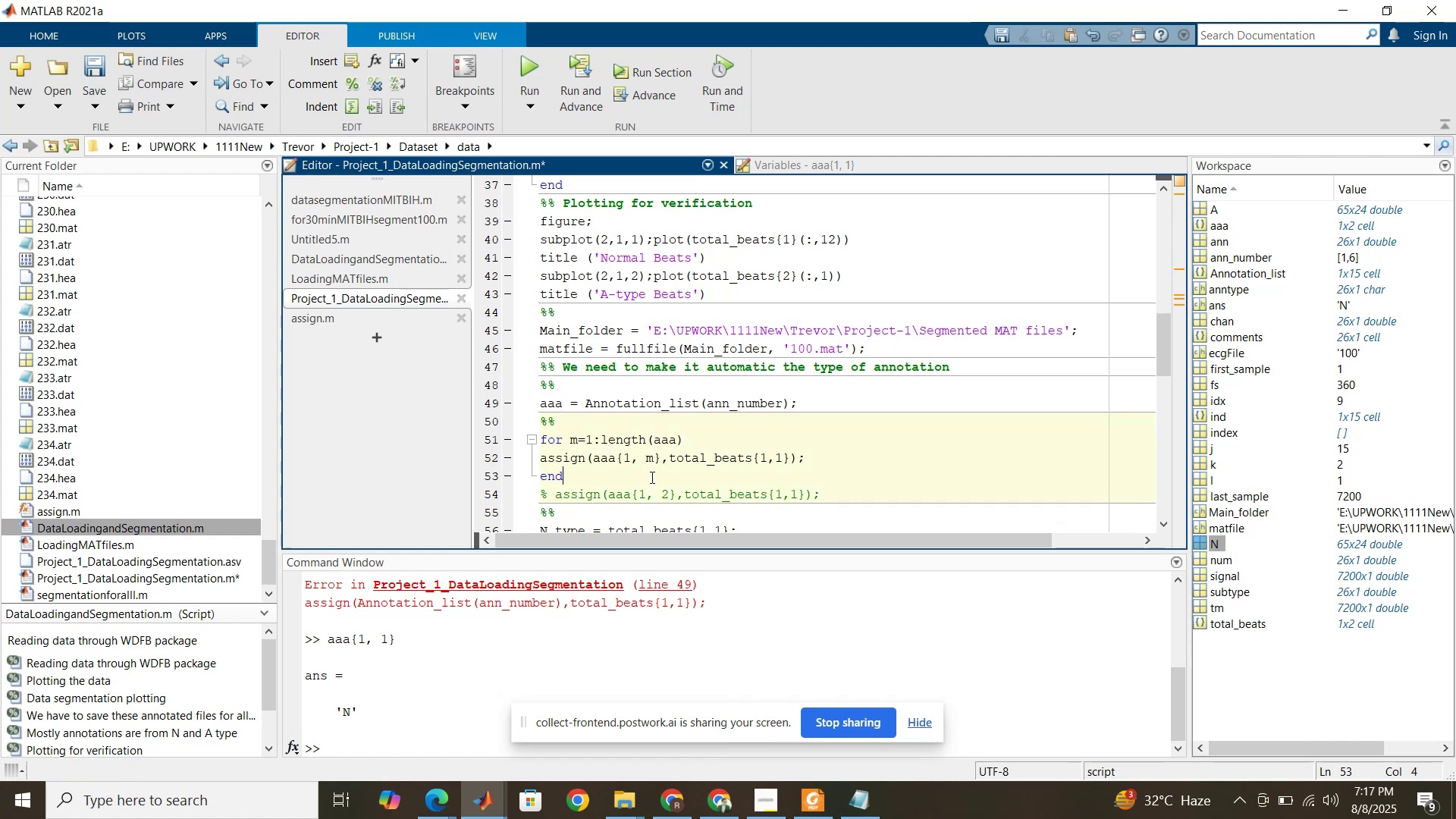 
scroll: coordinate [647, 470], scroll_direction: down, amount: 2.0
 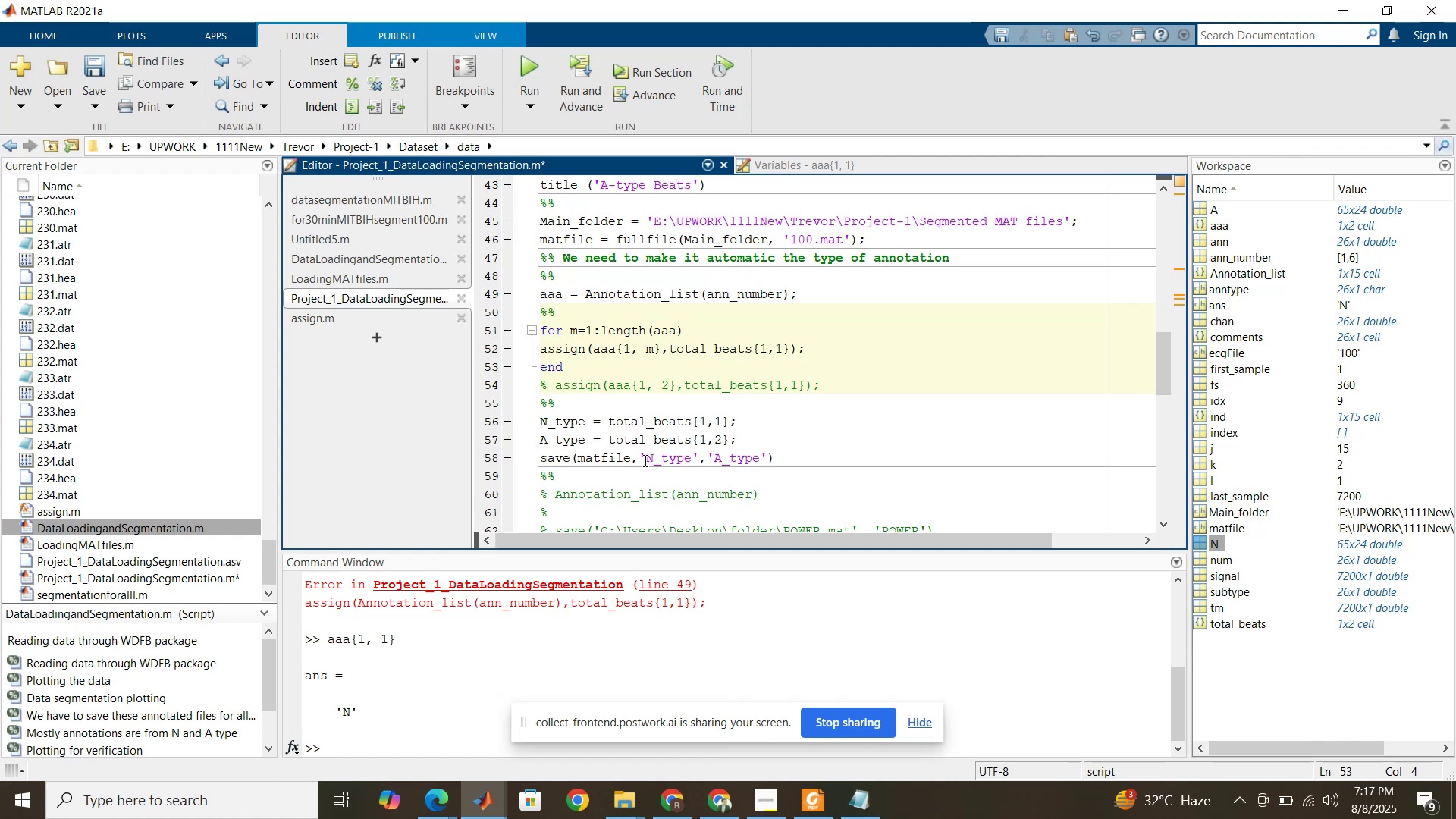 
wait(27.26)
 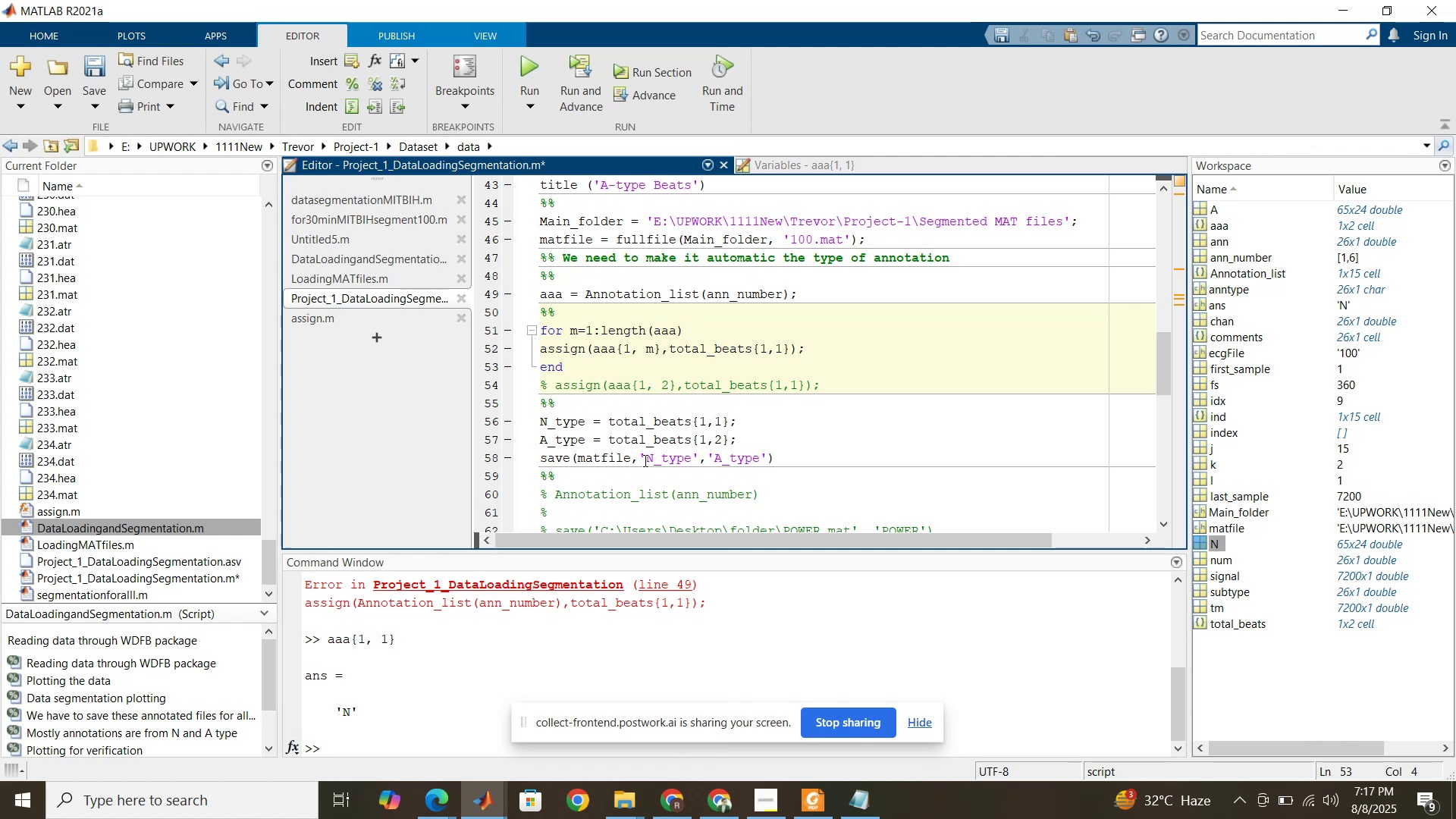 
left_click_drag(start_coordinate=[646, 453], to_coordinate=[693, 463])
 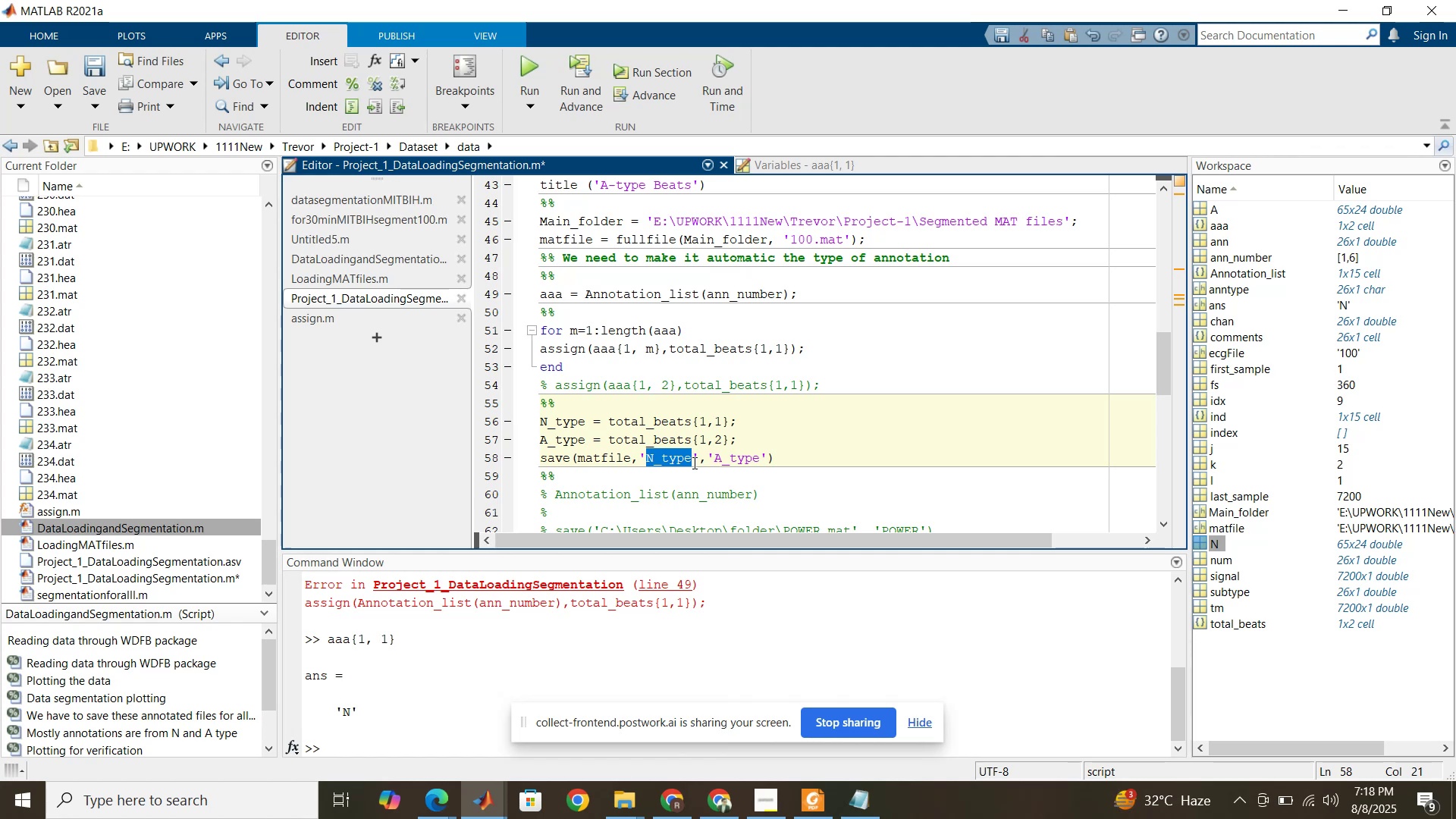 
scroll: coordinate [633, 392], scroll_direction: up, amount: 23.0
 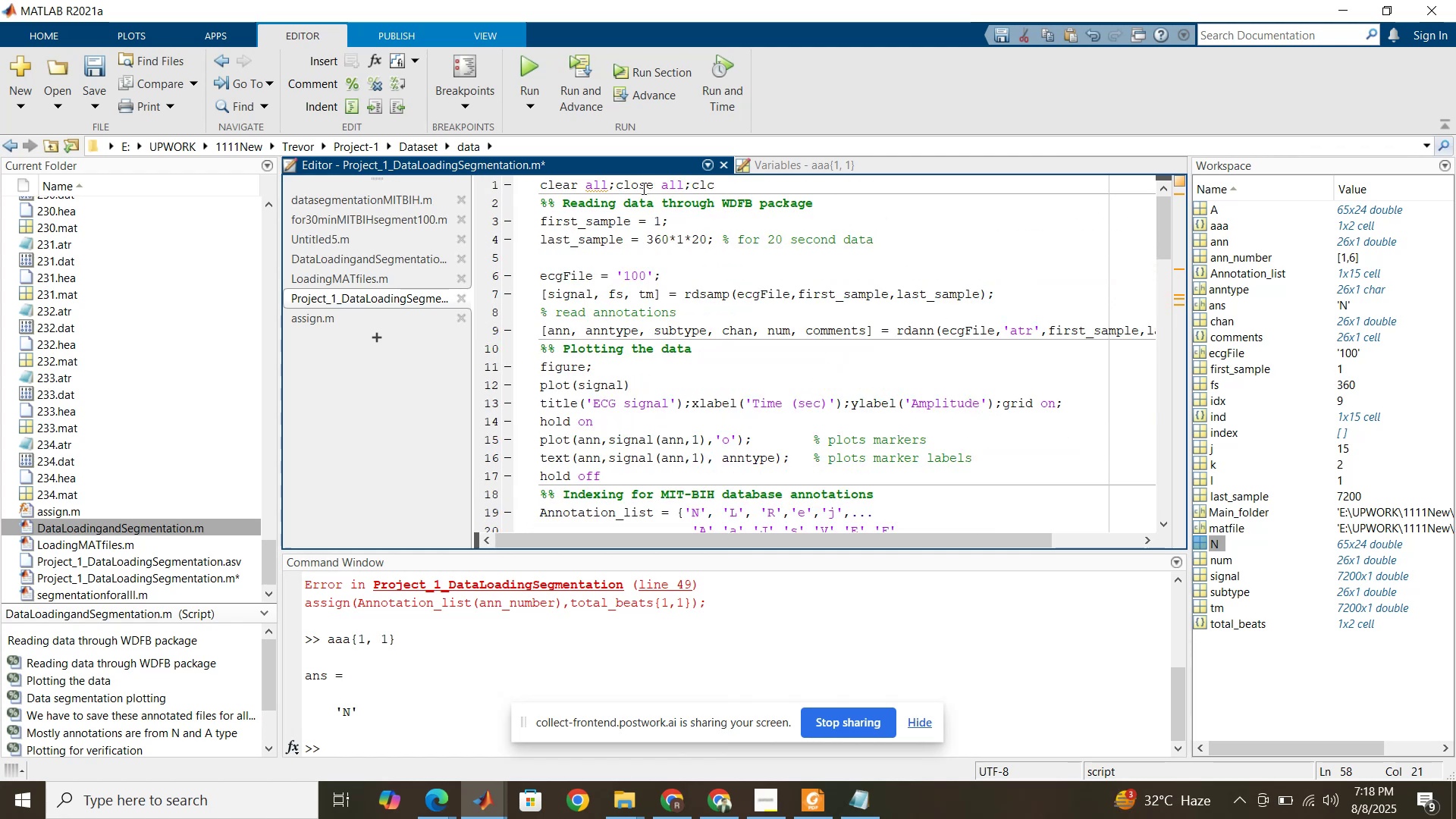 
left_click([642, 188])
 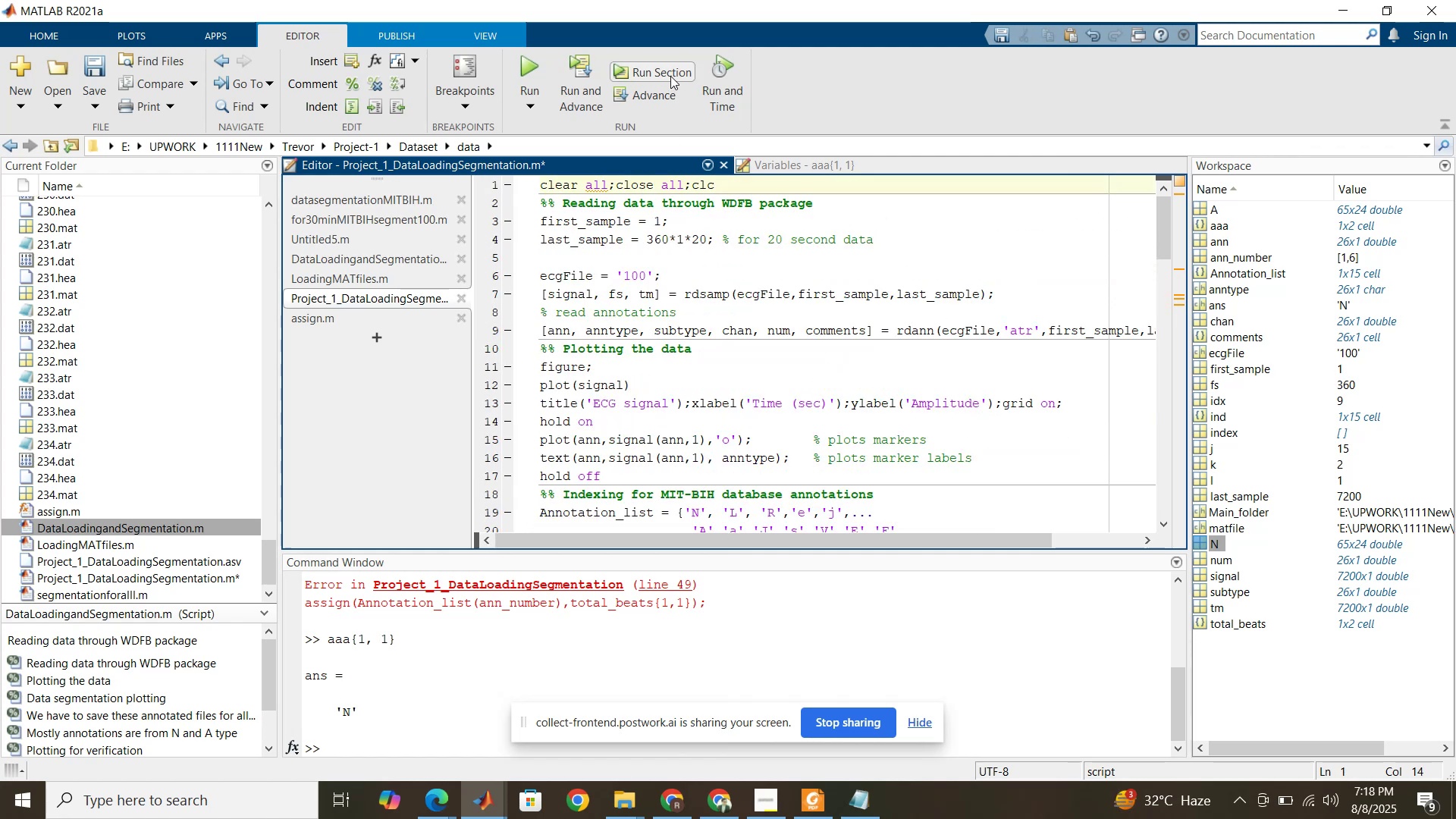 
left_click([670, 76])
 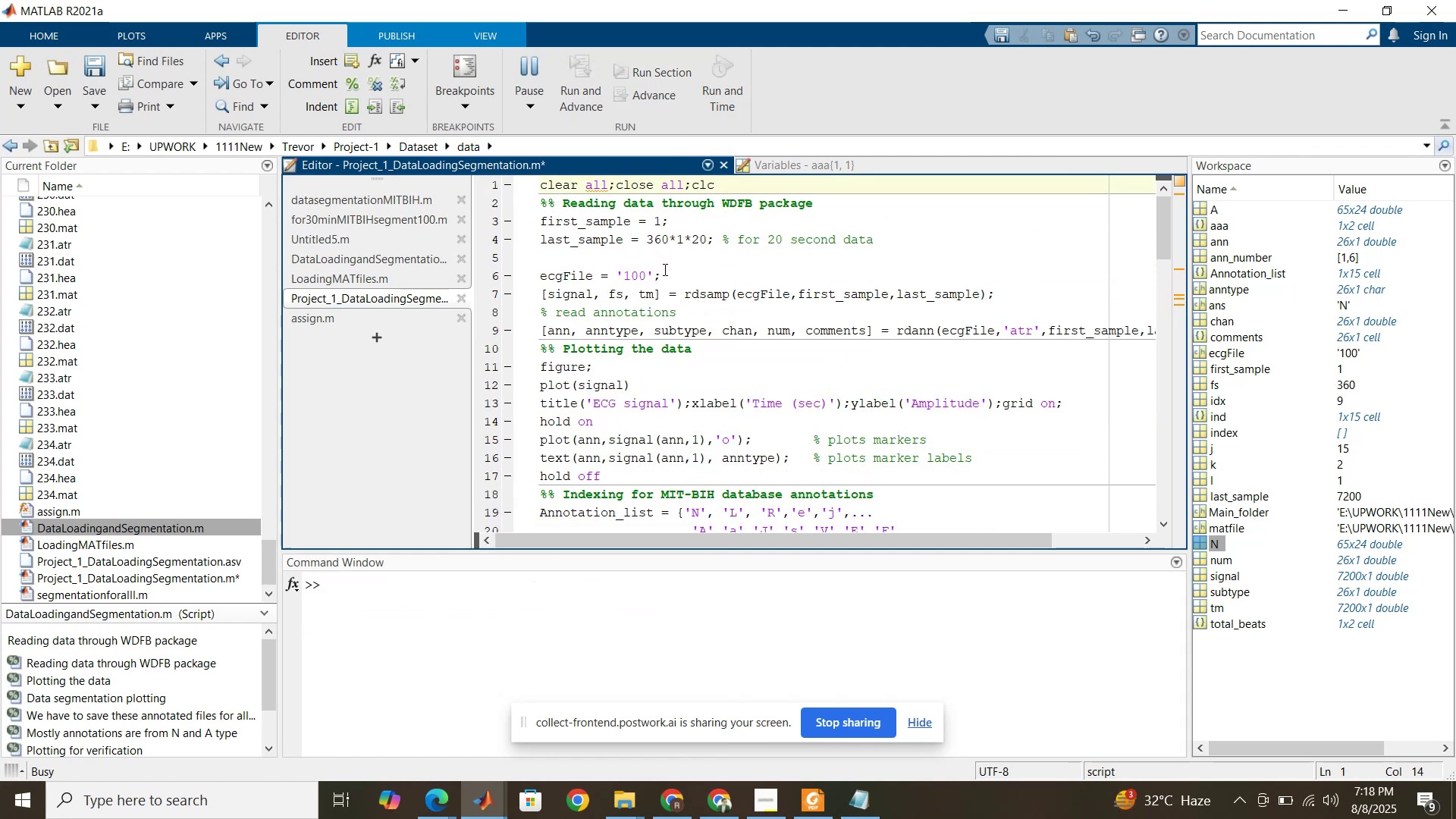 
left_click([664, 269])
 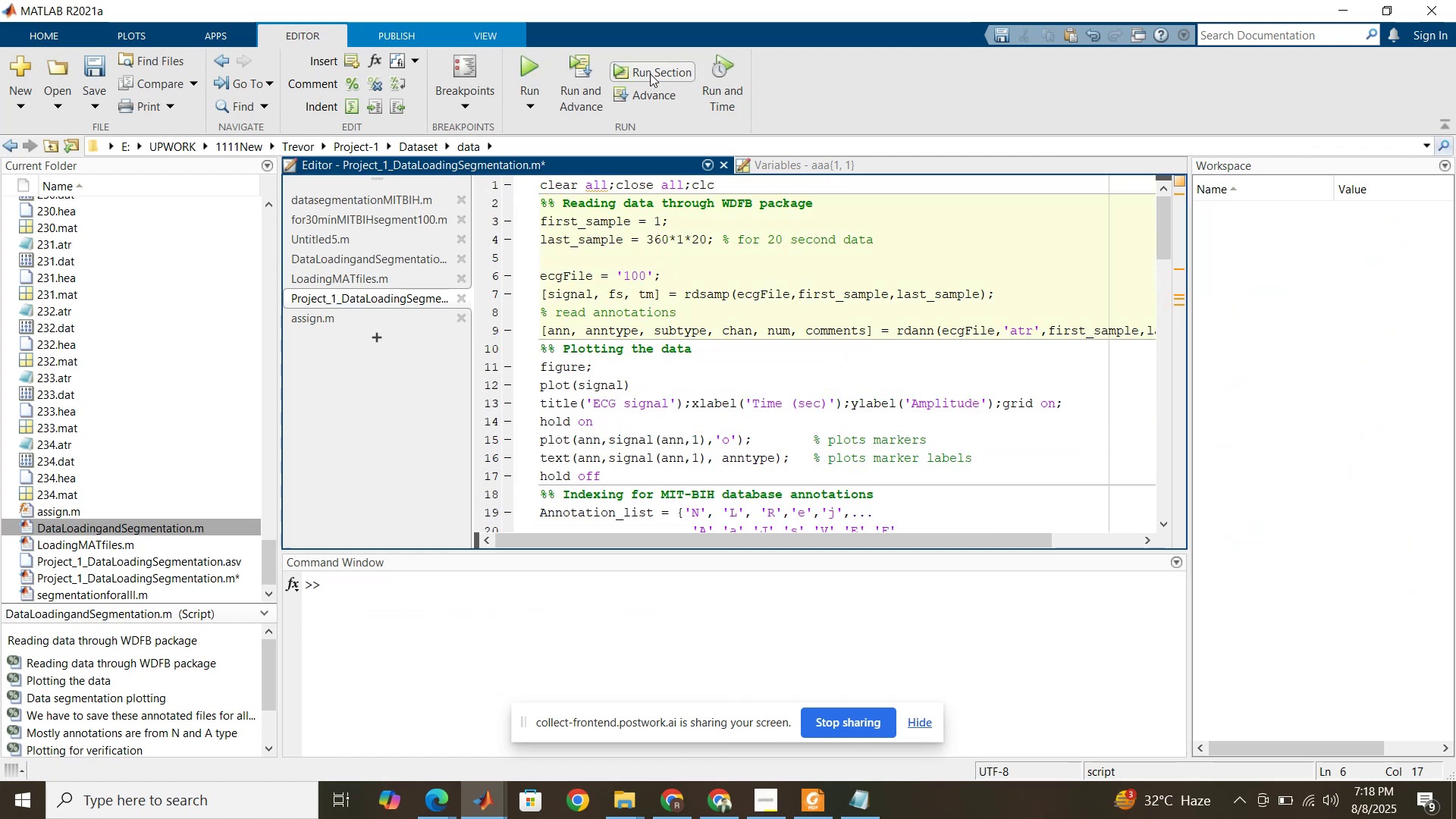 
left_click([651, 72])
 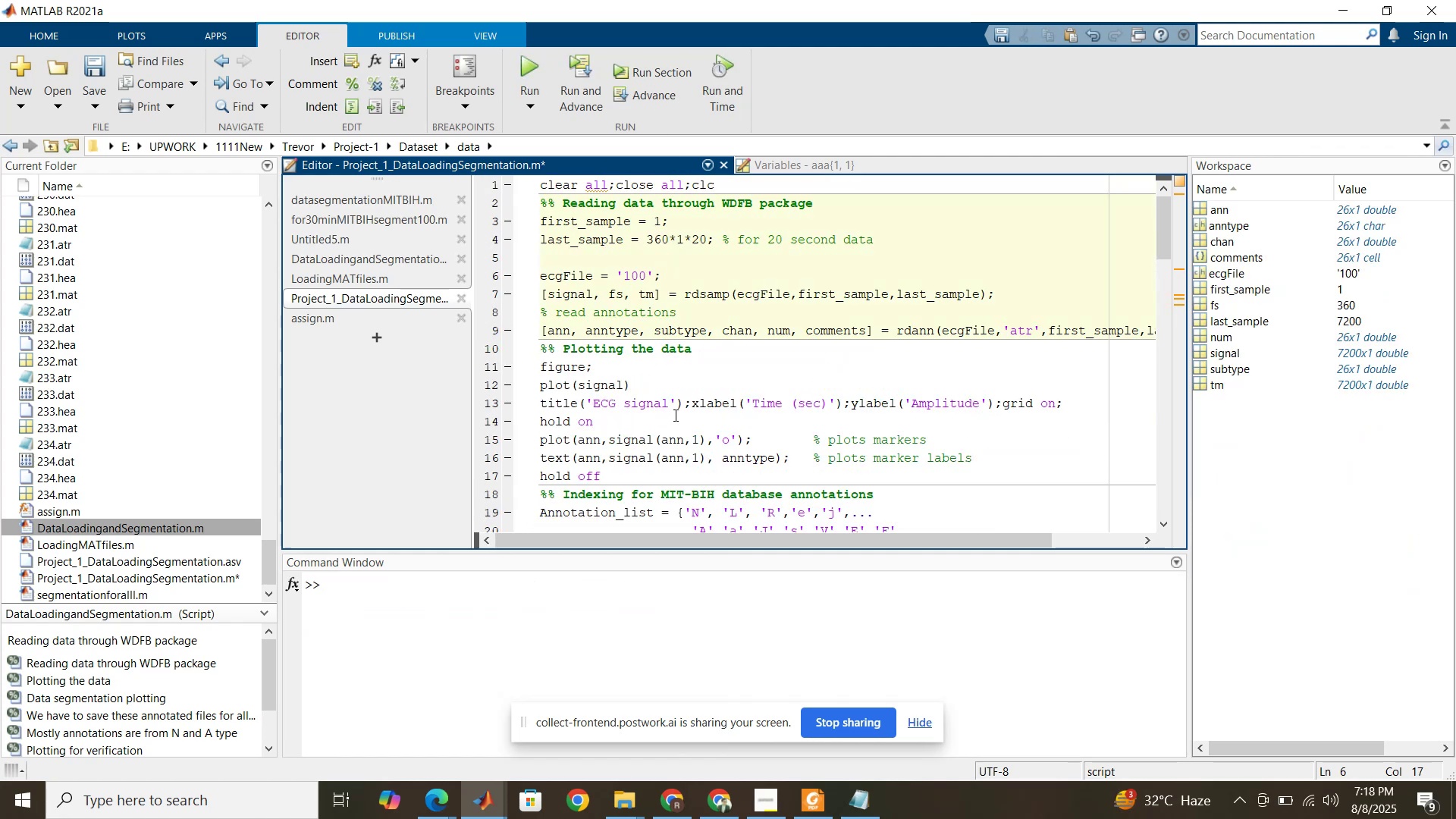 
left_click([674, 415])
 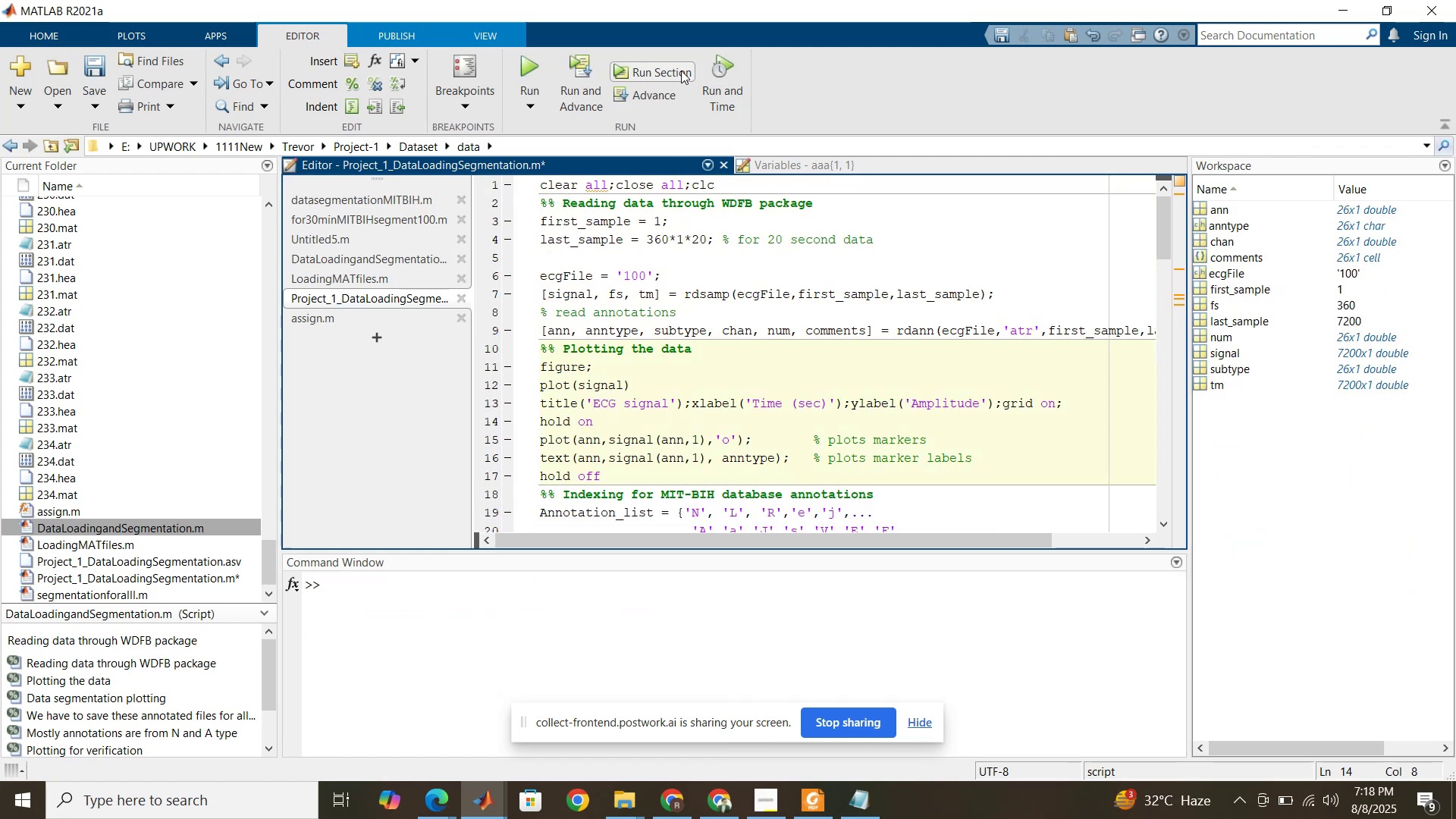 
left_click([681, 71])
 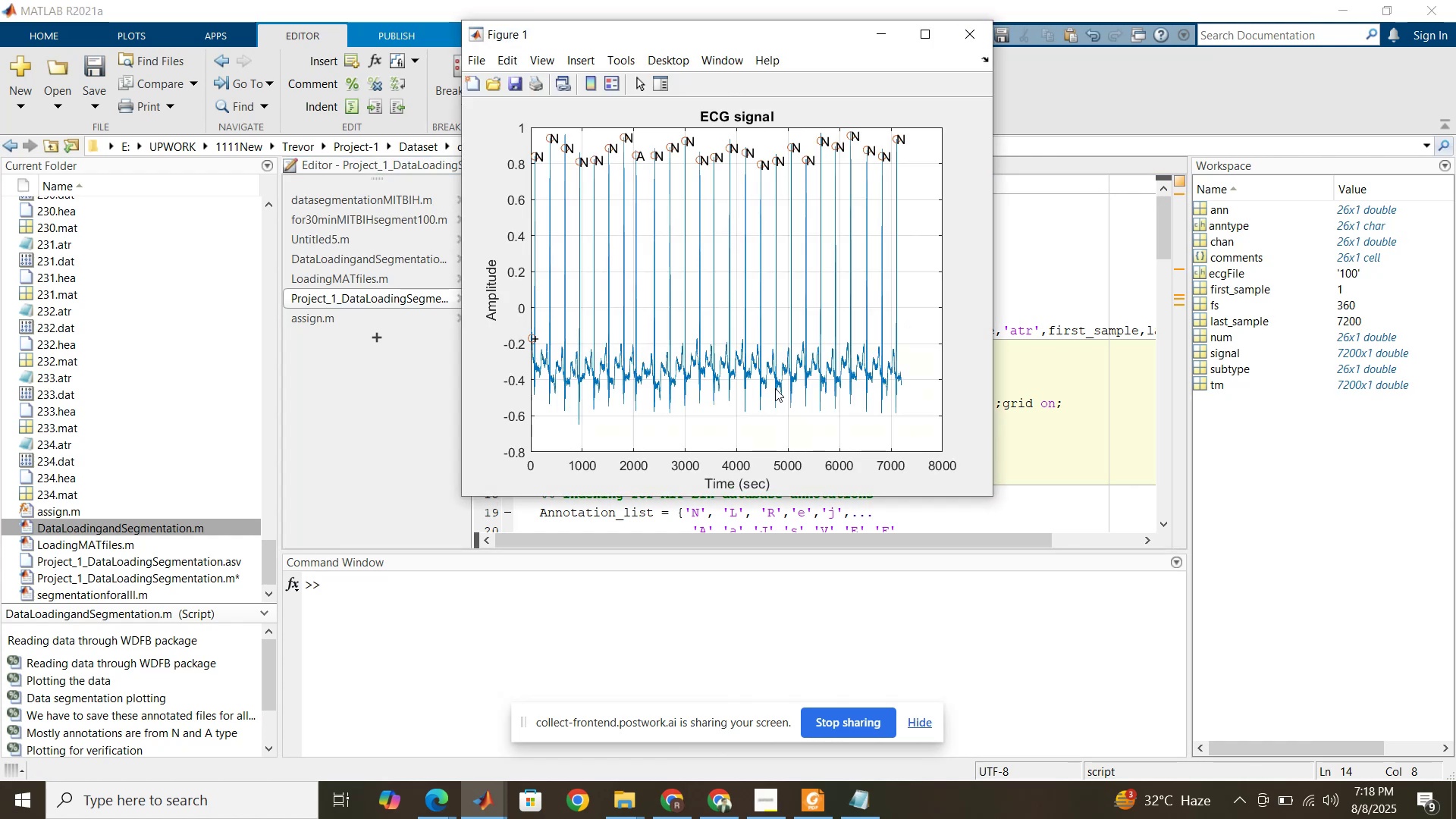 
left_click([1023, 399])
 